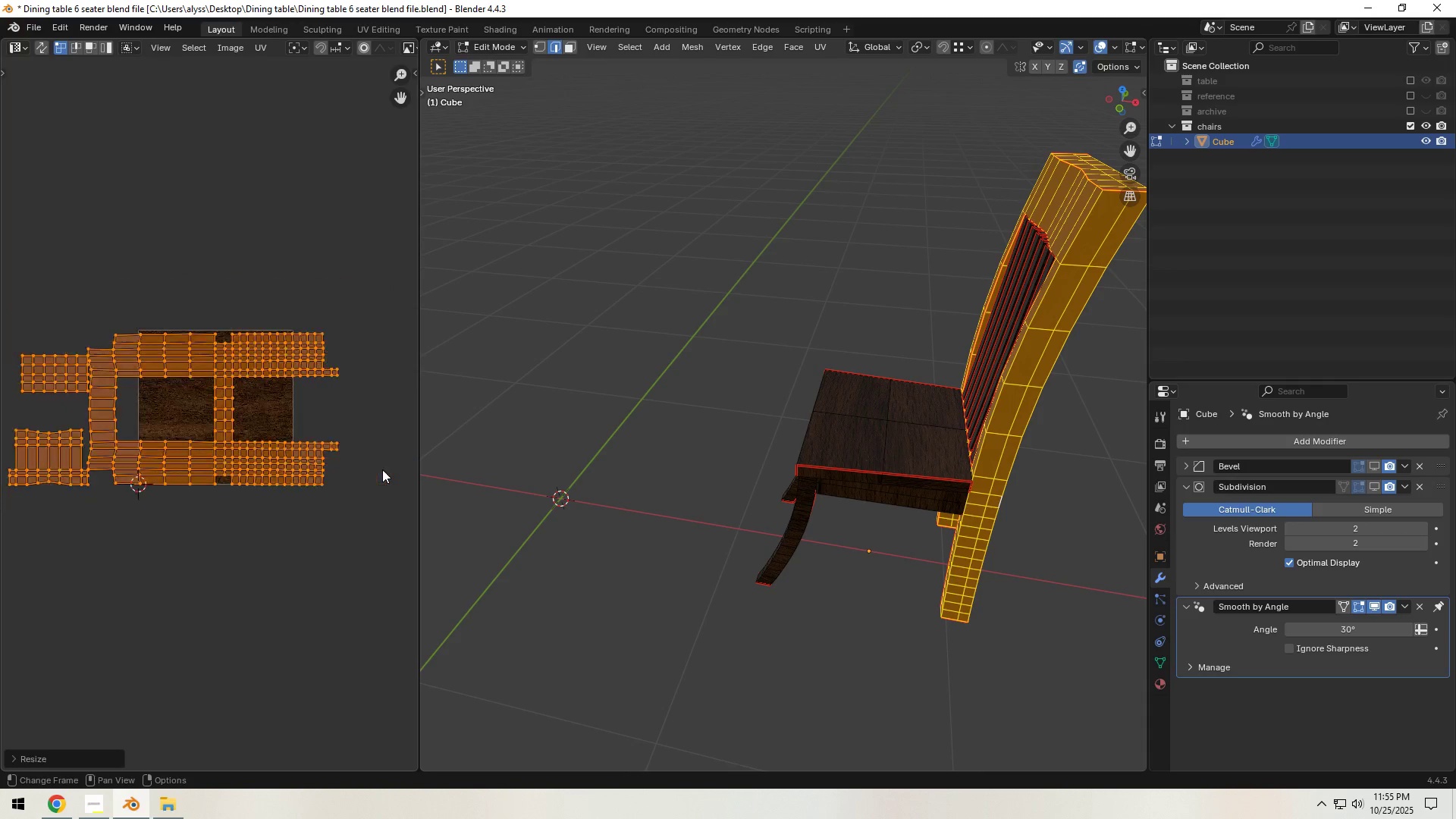 
scroll: coordinate [382, 469], scroll_direction: down, amount: 3.0
 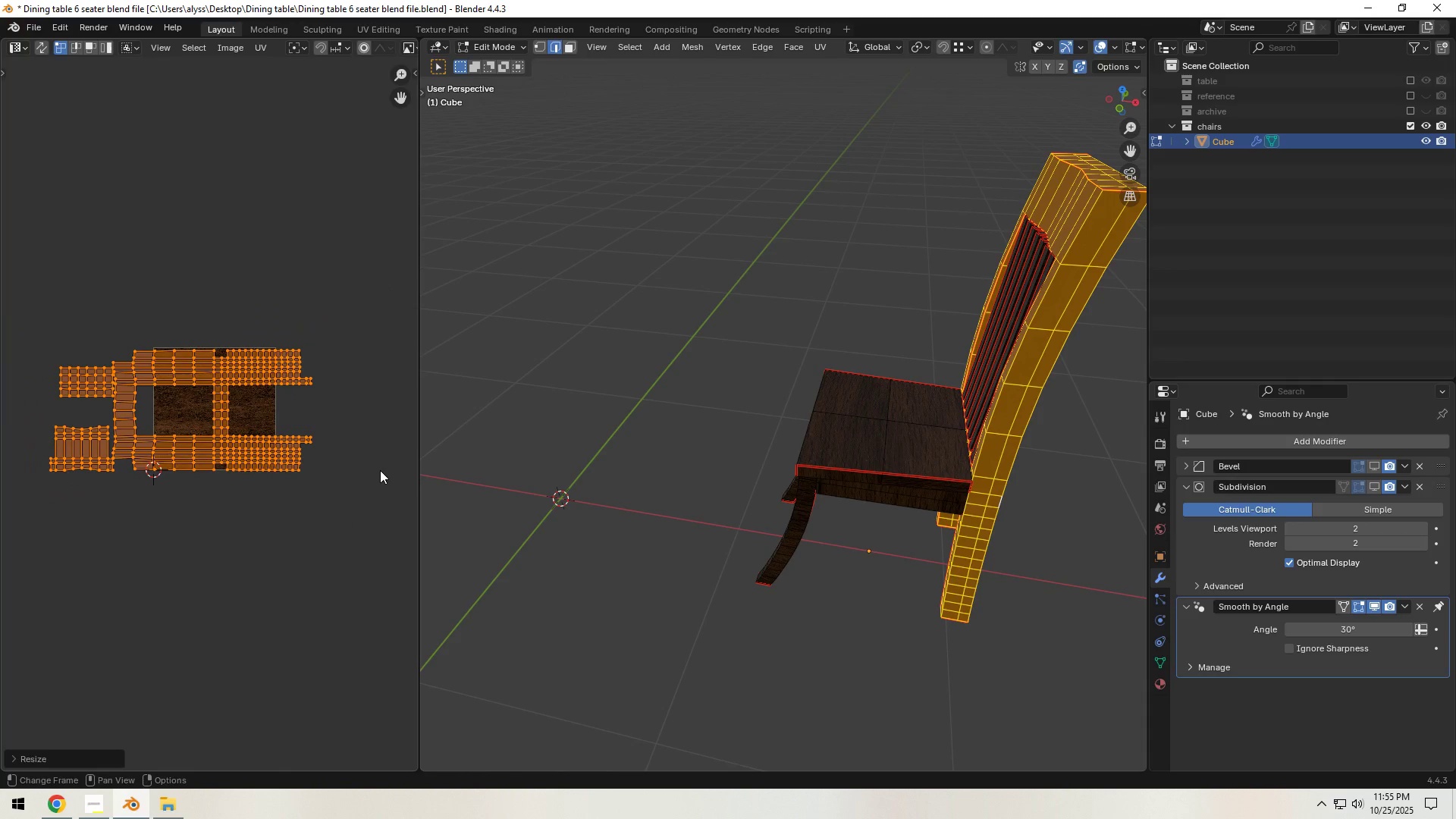 
key(G)
 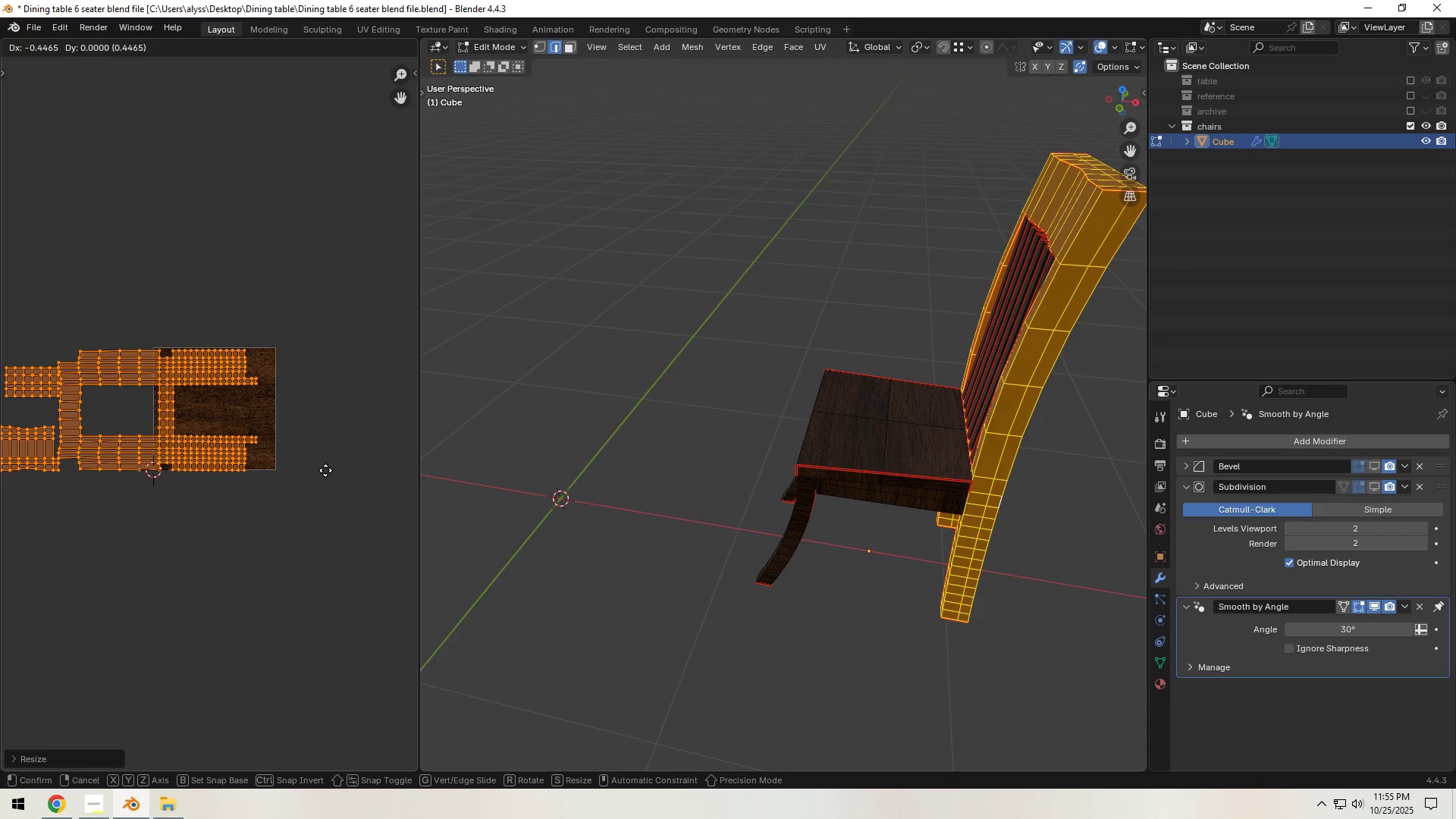 
left_click([323, 470])
 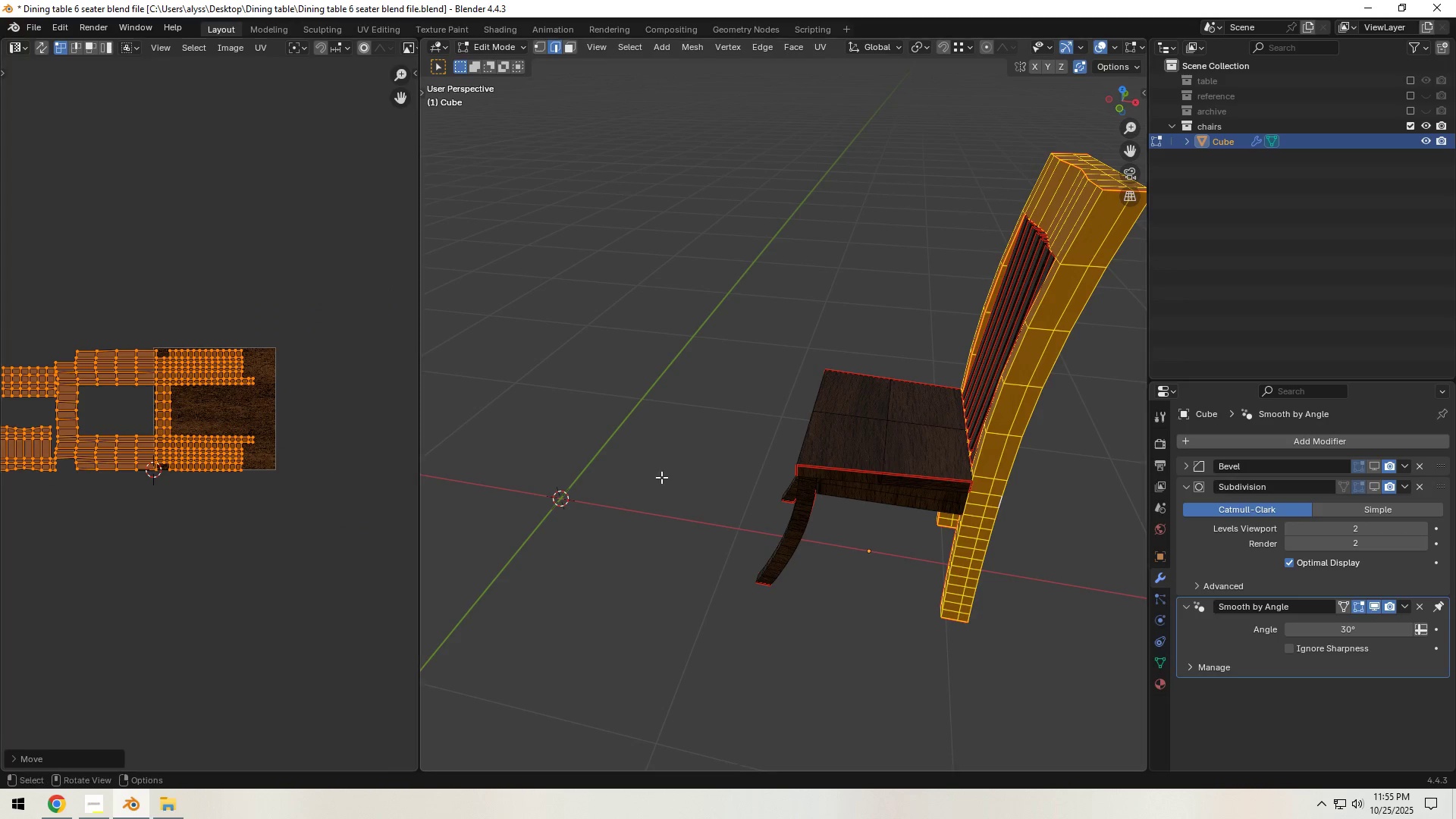 
key(Tab)
 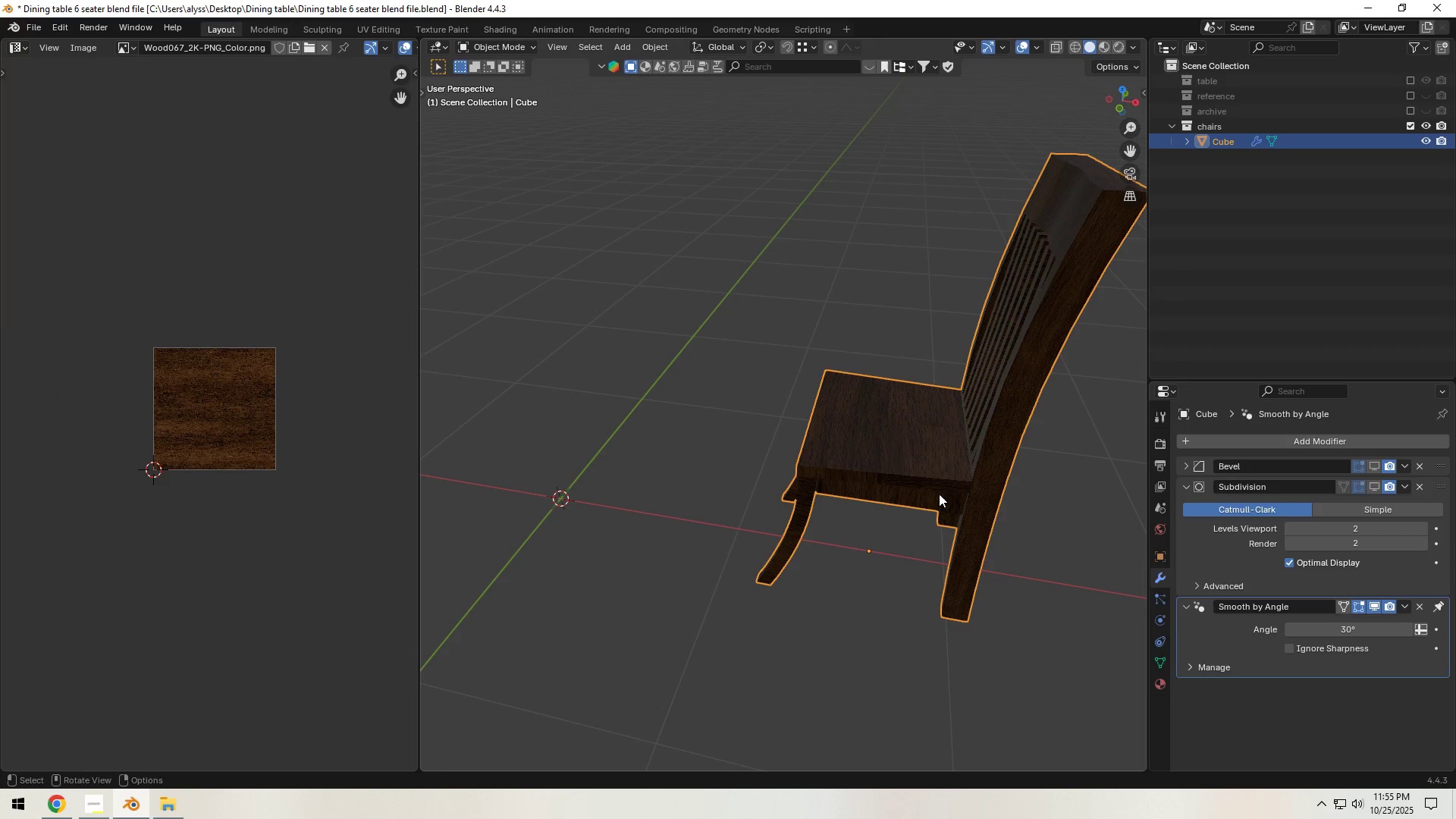 
hold_key(key=ShiftLeft, duration=0.62)
 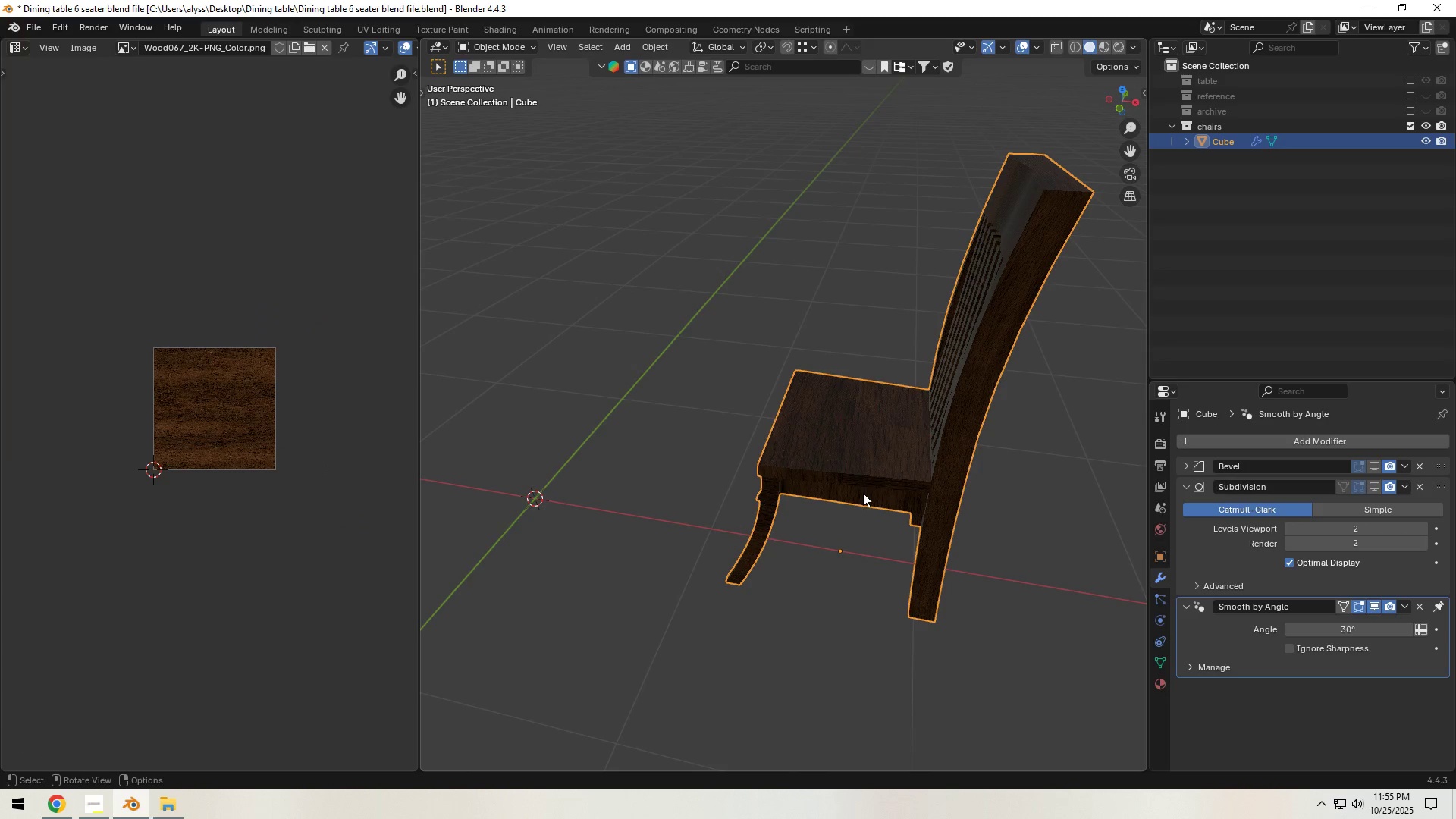 
scroll: coordinate [862, 493], scroll_direction: up, amount: 2.0
 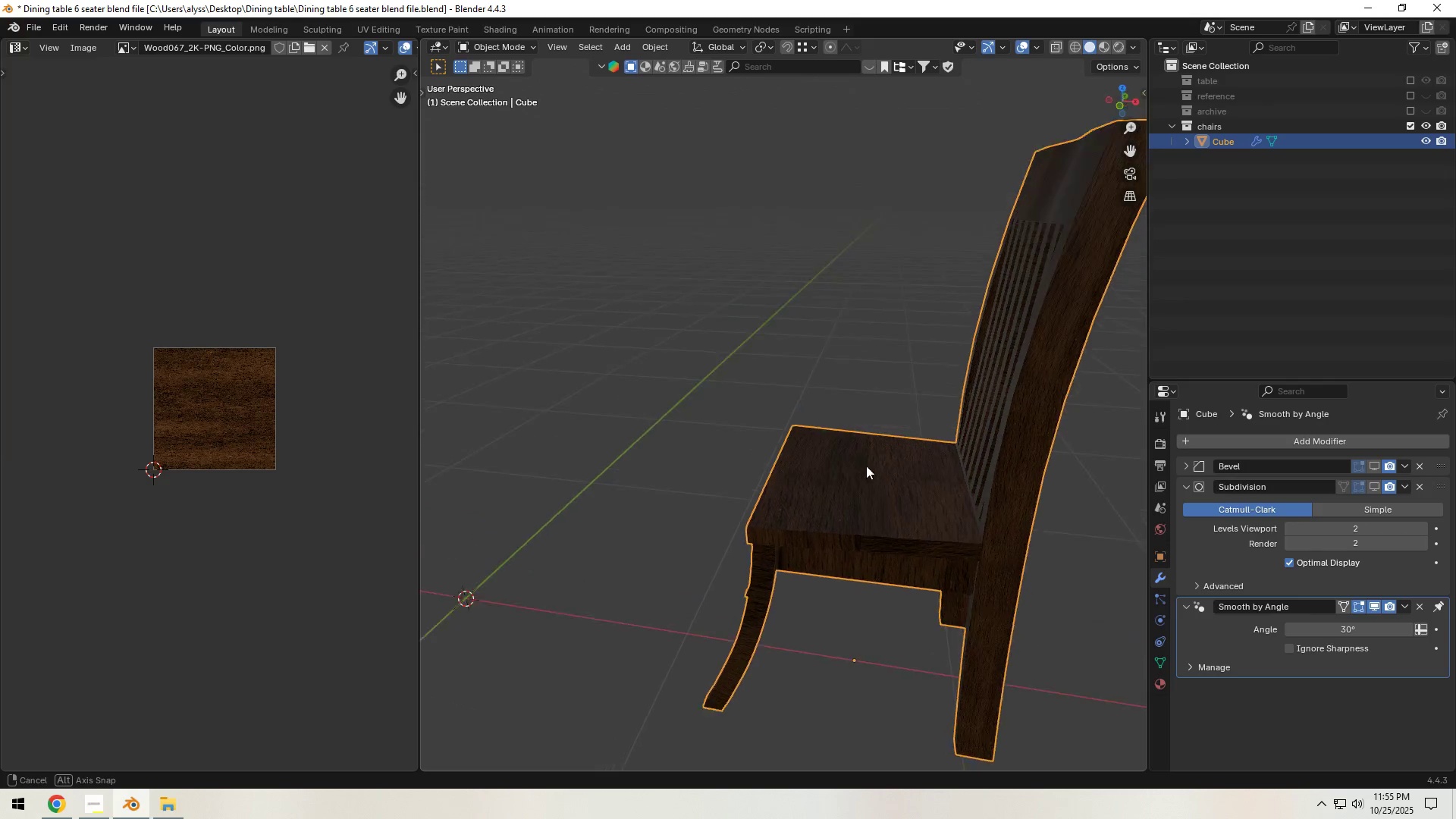 
hold_key(key=ShiftLeft, duration=0.49)
 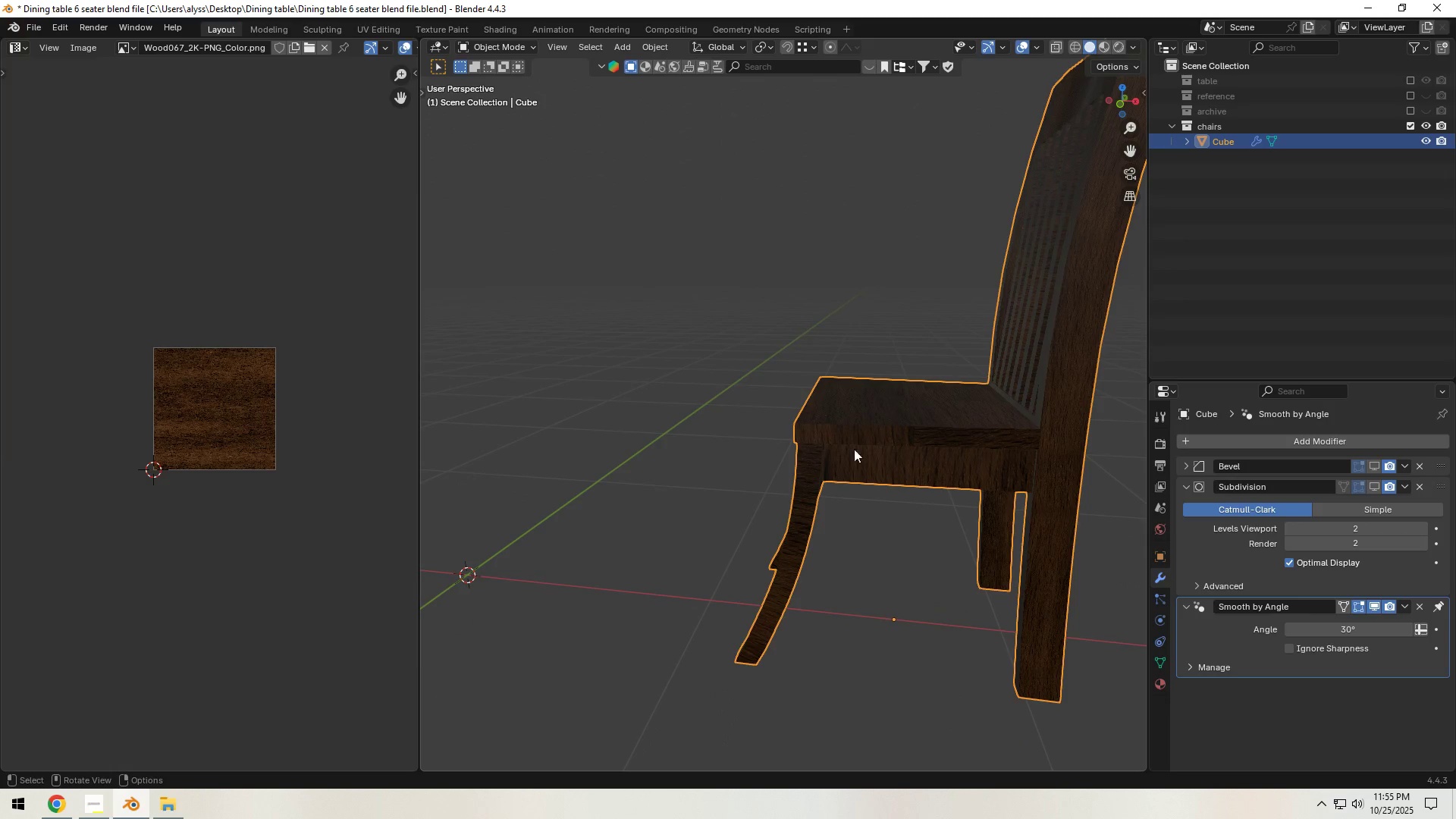 
key(Tab)
 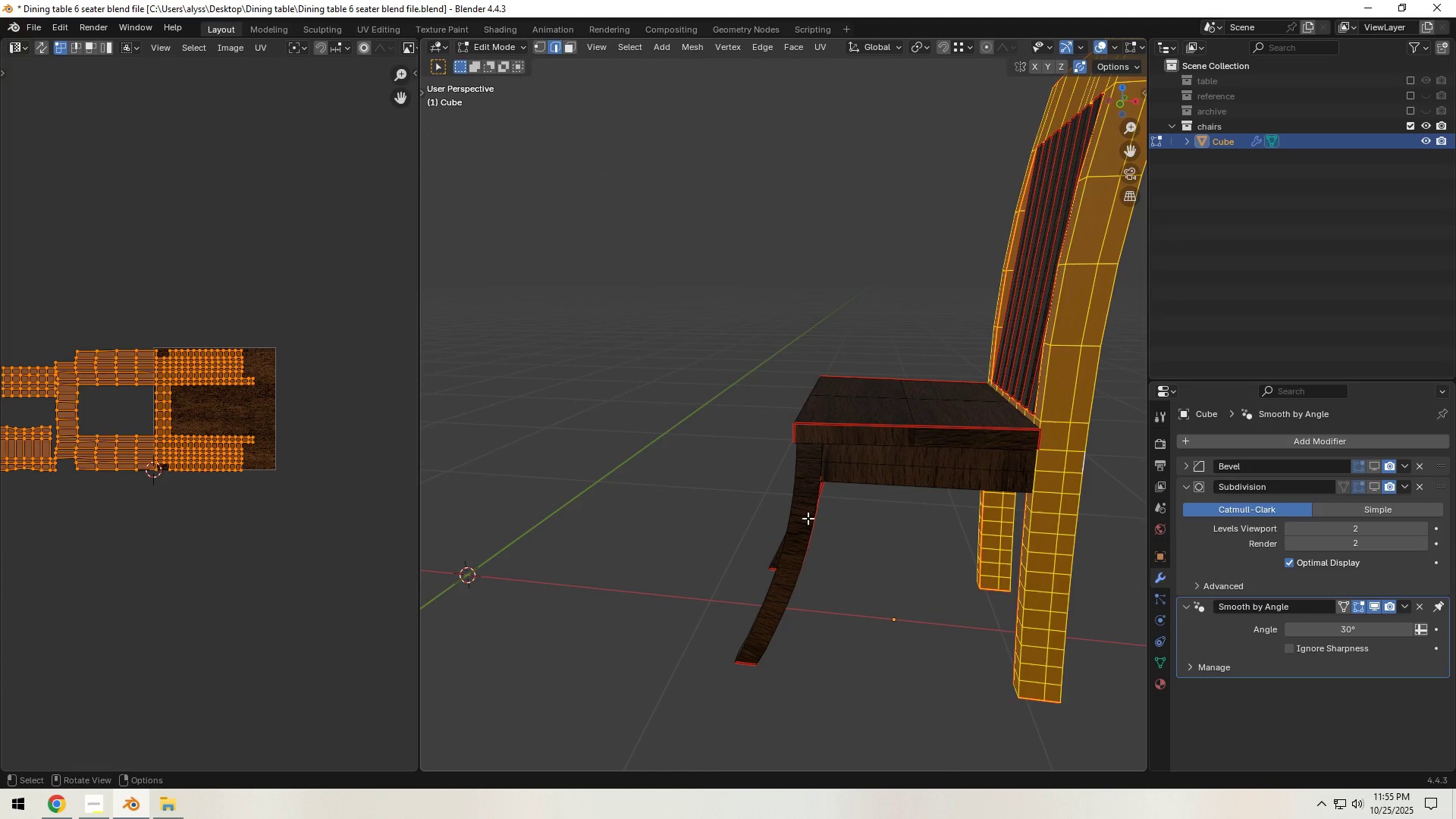 
left_click([808, 518])
 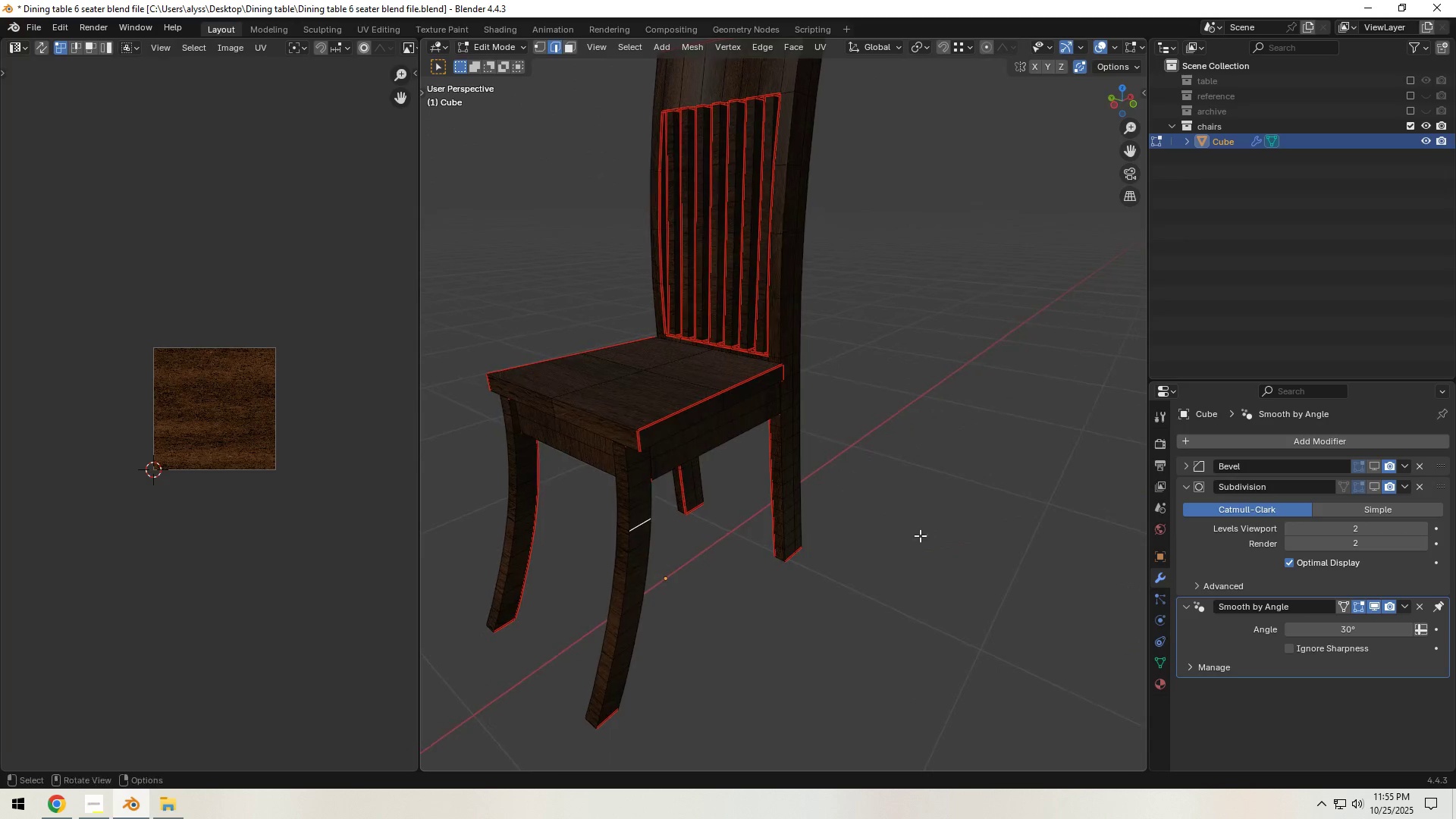 
type(llar)
 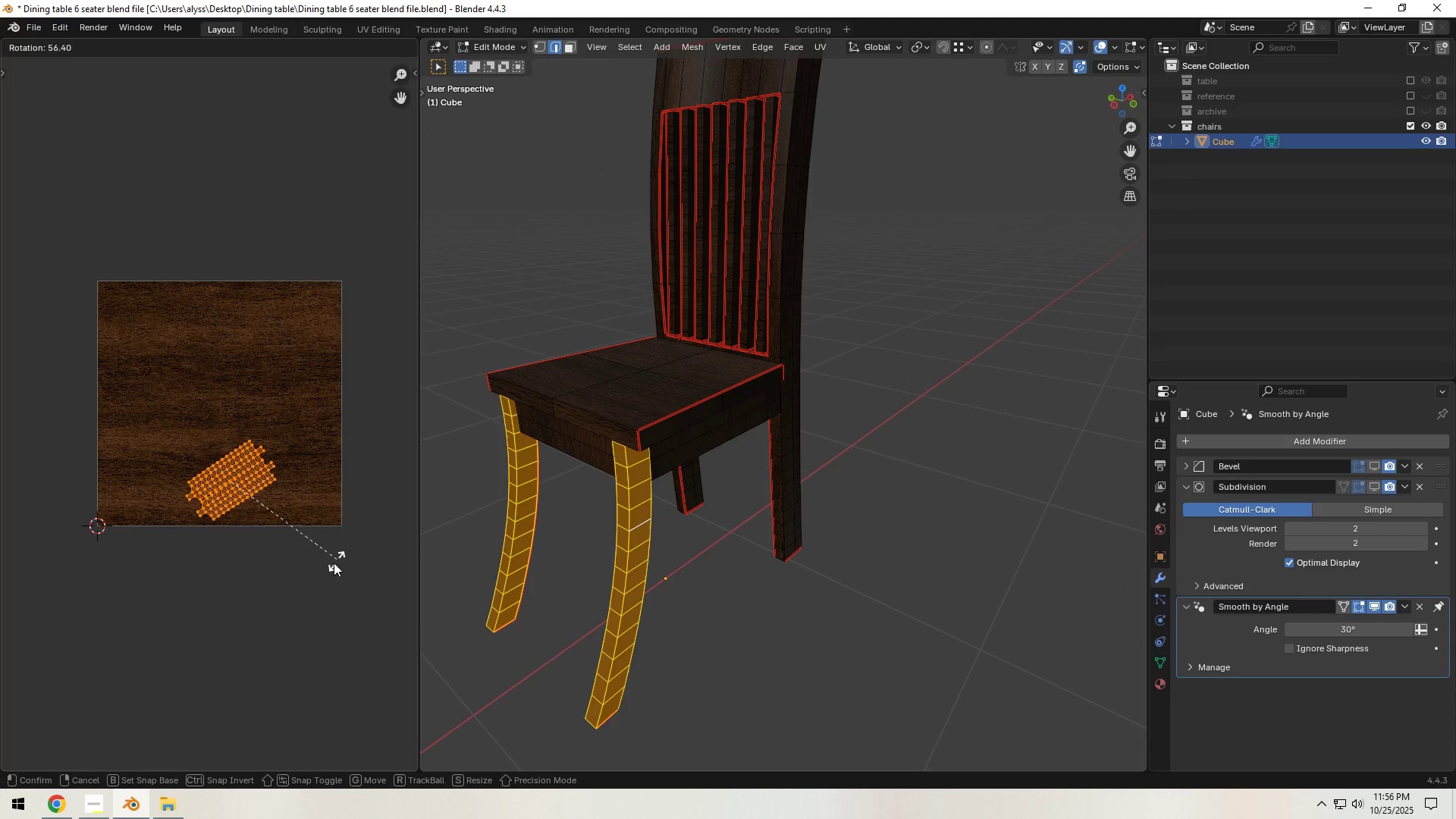 
scroll: coordinate [252, 460], scroll_direction: up, amount: 3.0
 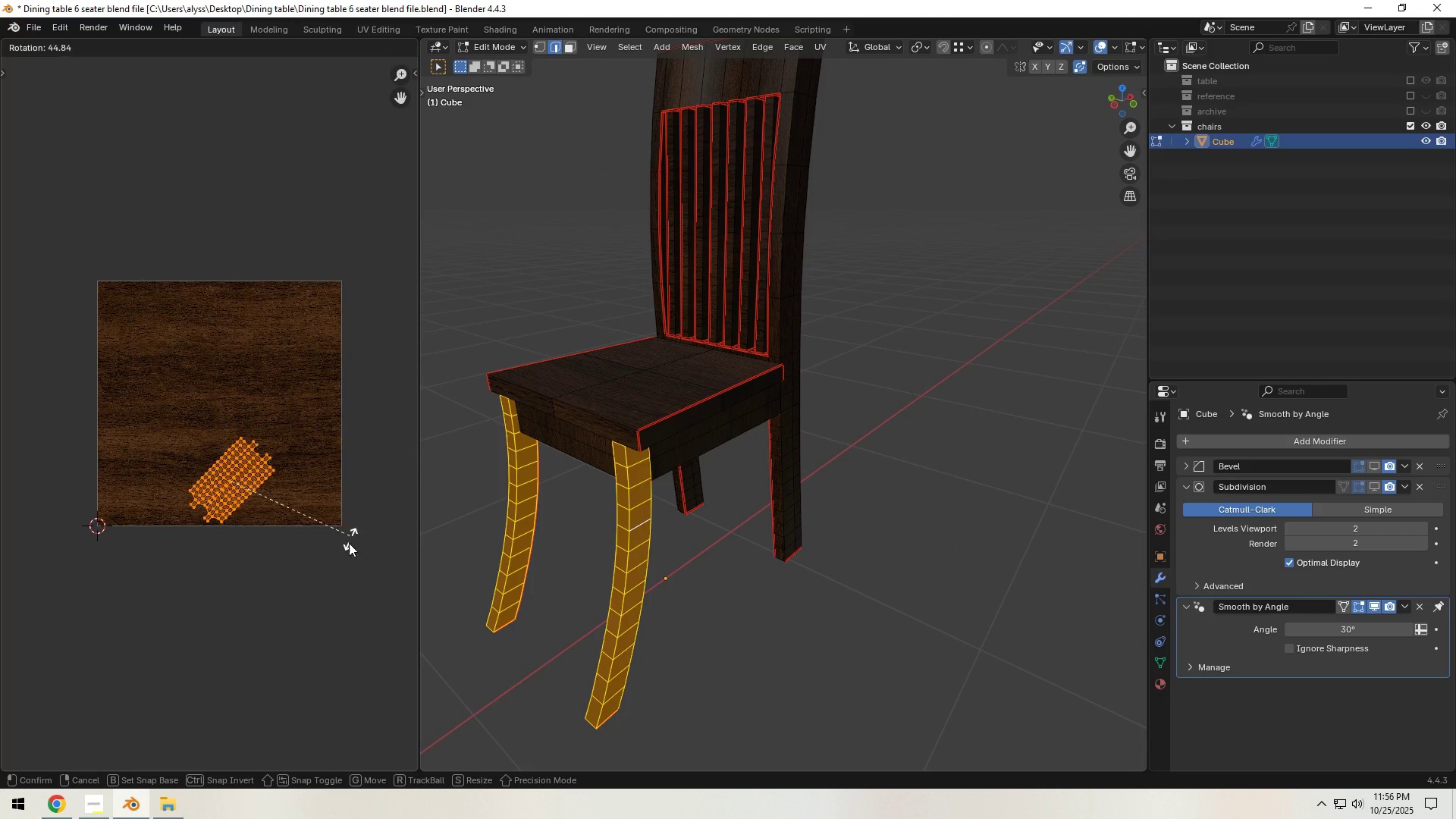 
hold_key(key=ControlLeft, duration=1.2)
left_click([272, 594])
 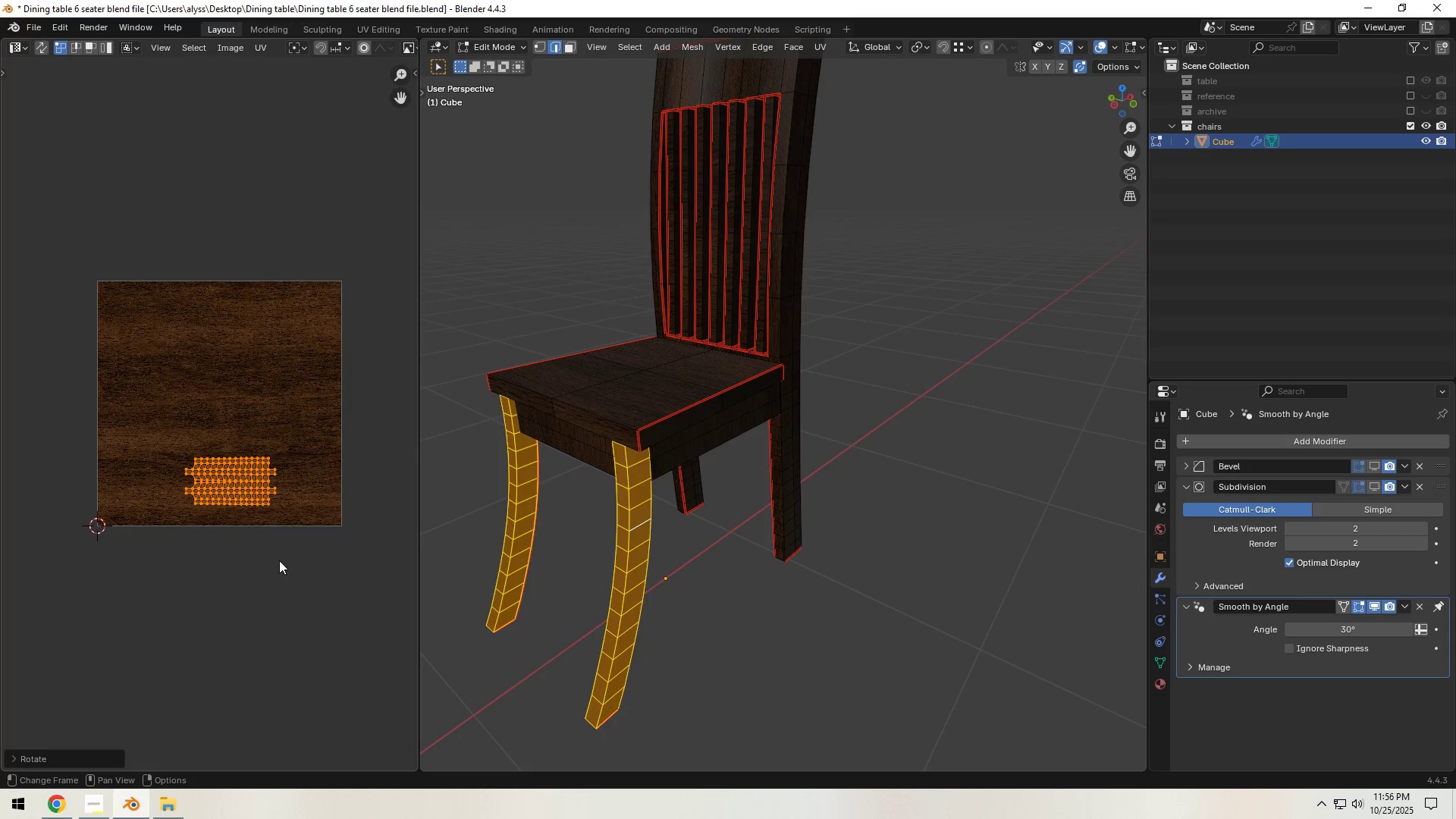 
key(S)
 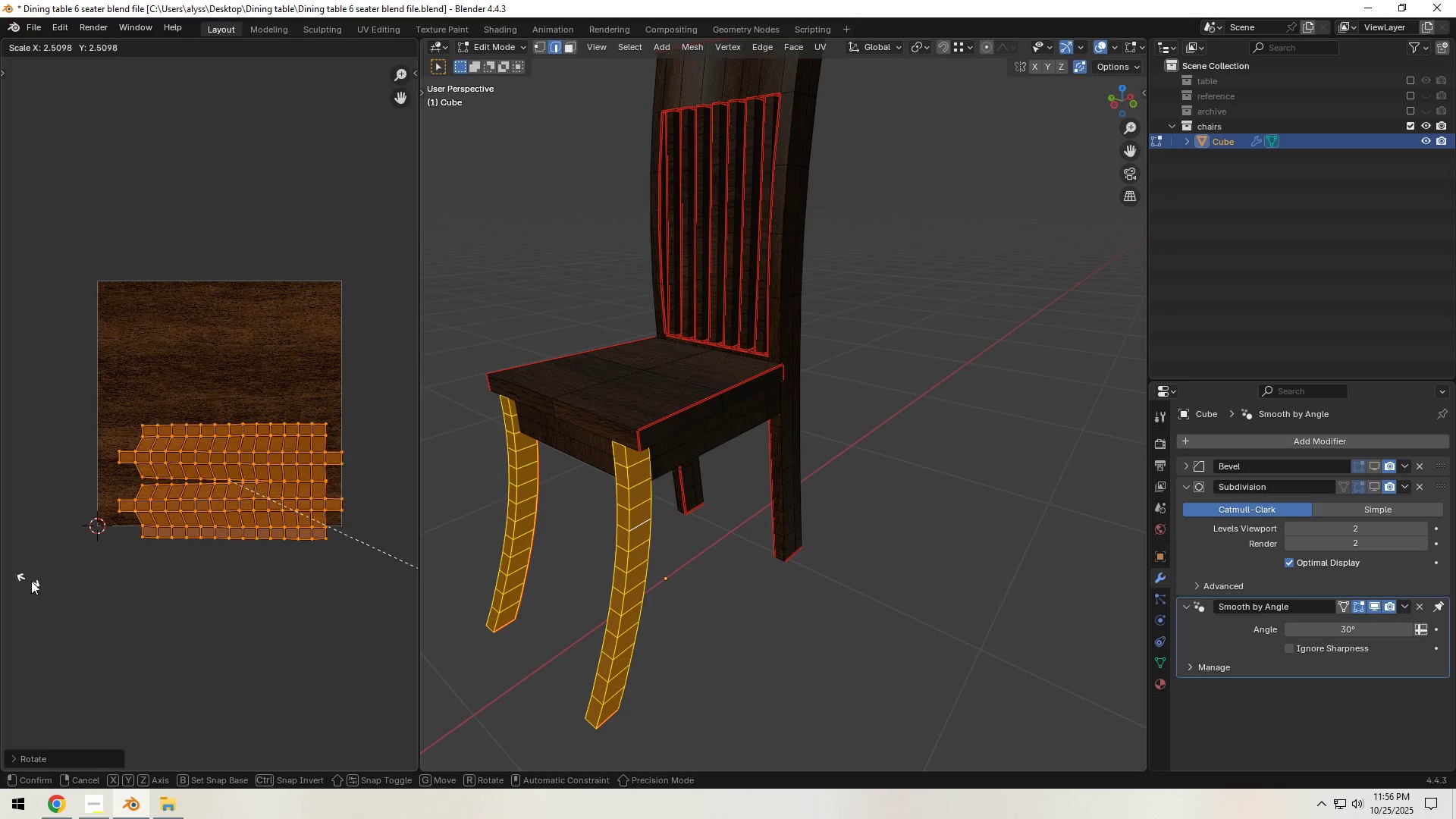 
left_click([44, 582])
 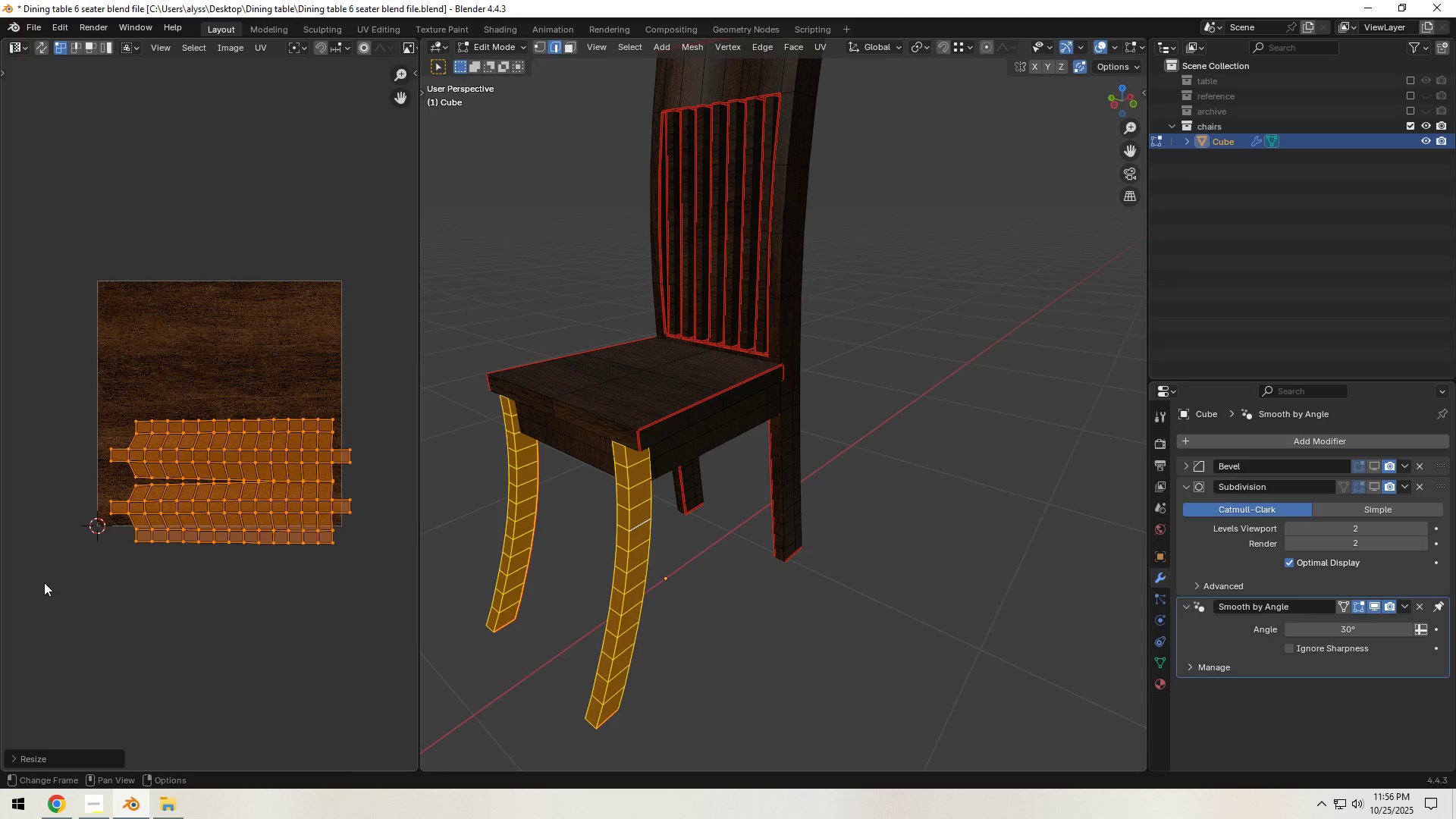 
key(G)
 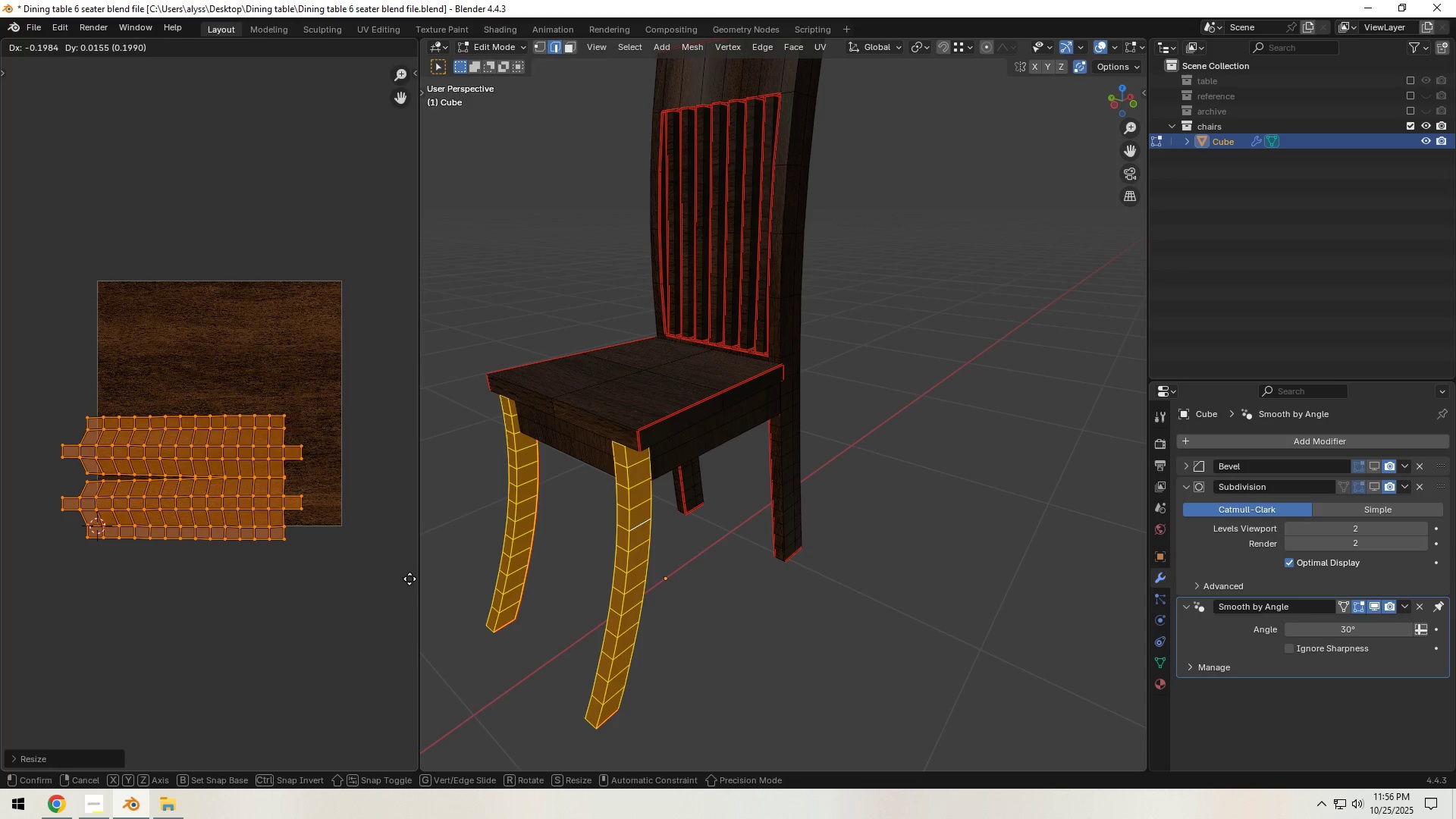 
left_click([410, 579])
 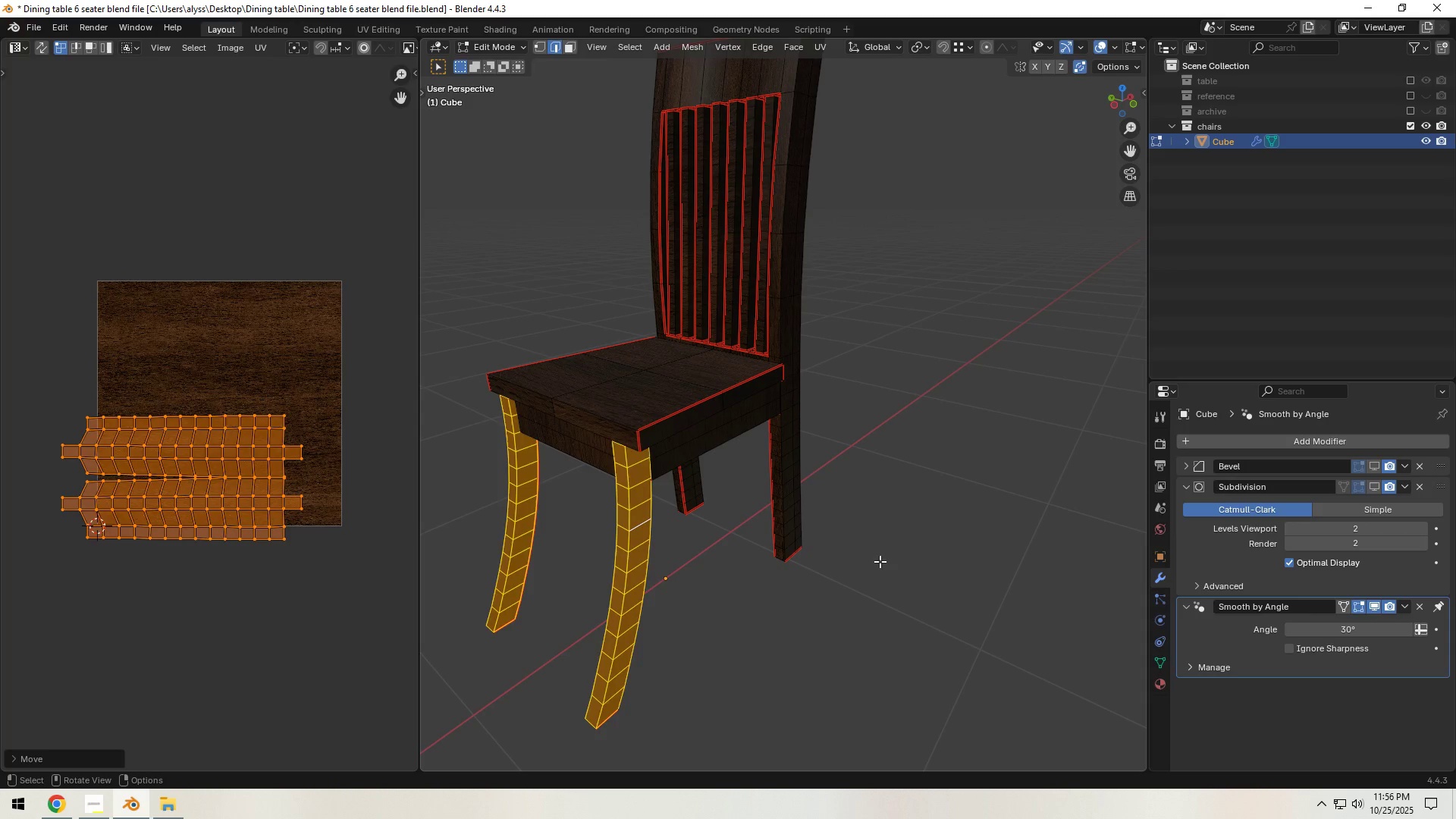 
left_click([880, 561])
 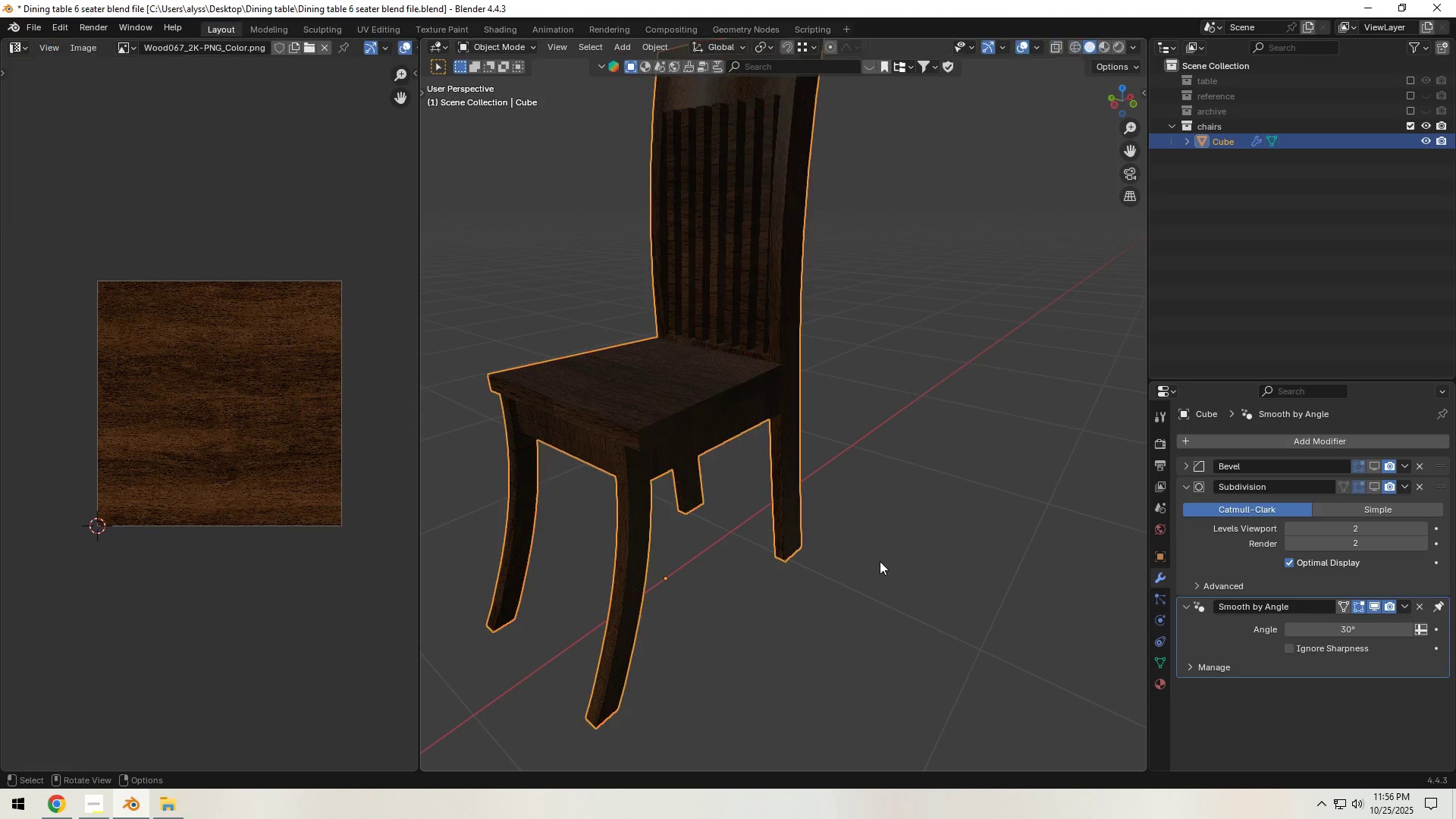 
key(Tab)
 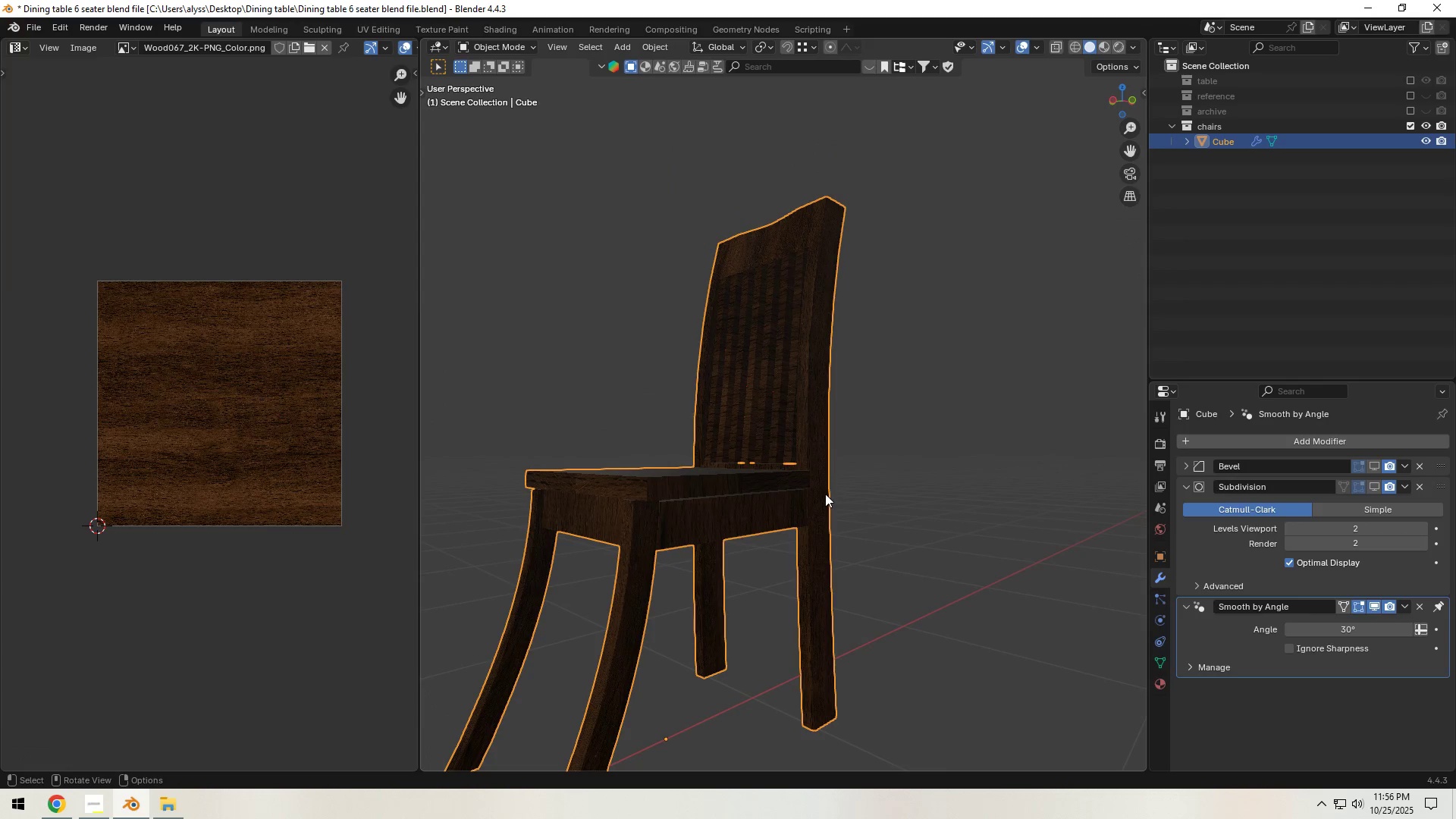 
key(Tab)
 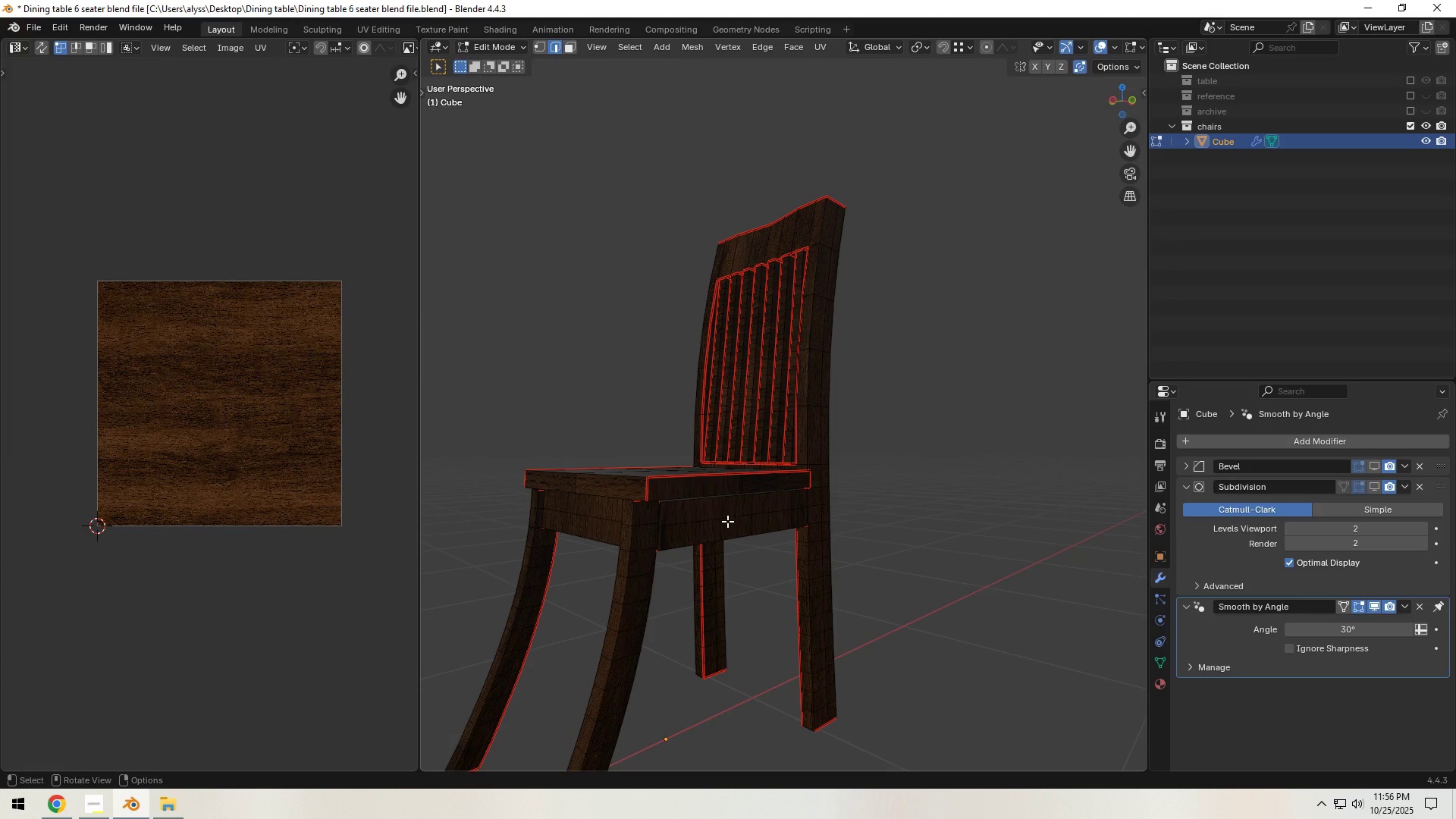 
left_click([727, 521])
 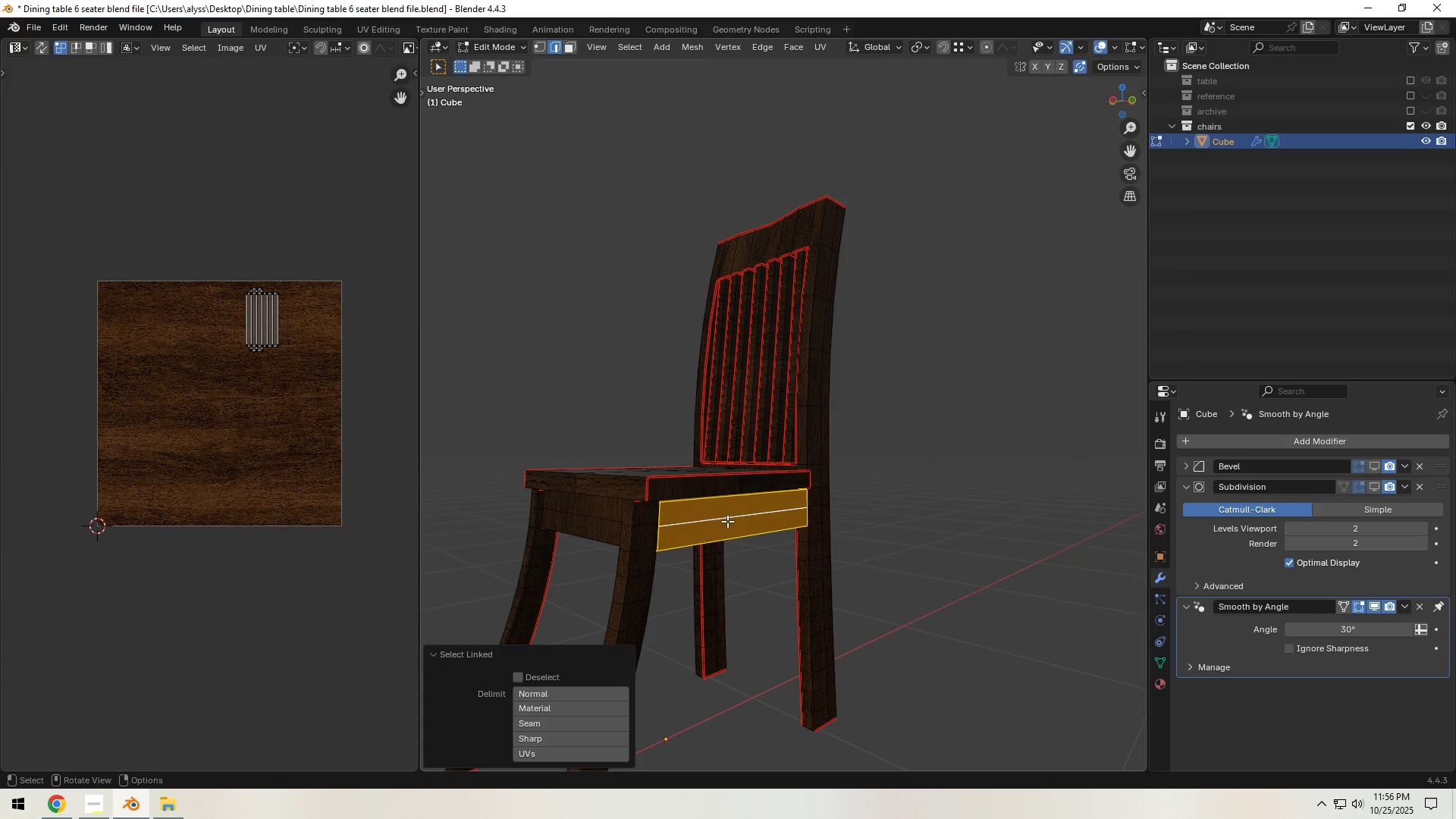 
type(lllar)
 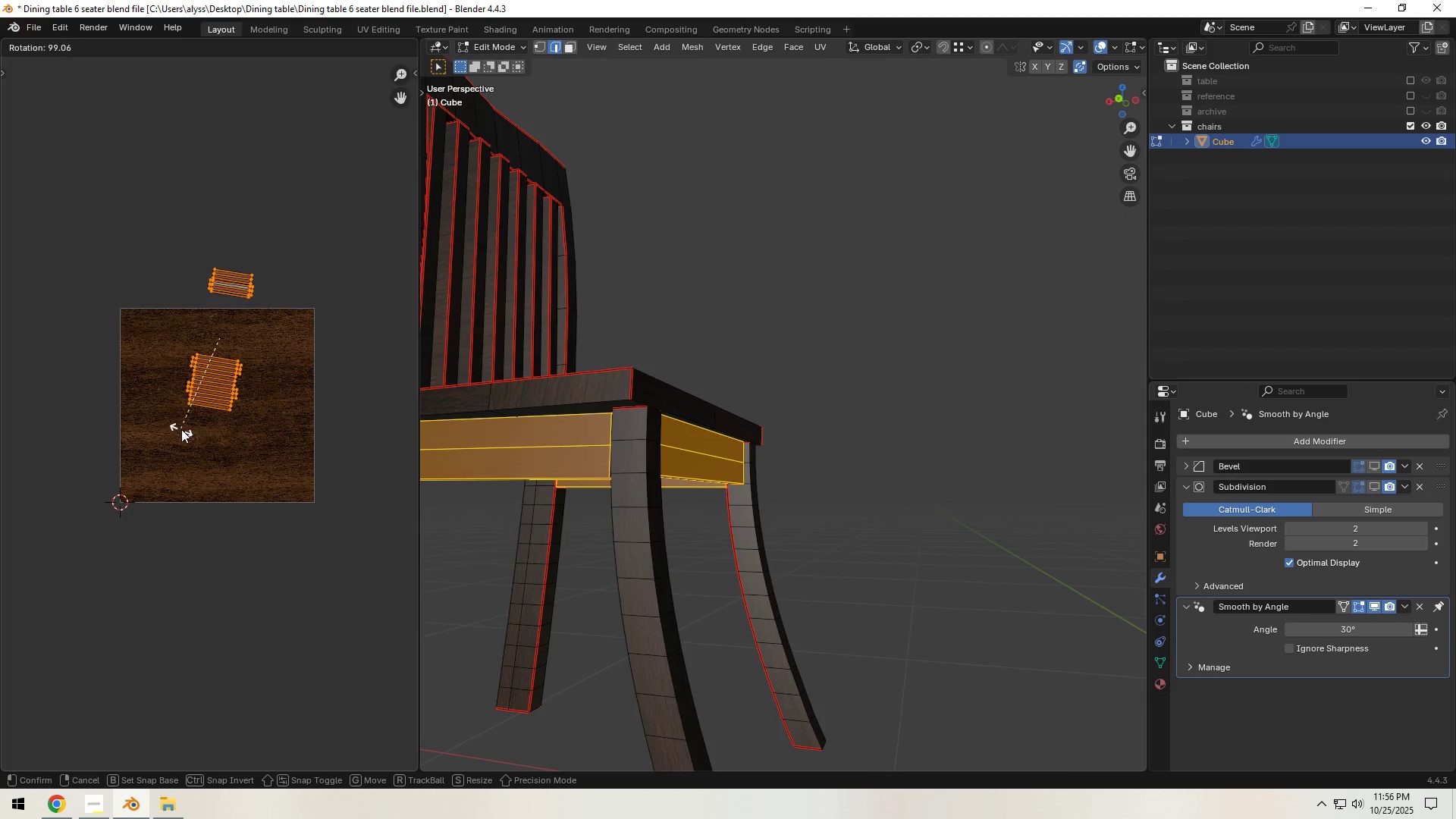 
scroll: coordinate [315, 401], scroll_direction: down, amount: 5.0
 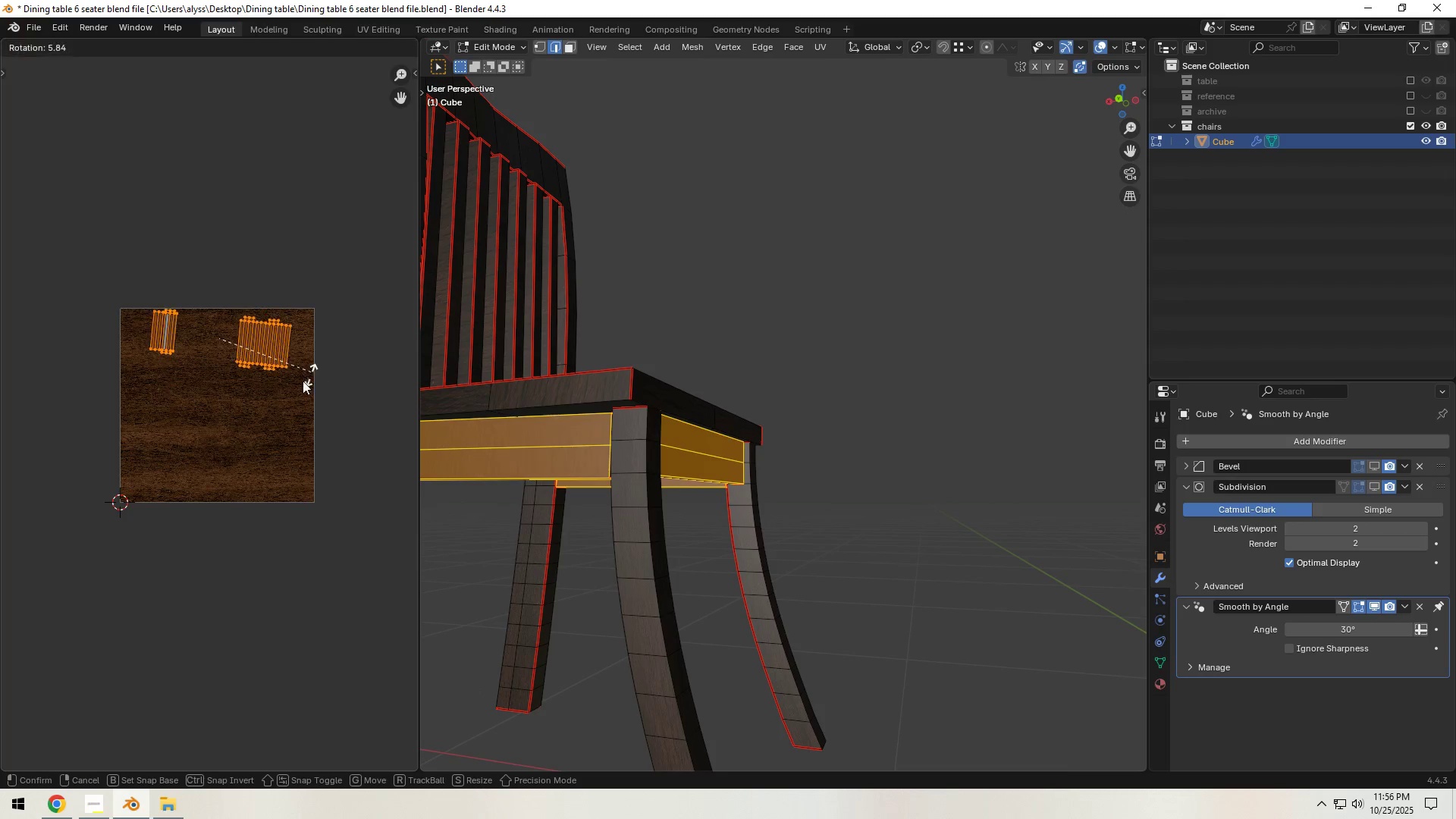 
hold_key(key=ControlLeft, duration=1.18)
left_click([200, 424])
 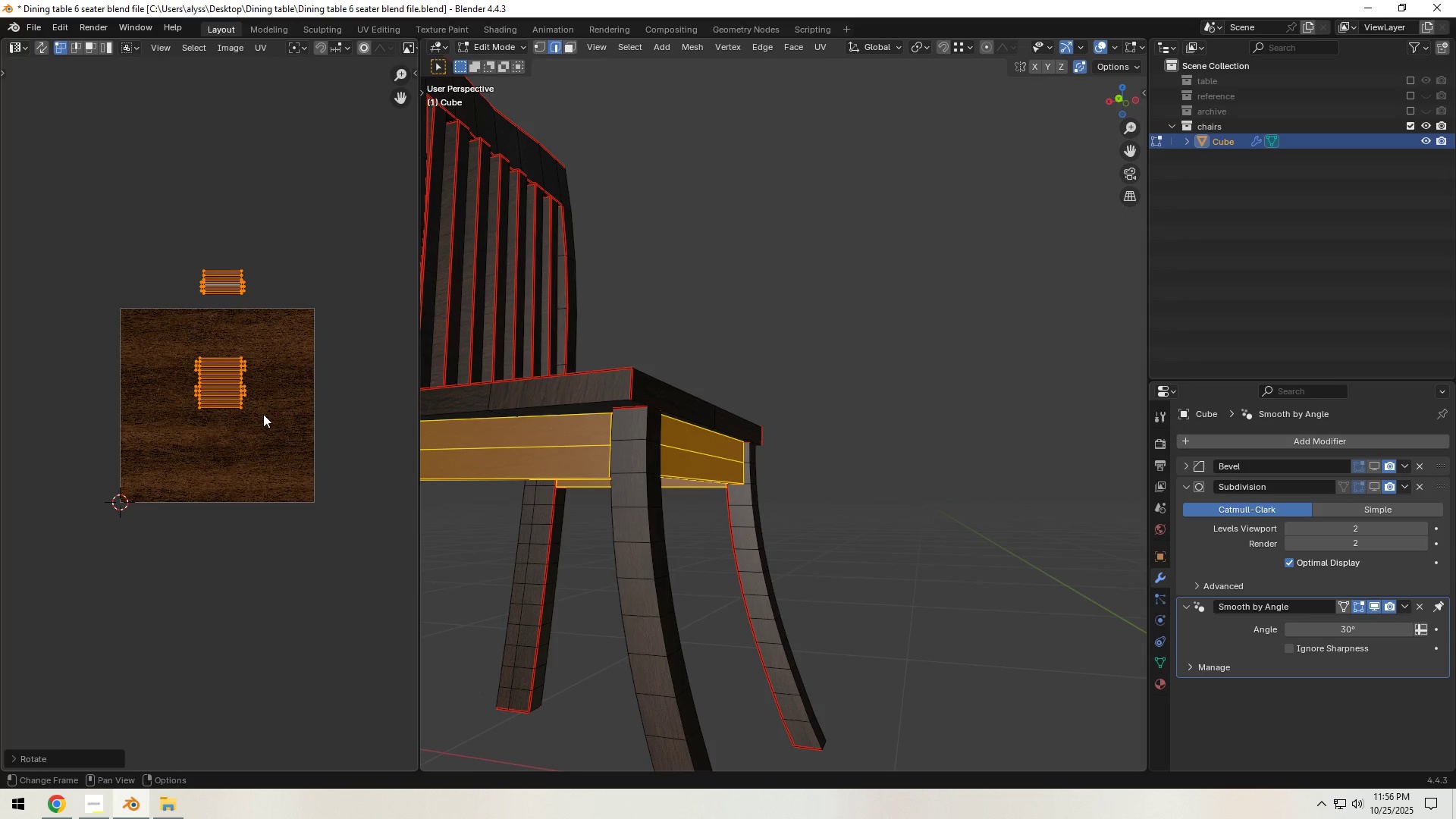 
key(S)
 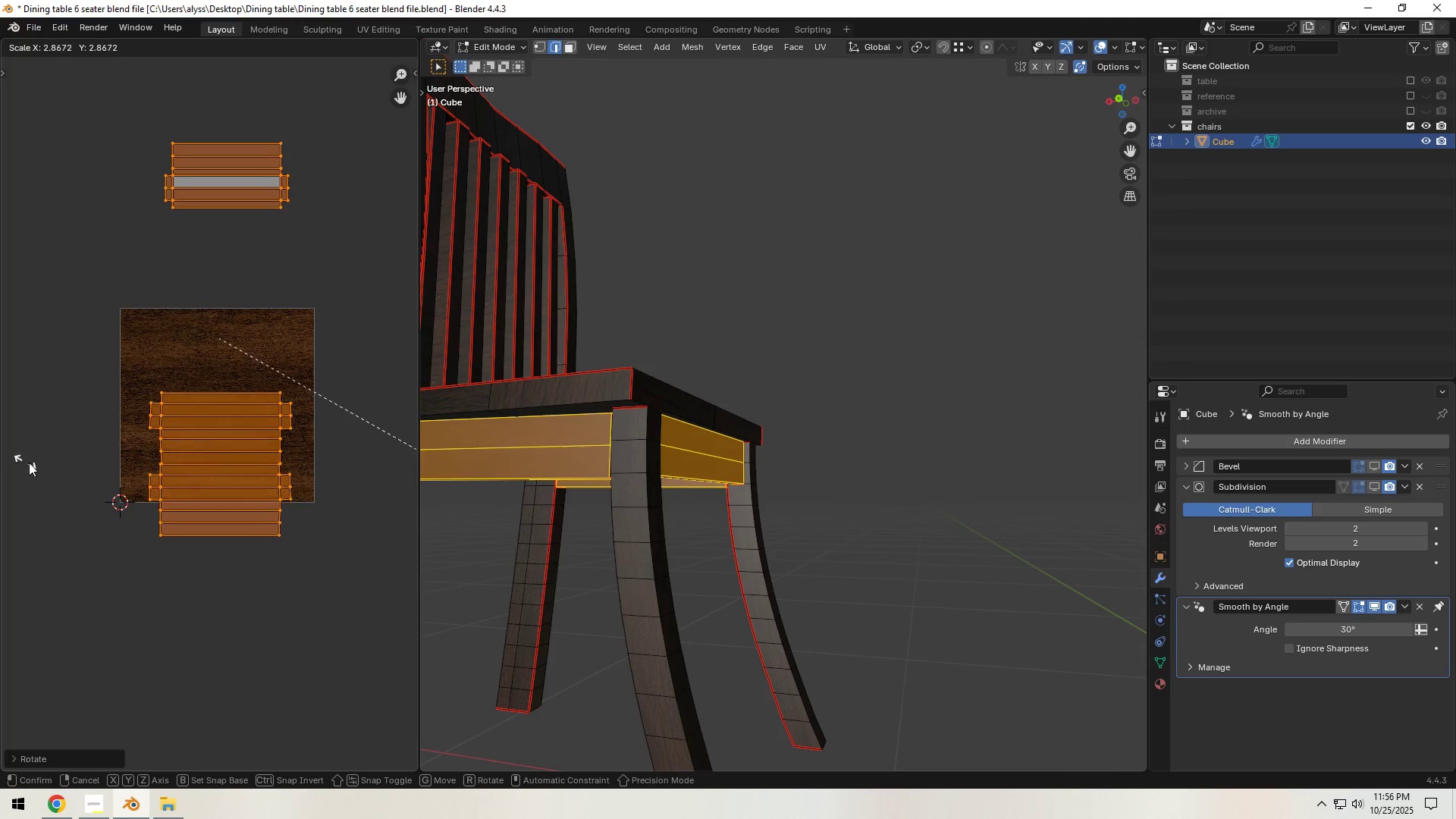 
left_click([42, 464])
 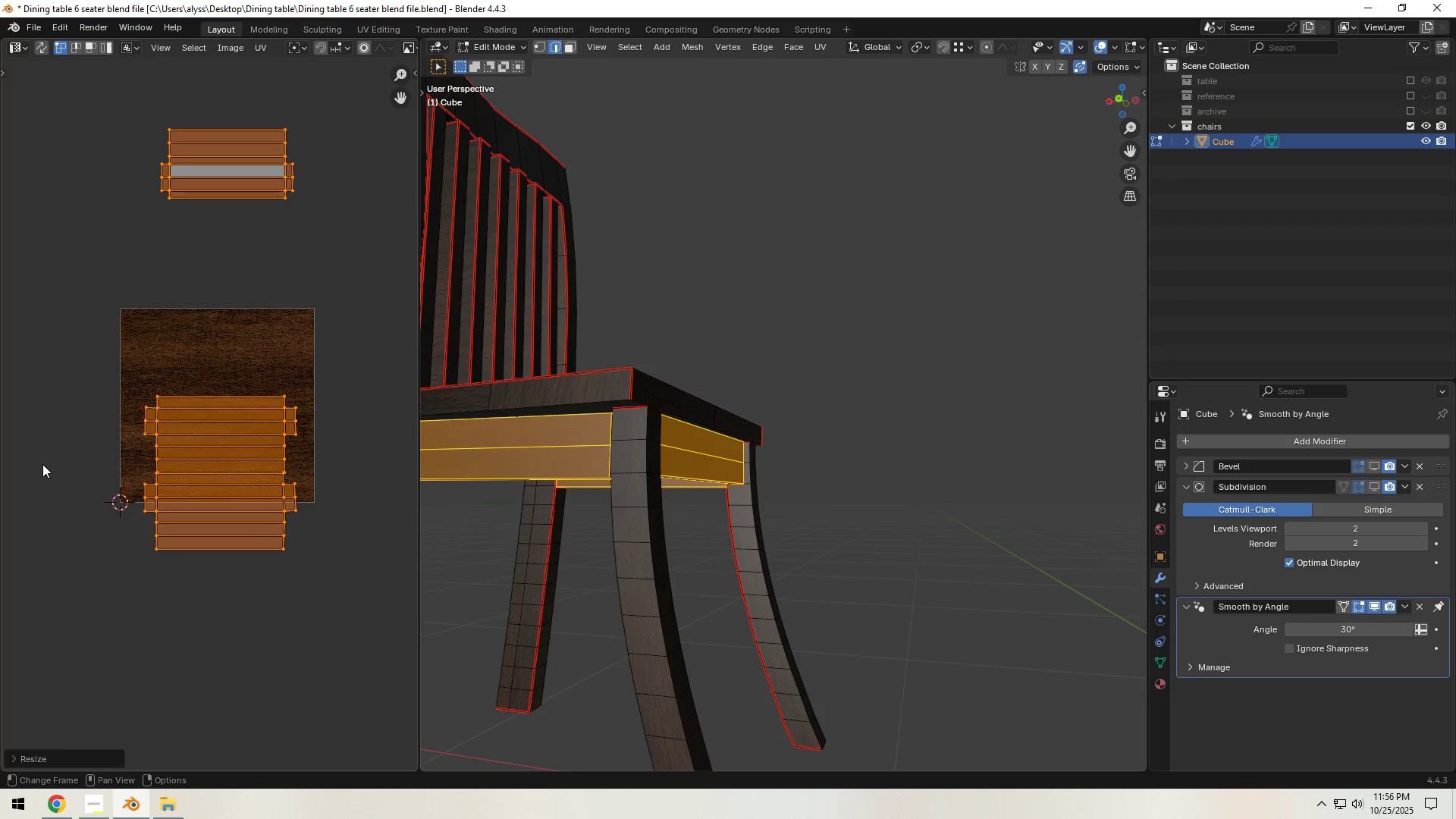 
key(G)
 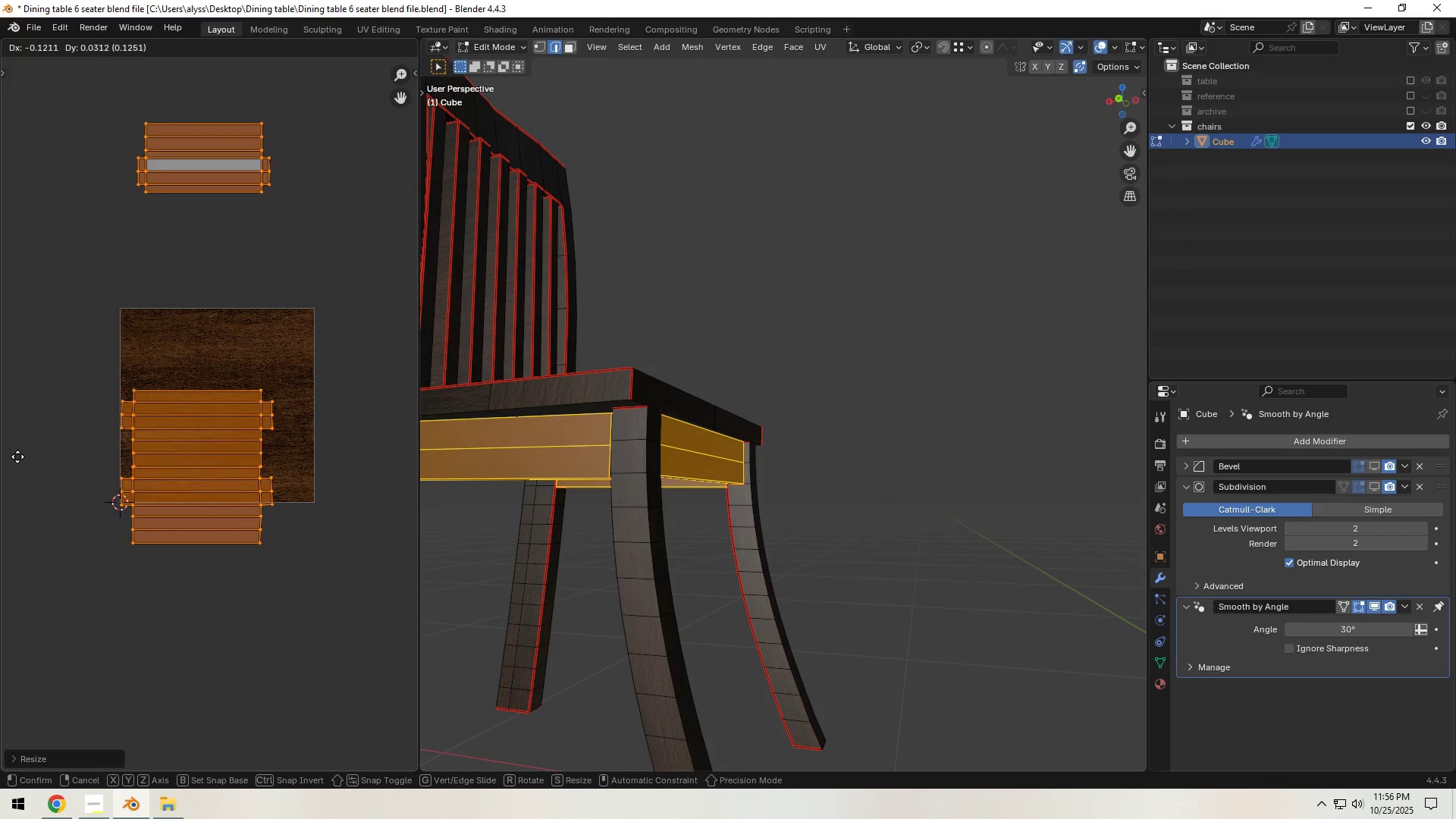 
left_click([17, 457])
 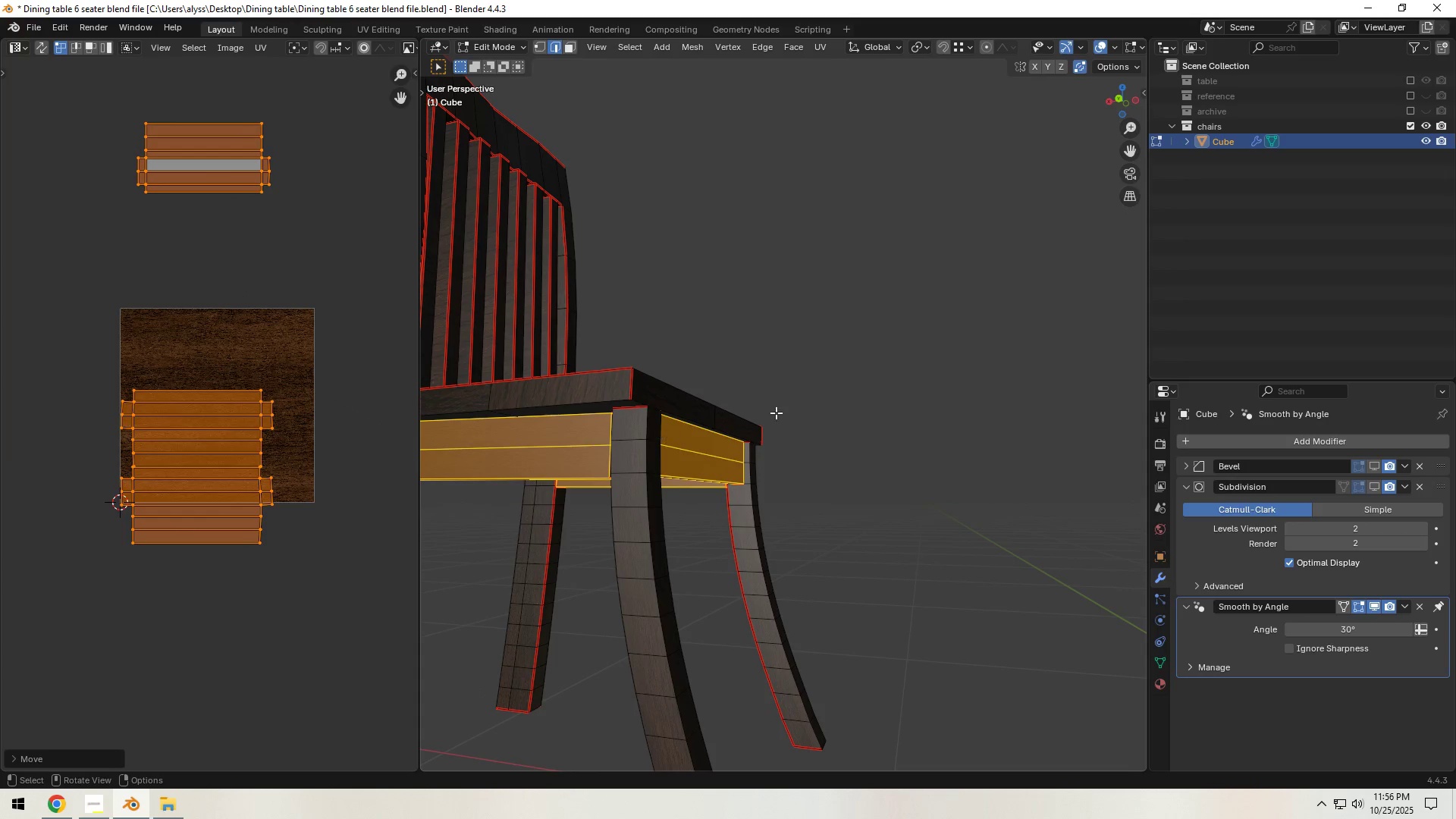 
key(Tab)
 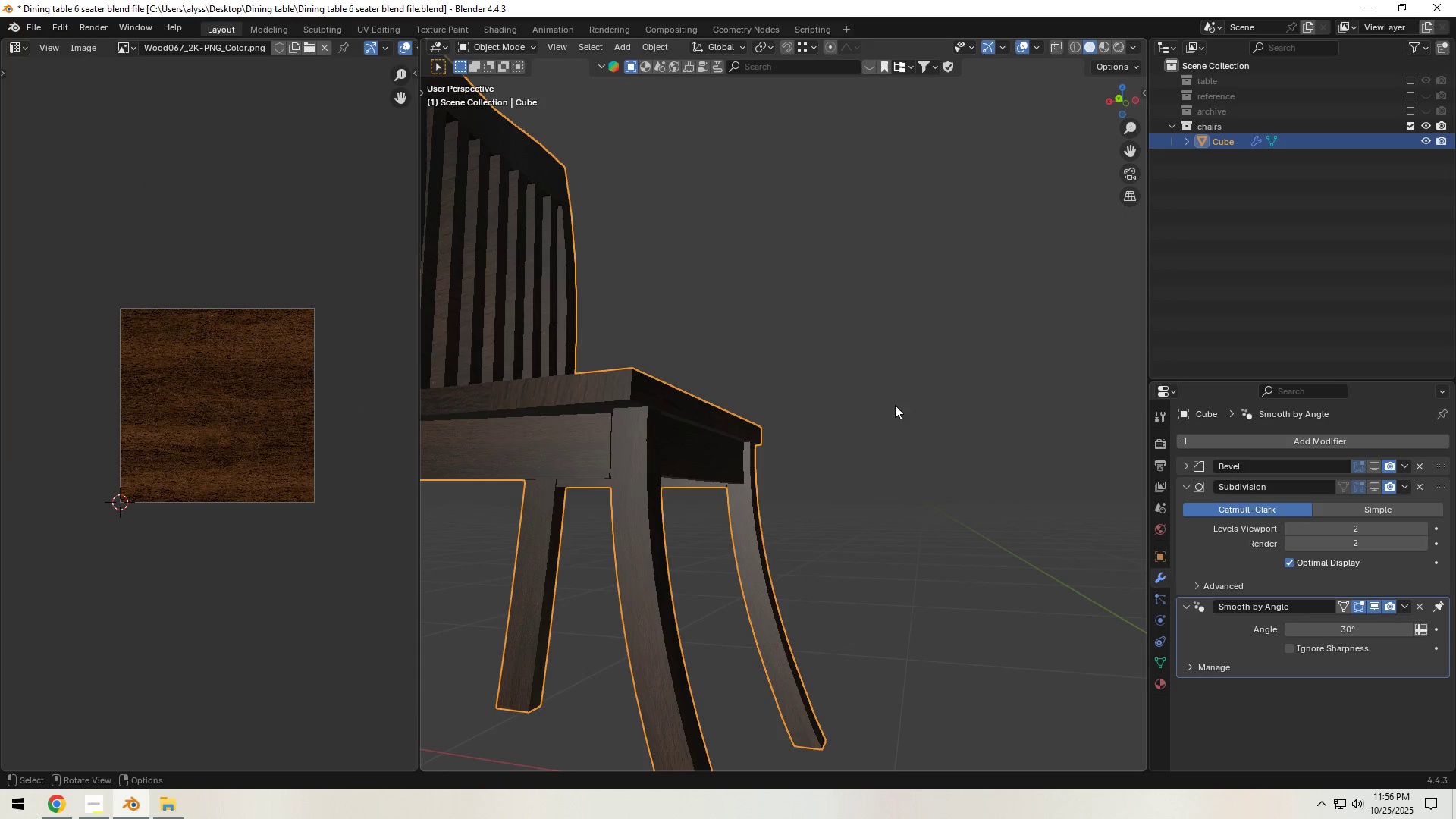 
scroll: coordinate [886, 409], scroll_direction: down, amount: 3.0
 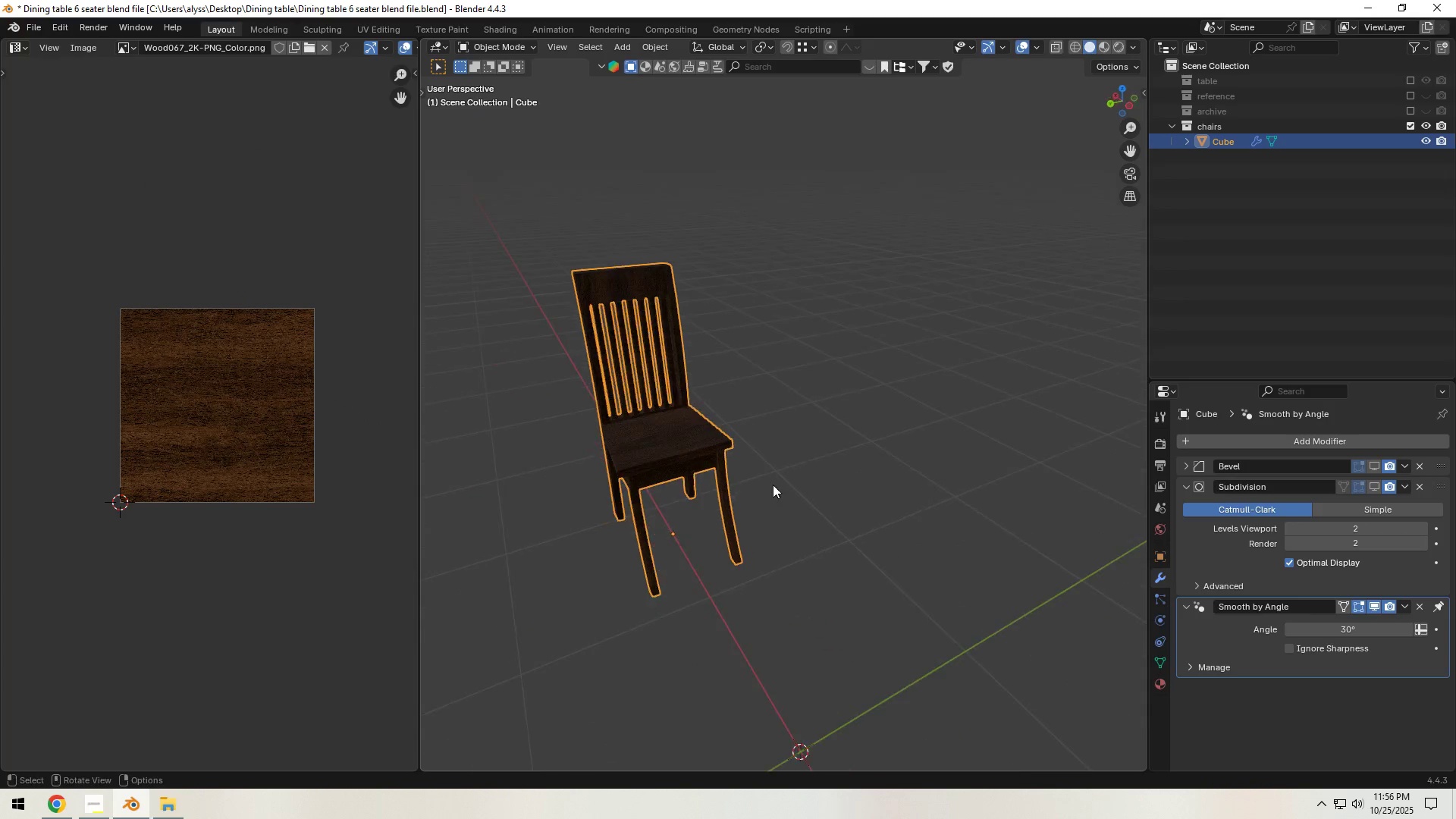 
scroll: coordinate [621, 480], scroll_direction: up, amount: 7.0
 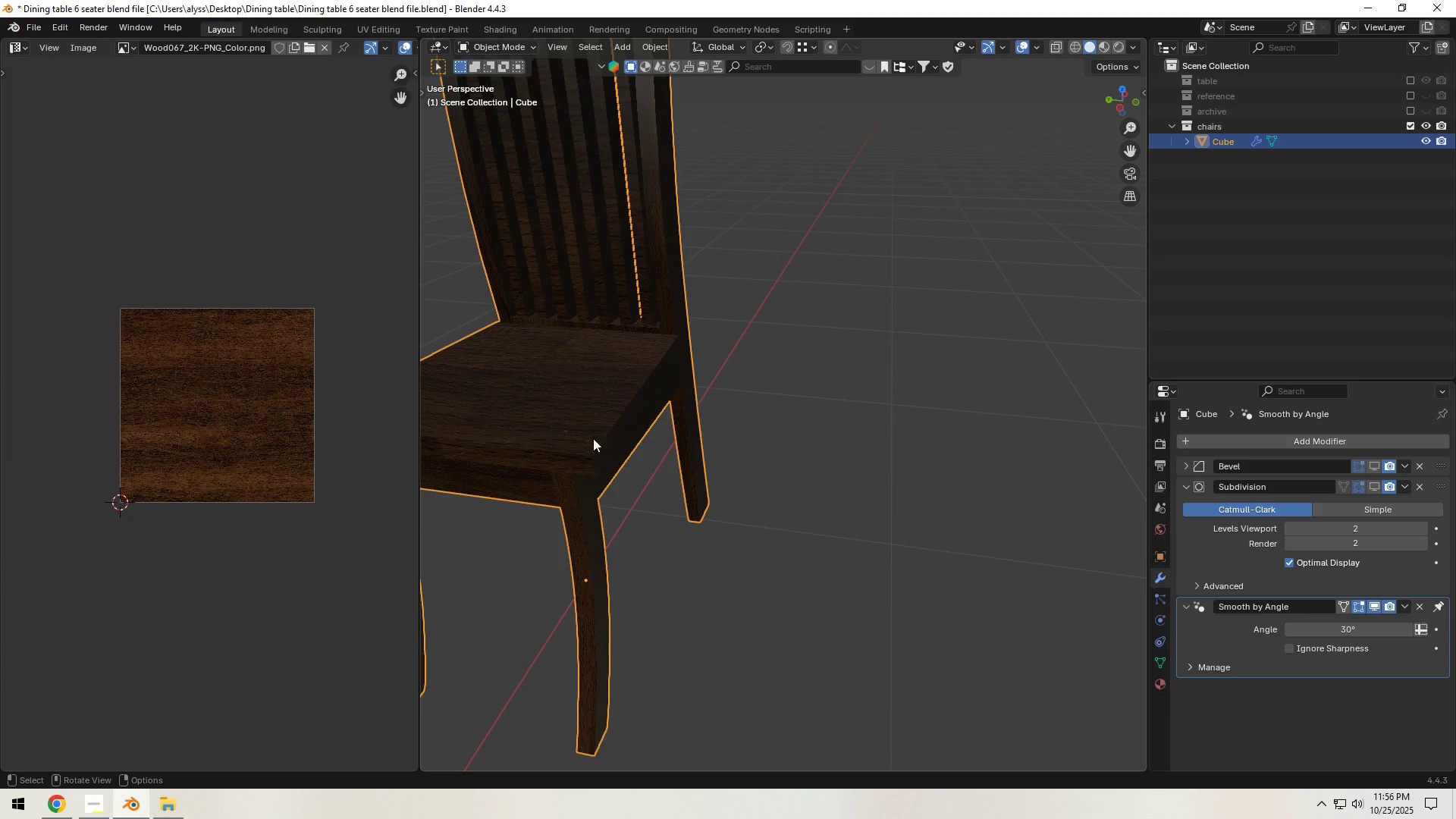 
left_click([583, 425])
 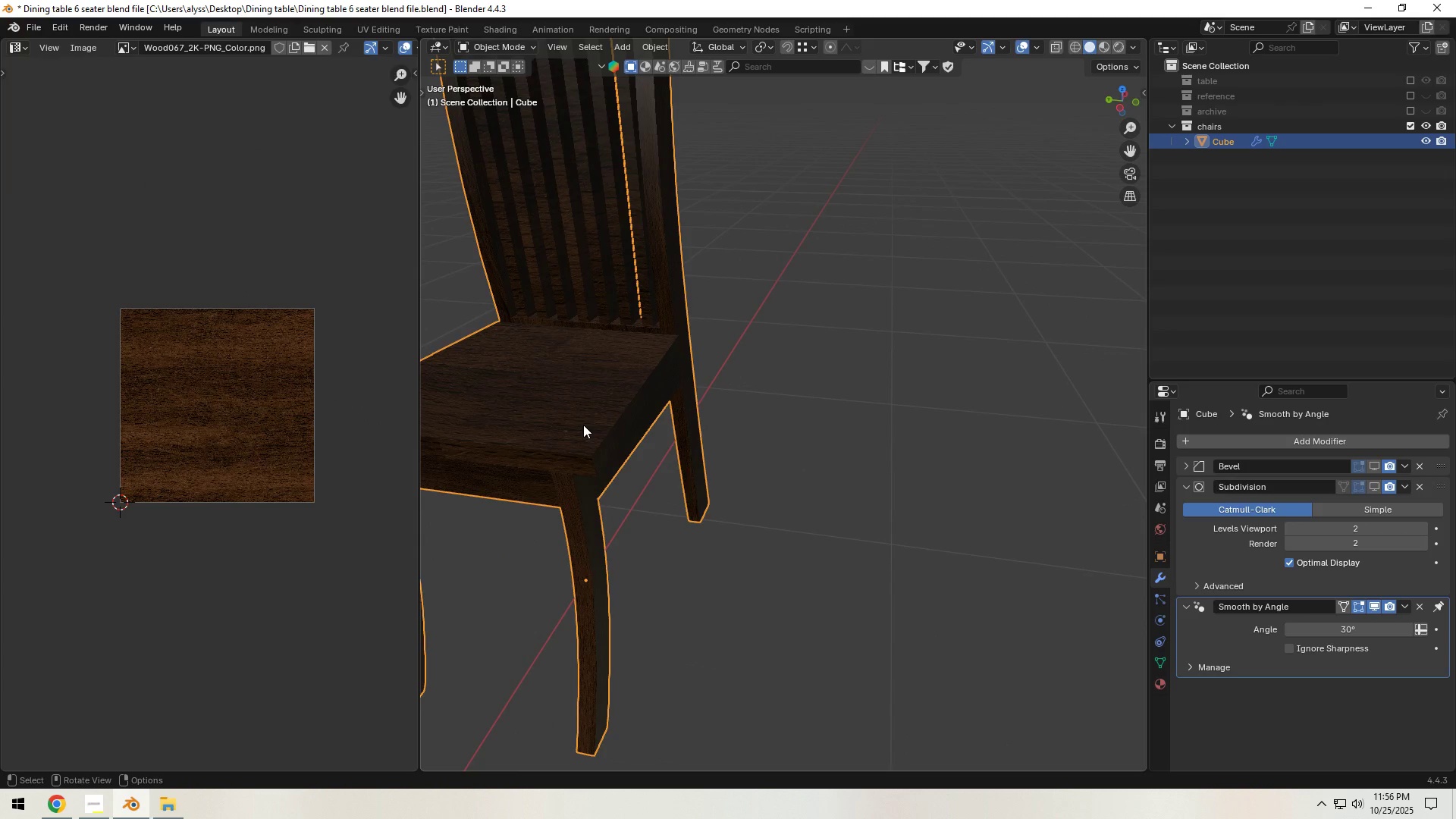 
key(Tab)
 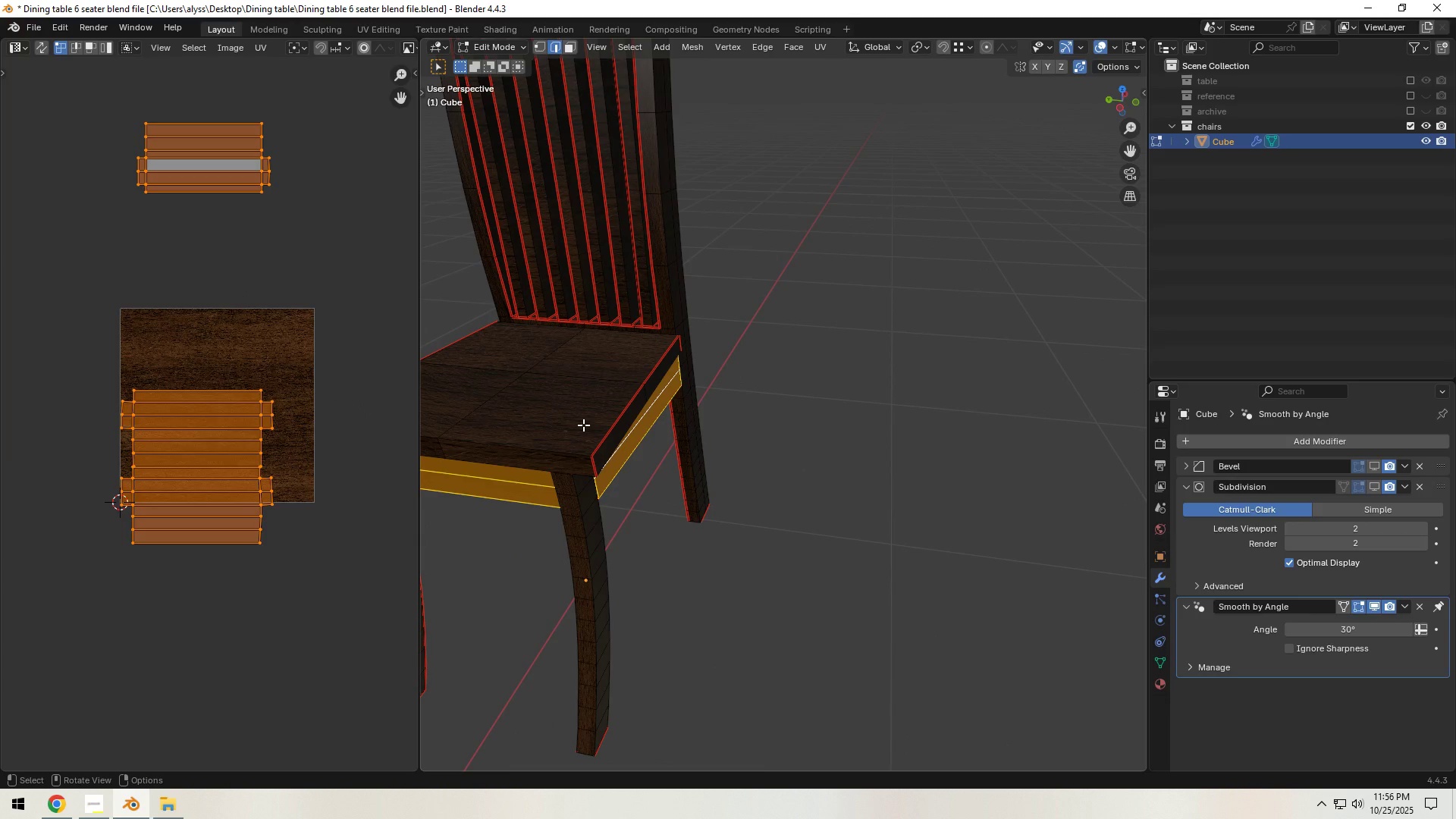 
left_click([583, 425])
 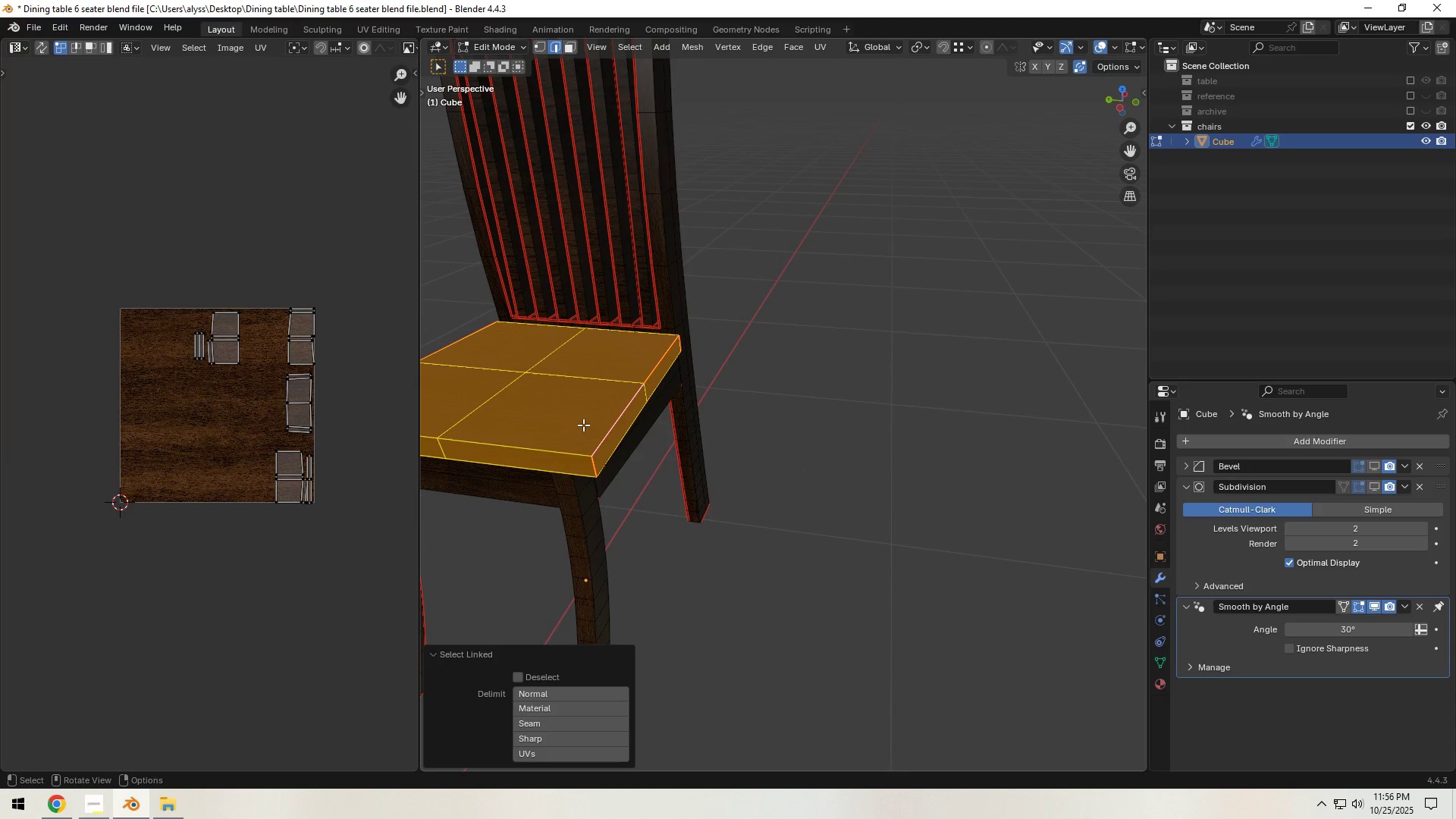 
type(la)
 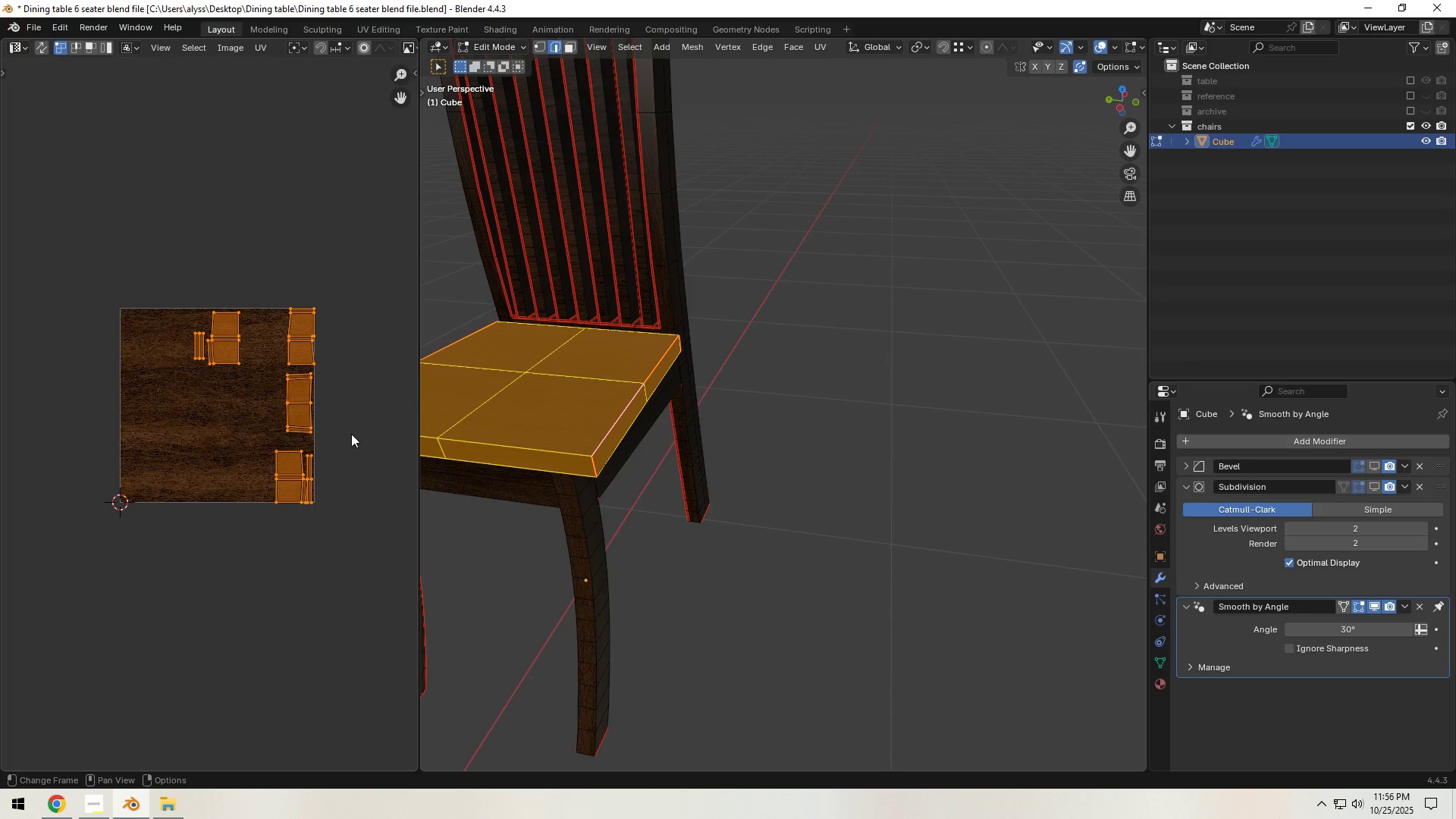 
left_click([352, 434])
 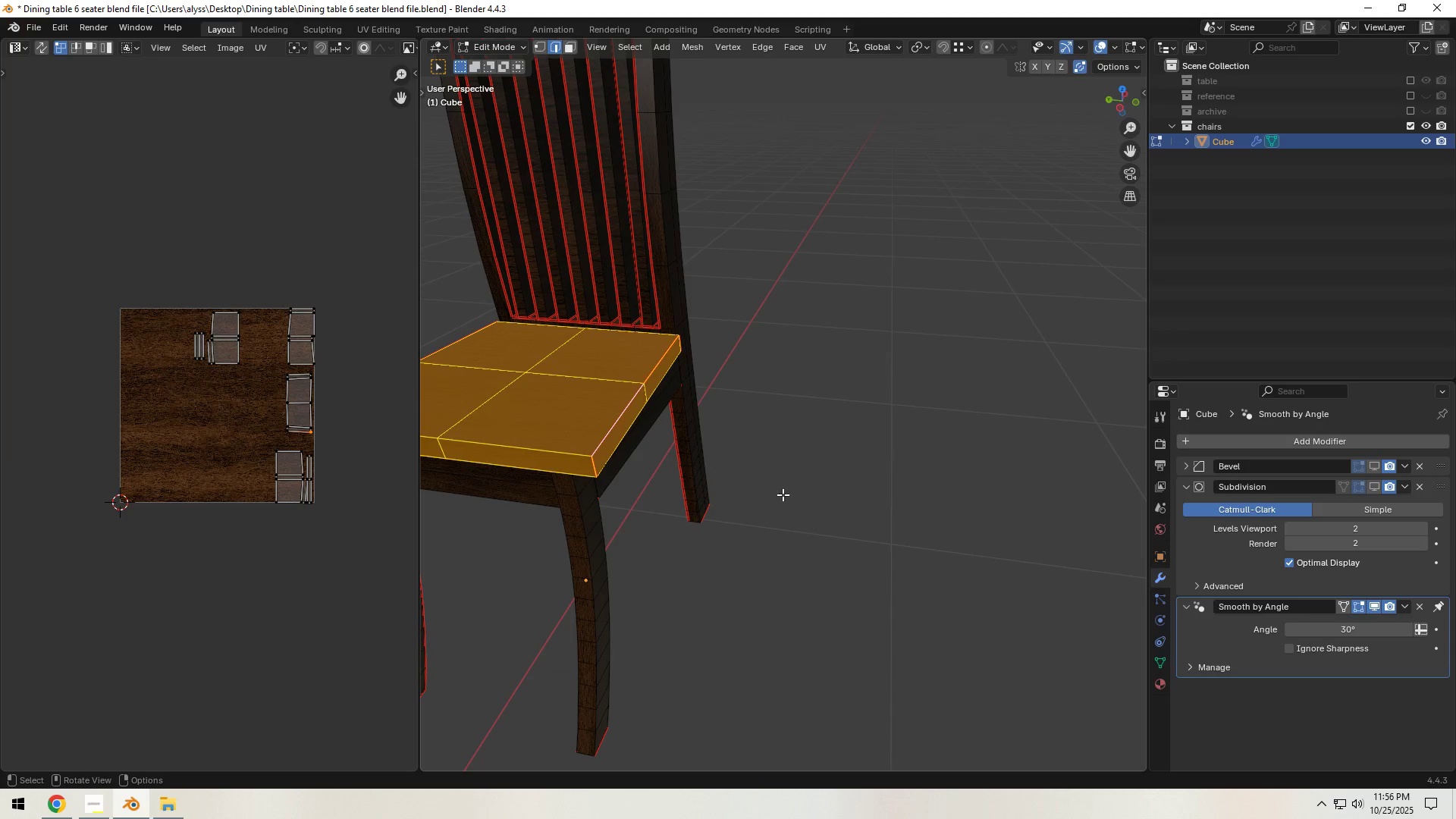 
left_click([796, 500])
 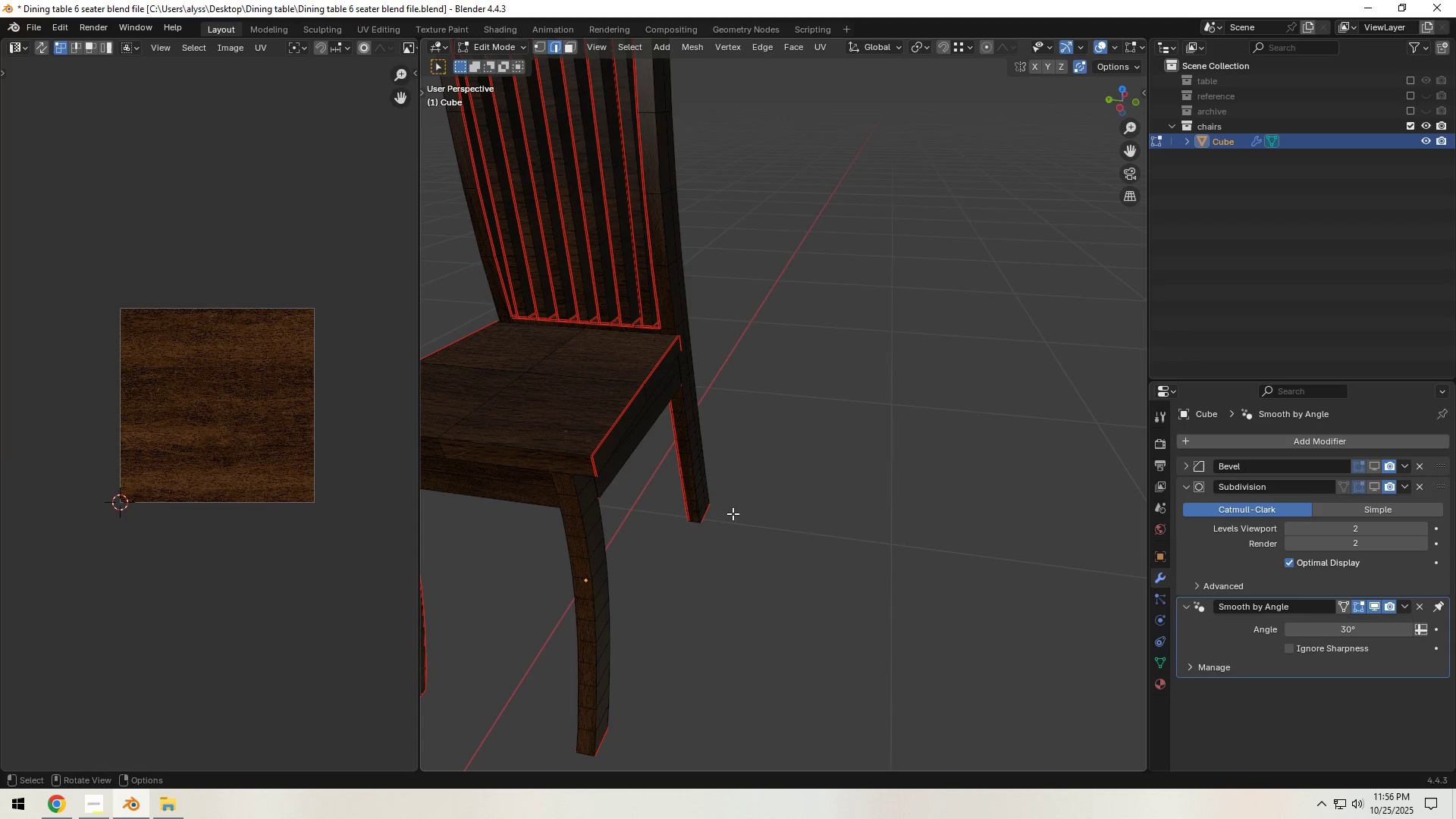 
hold_key(key=ShiftLeft, duration=0.45)
 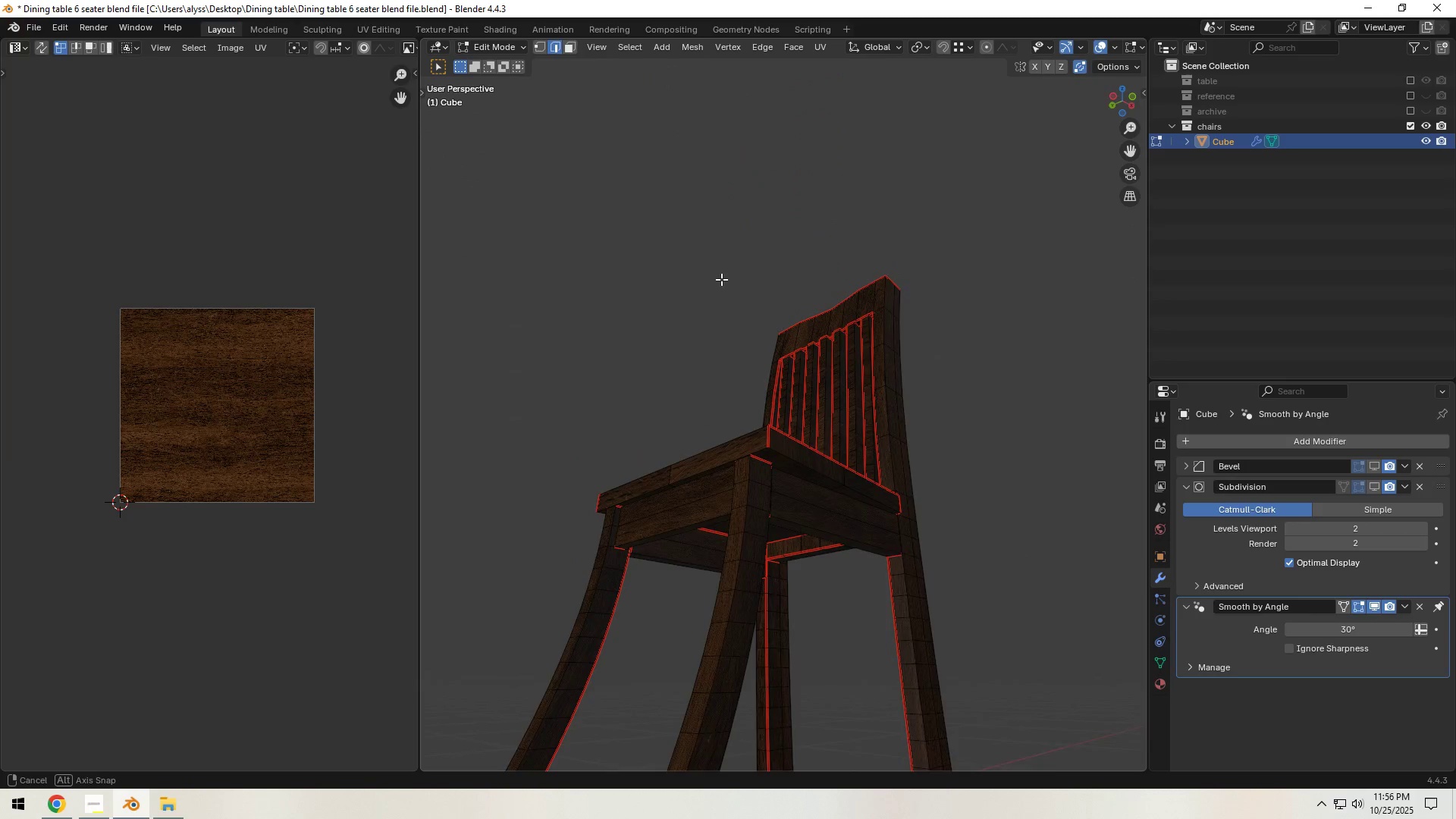 
scroll: coordinate [790, 444], scroll_direction: down, amount: 4.0
 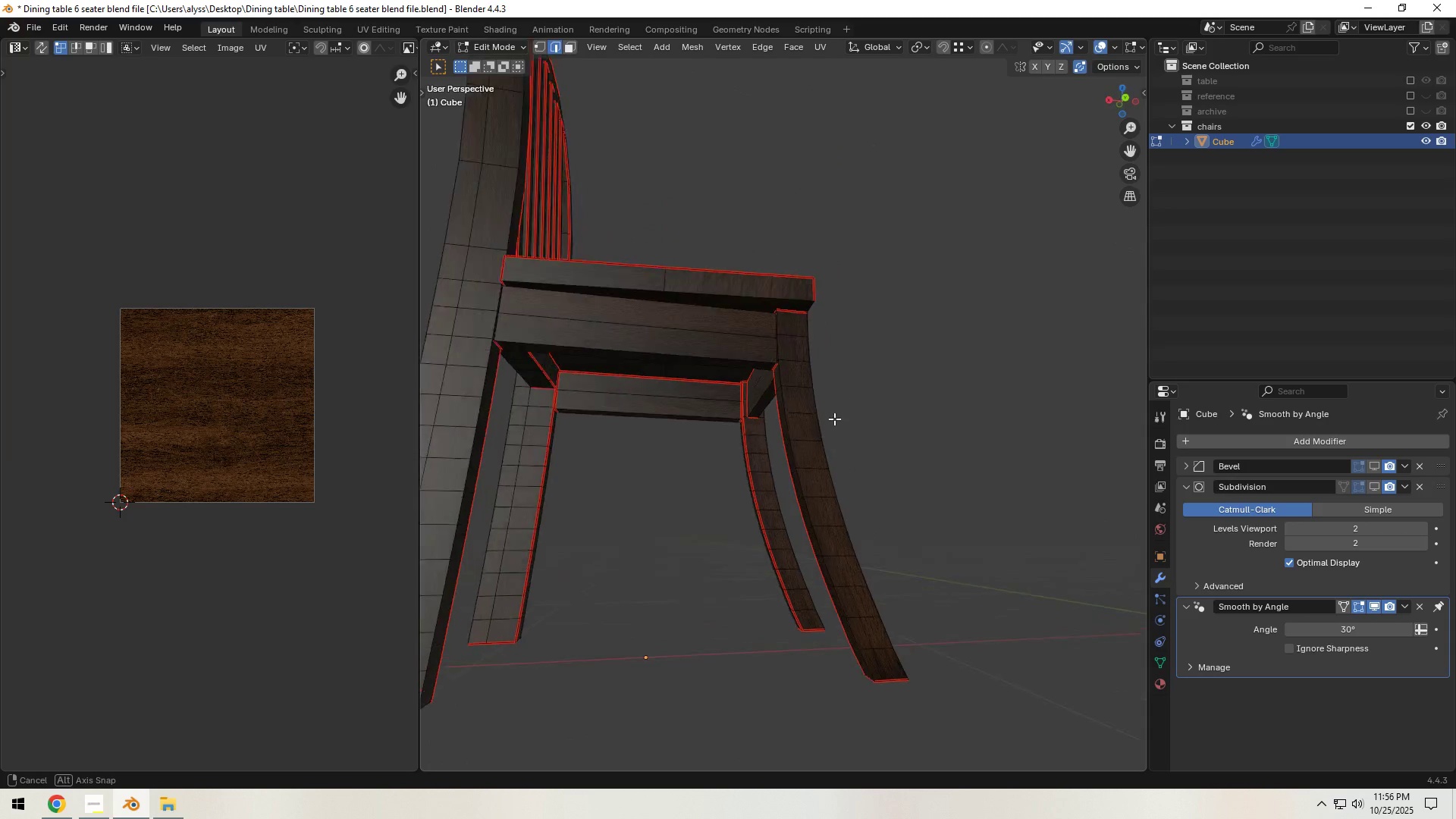 
left_click([601, 453])
 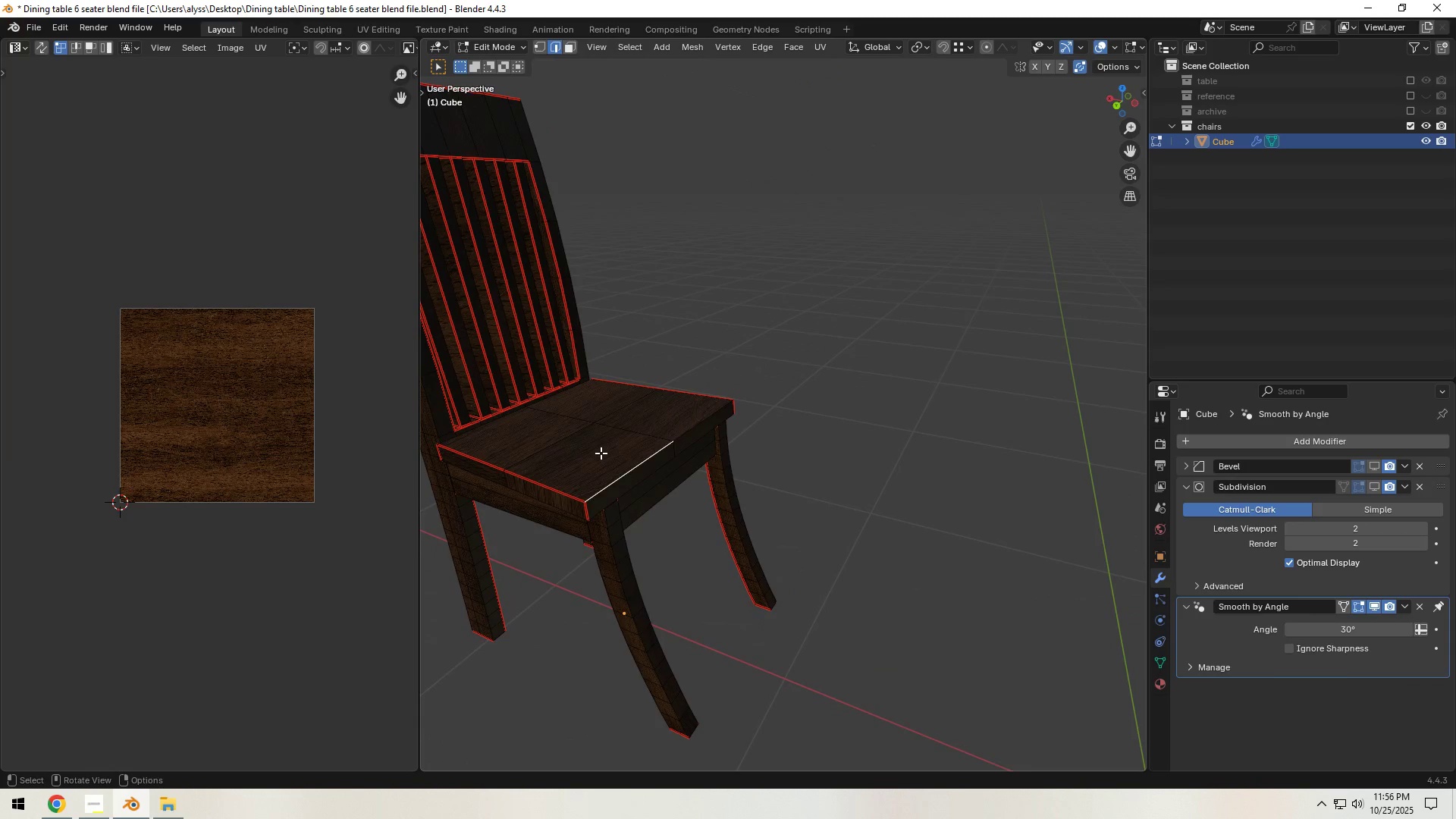 
type(lu)
 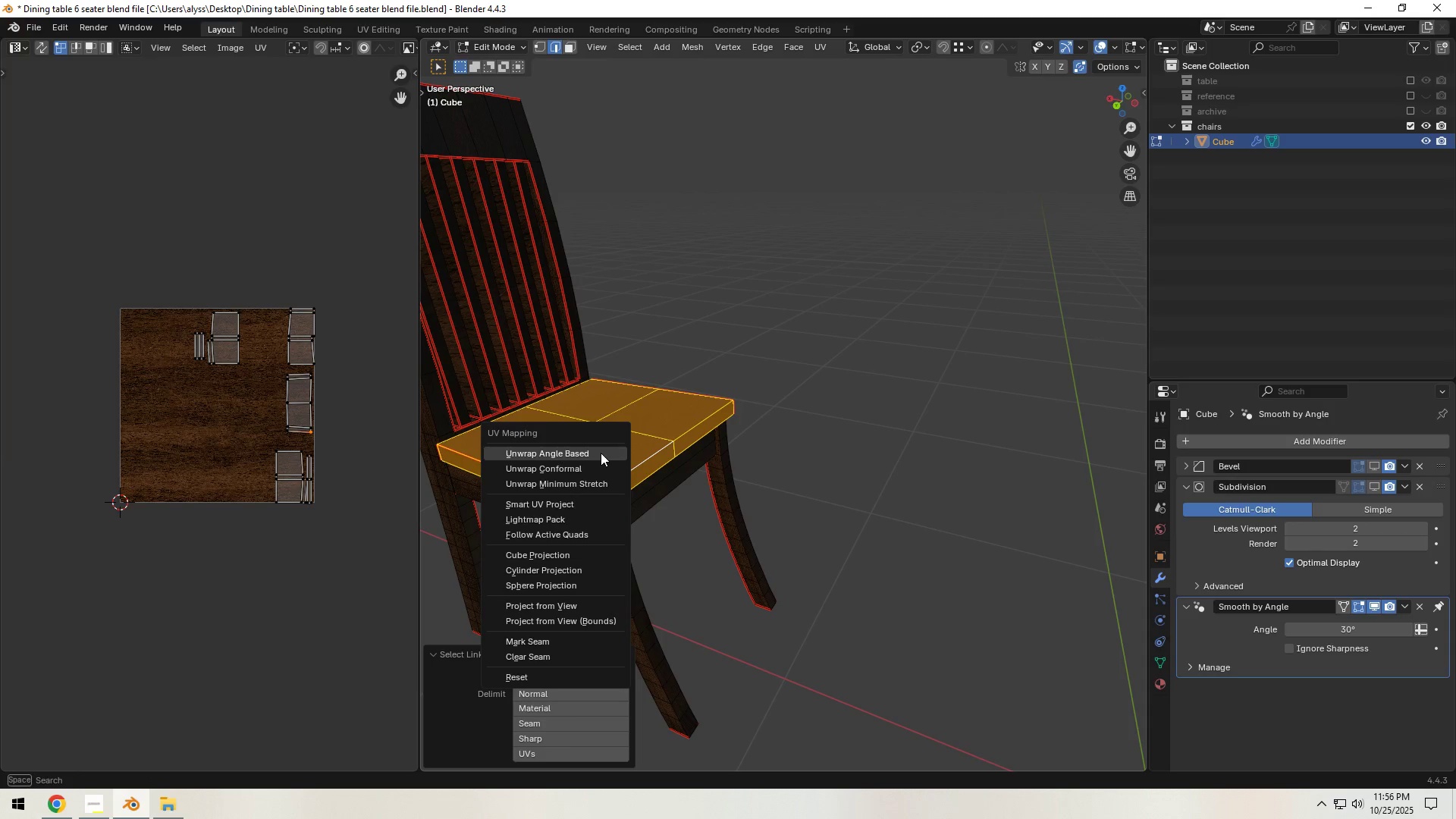 
left_click([601, 453])
 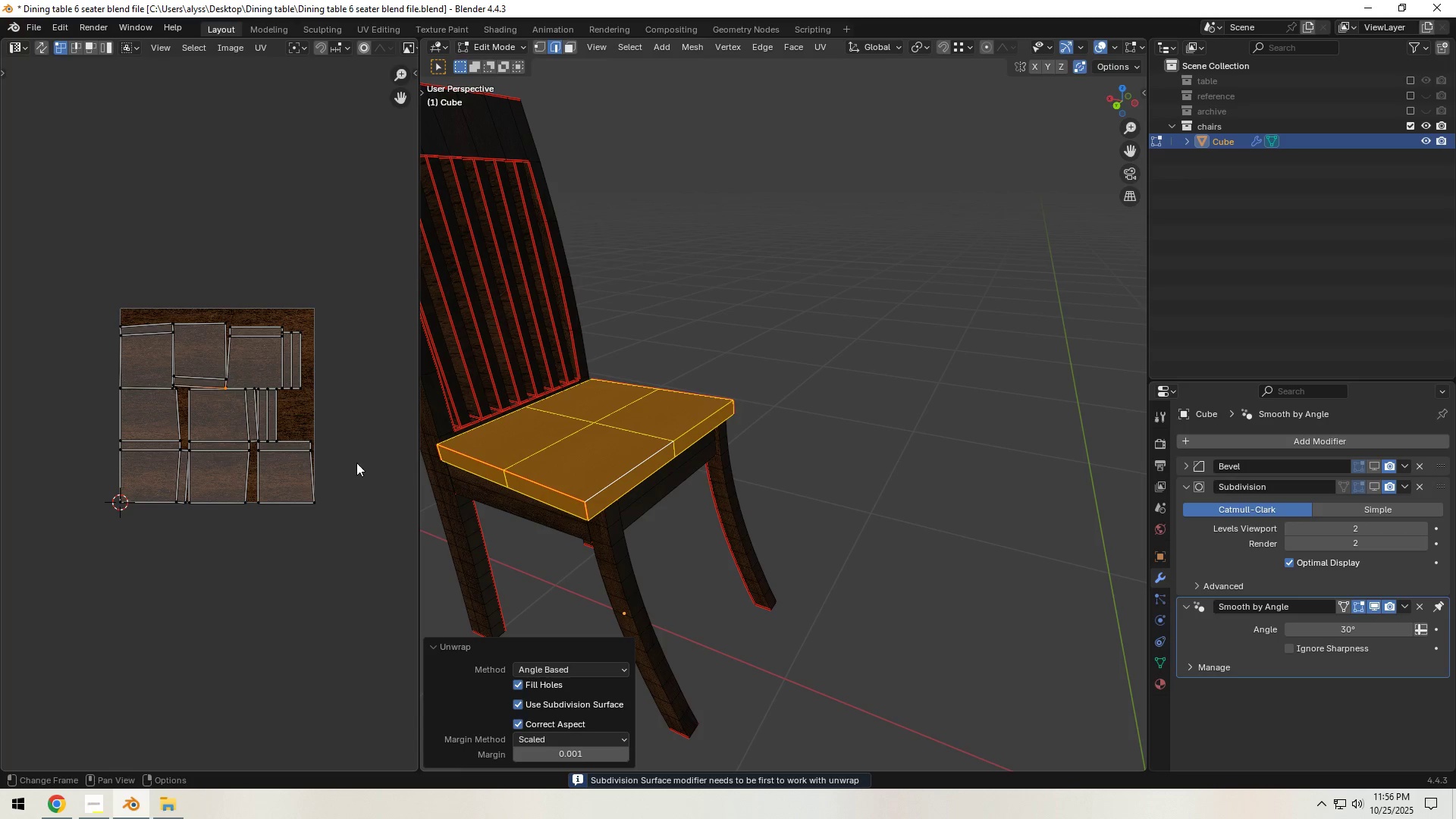 
key(Tab)
 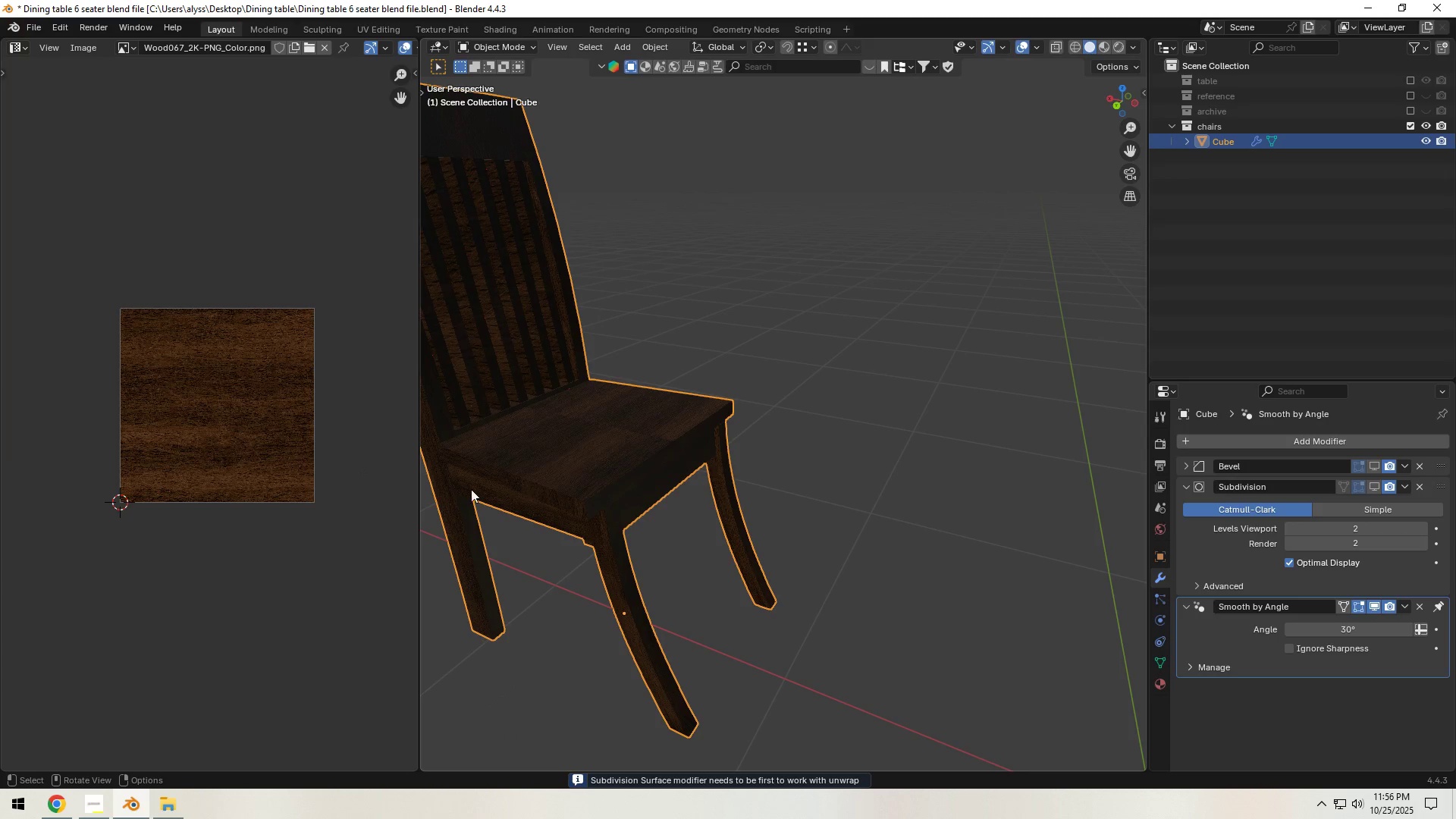 
key(Tab)
 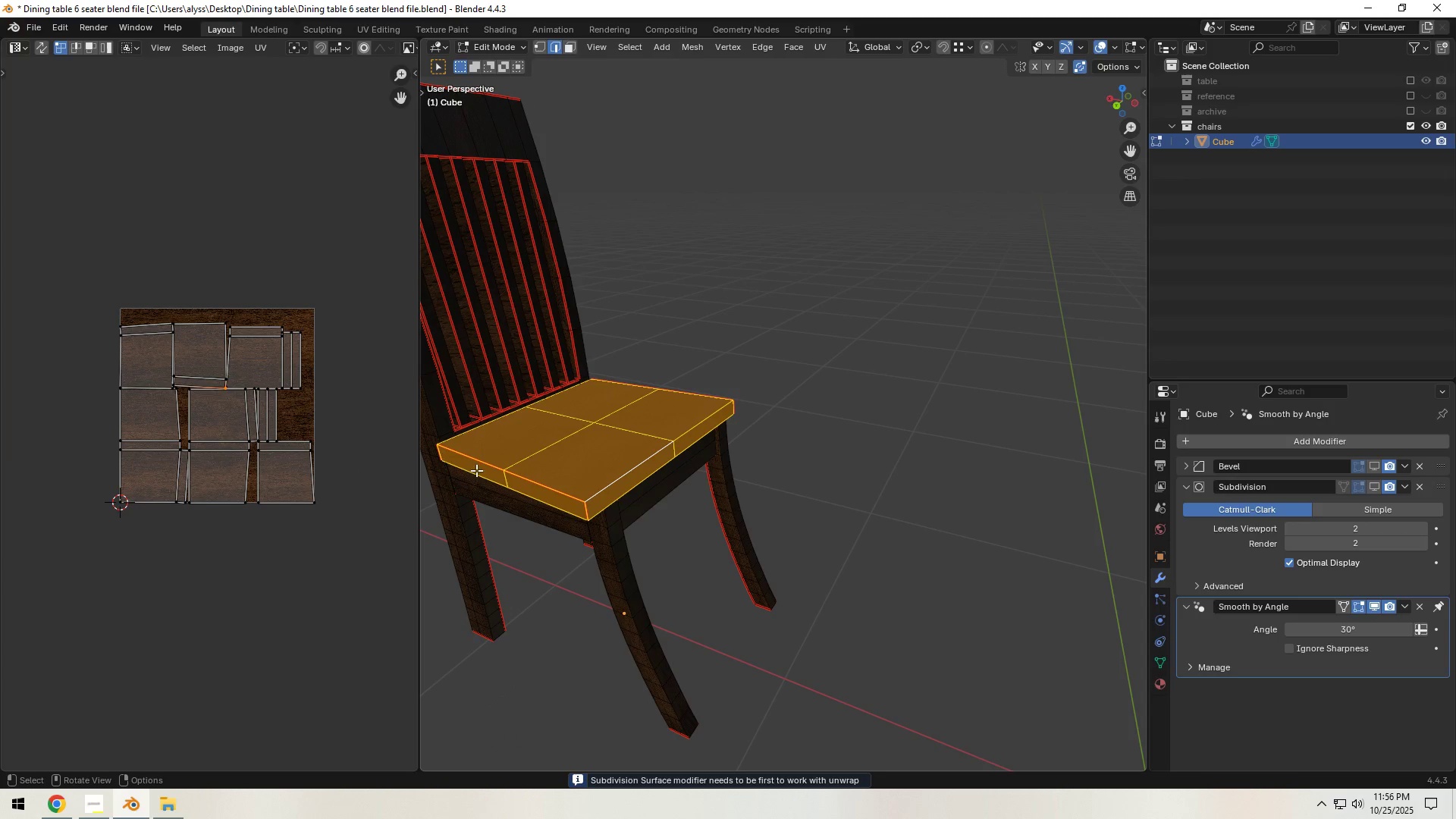 
key(Tab)
 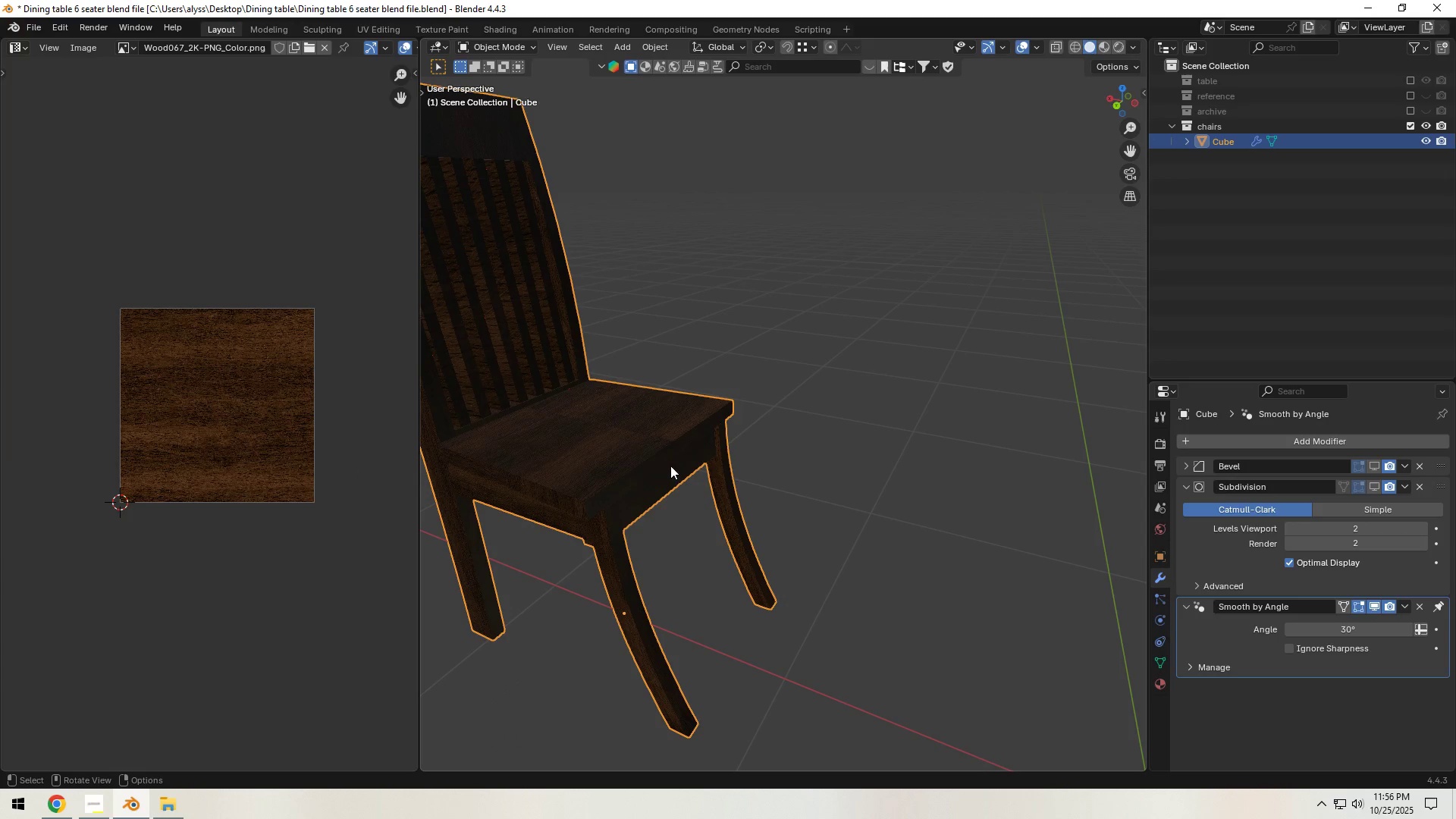 
key(Tab)
 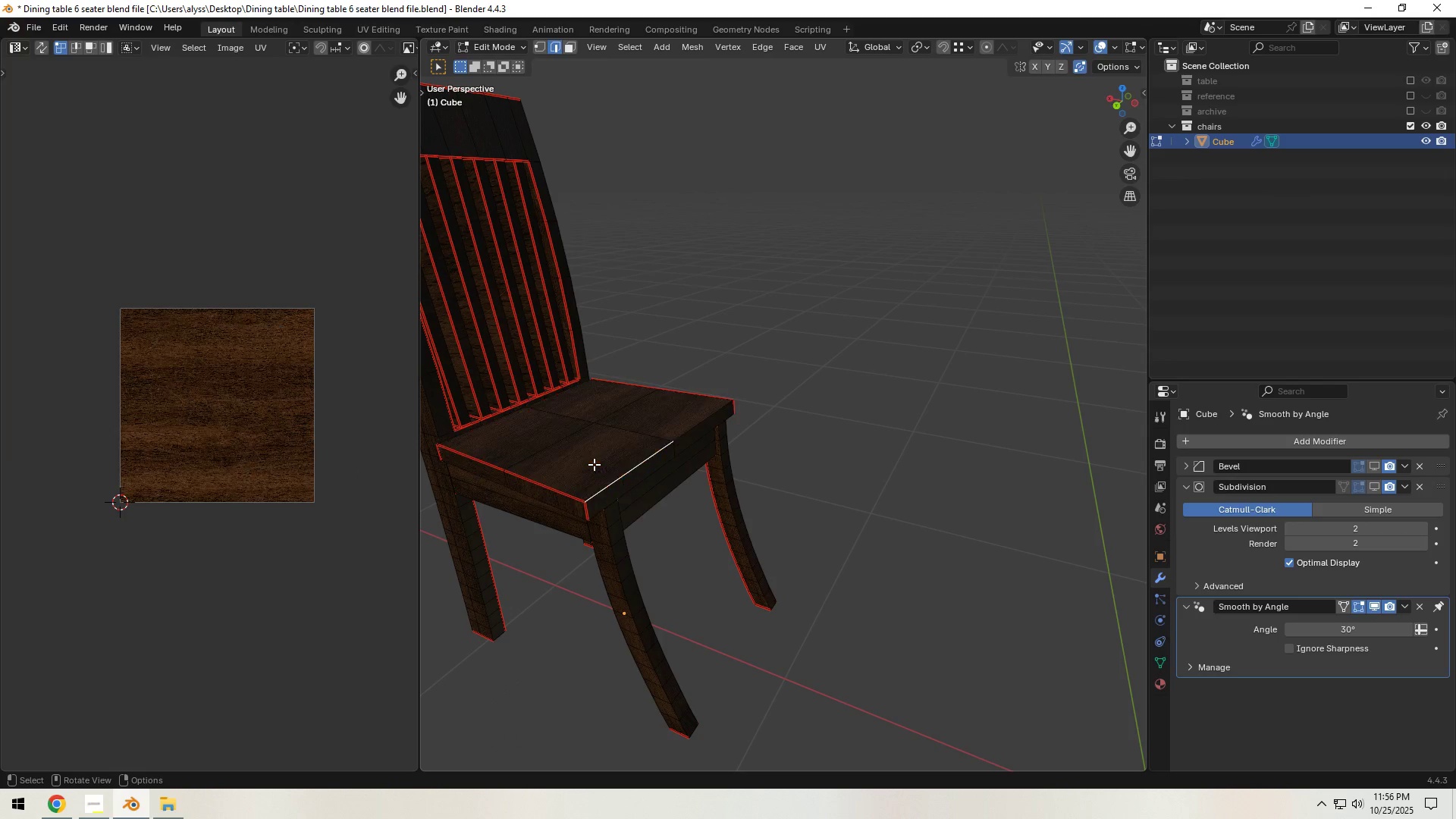 
left_click([594, 464])
 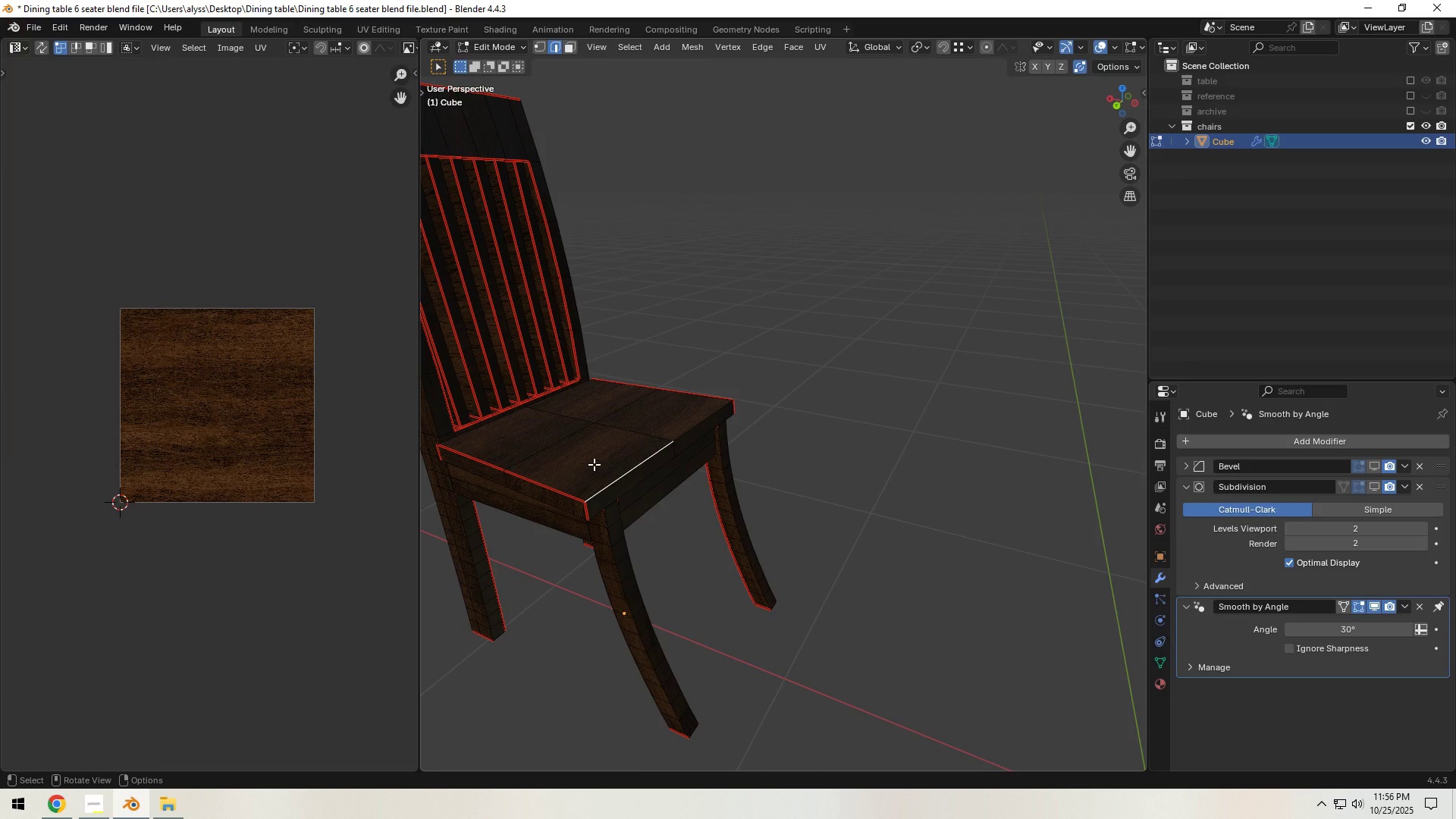 
type(lH)
 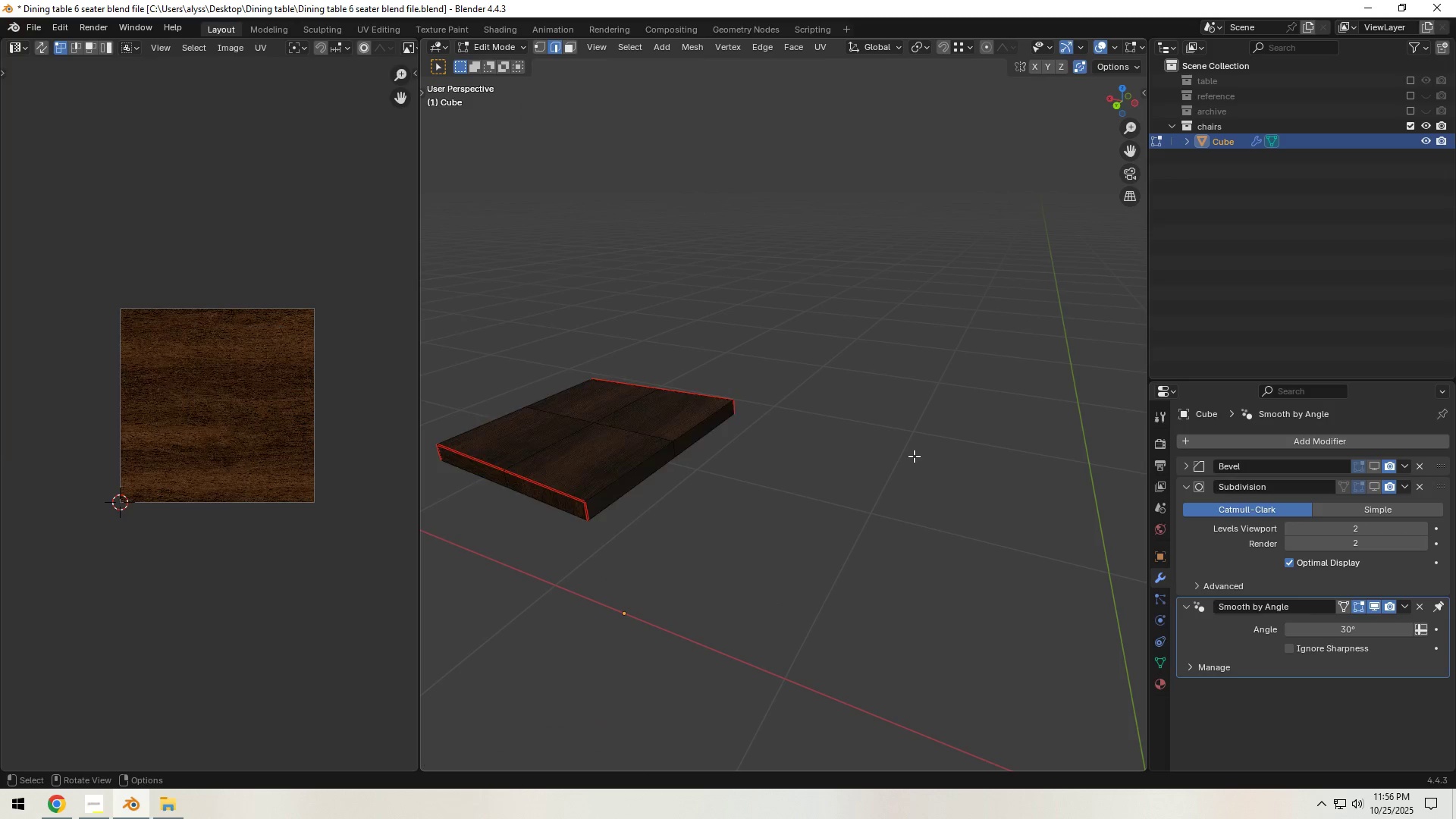 
 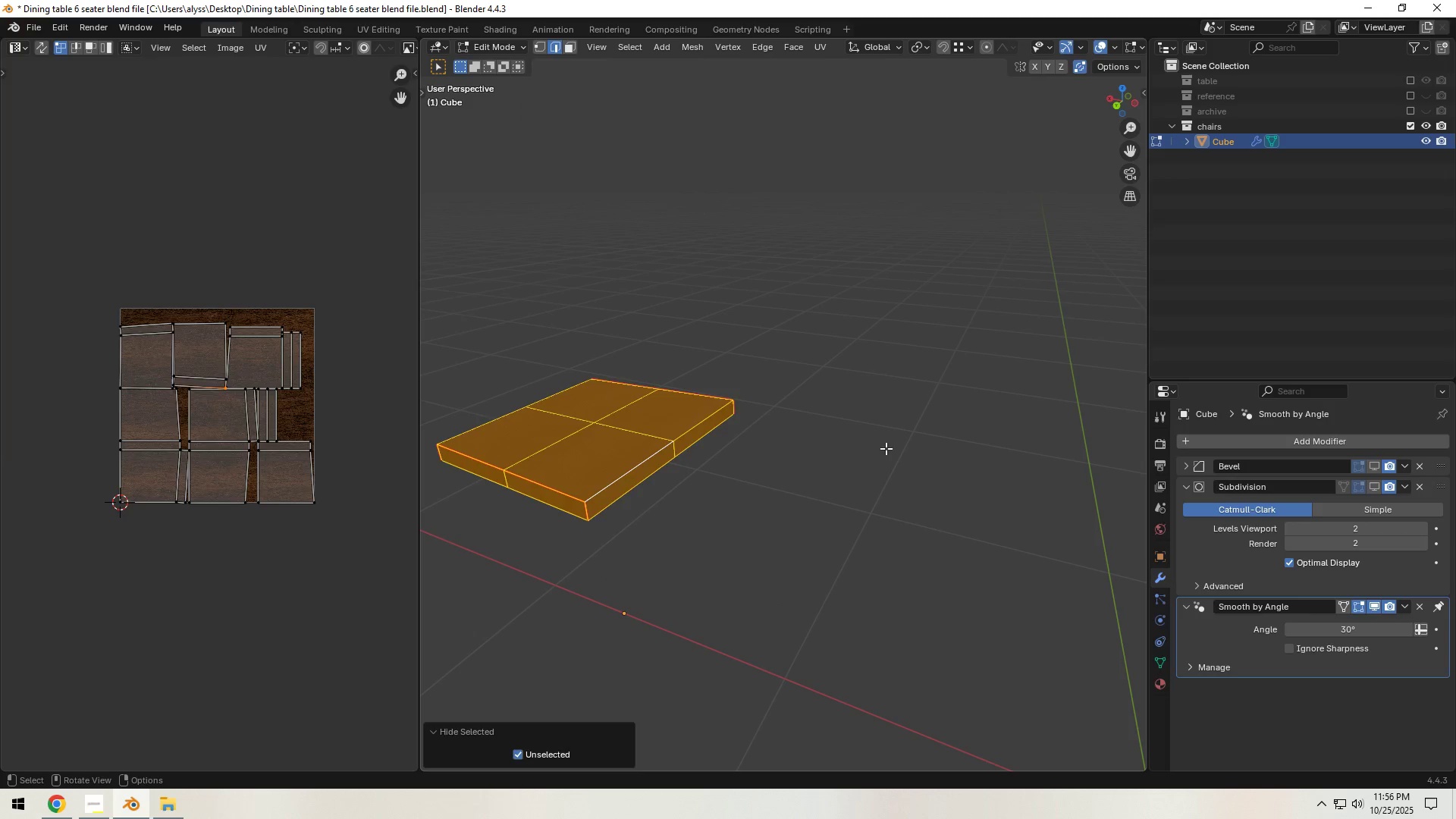 
left_click([922, 448])
 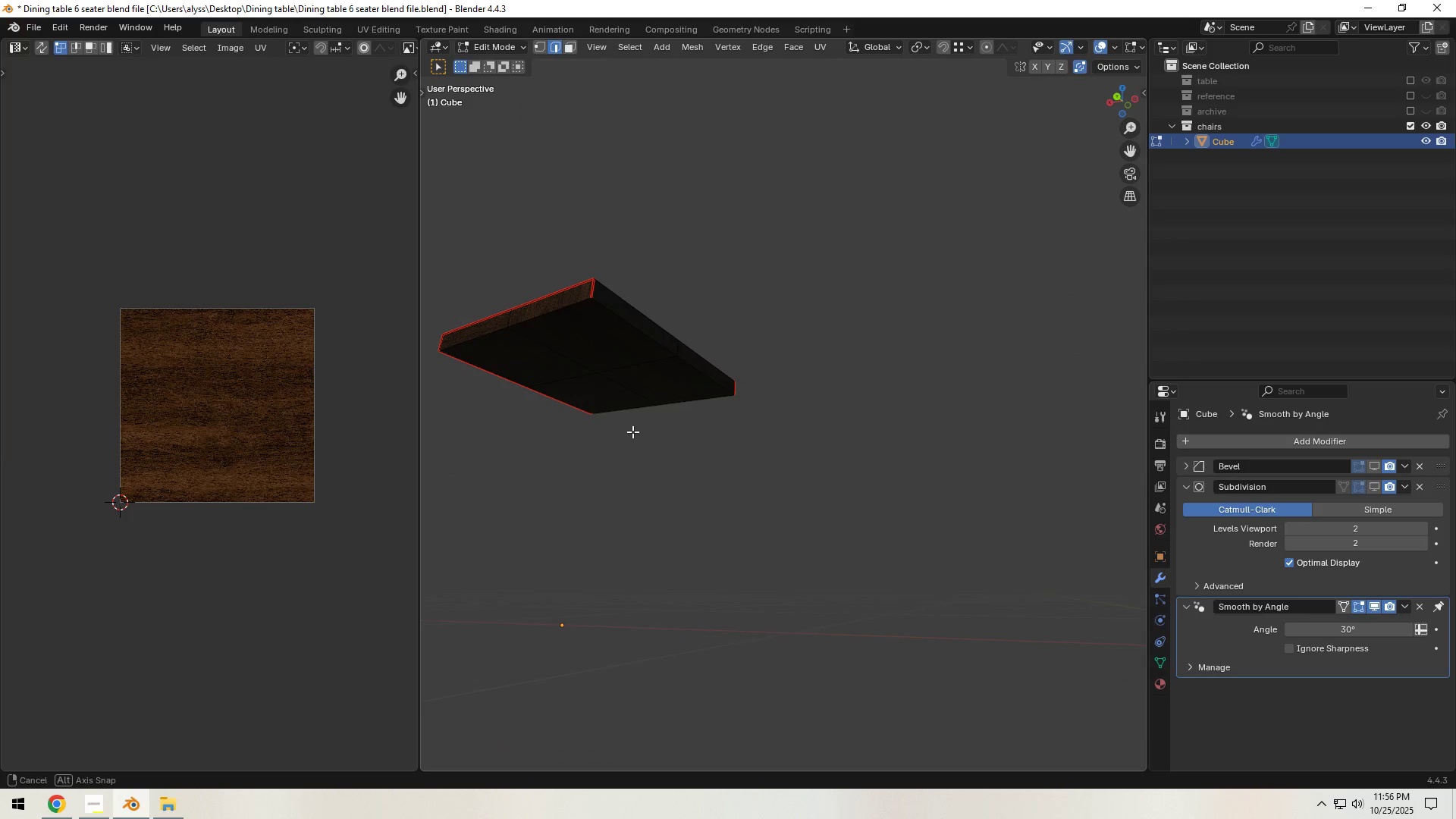 
hold_key(key=ShiftLeft, duration=0.55)
 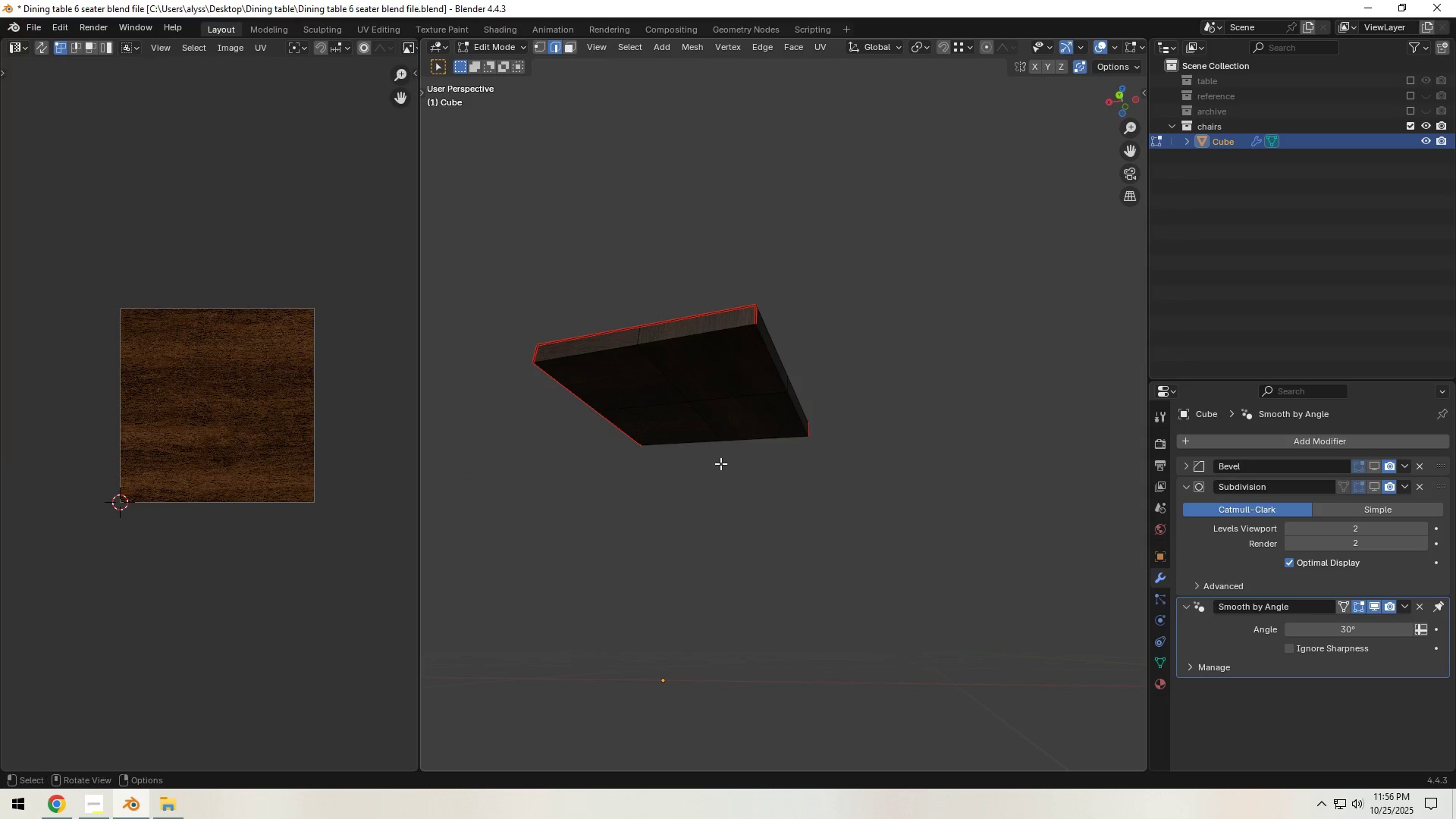 
scroll: coordinate [720, 463], scroll_direction: up, amount: 3.0
 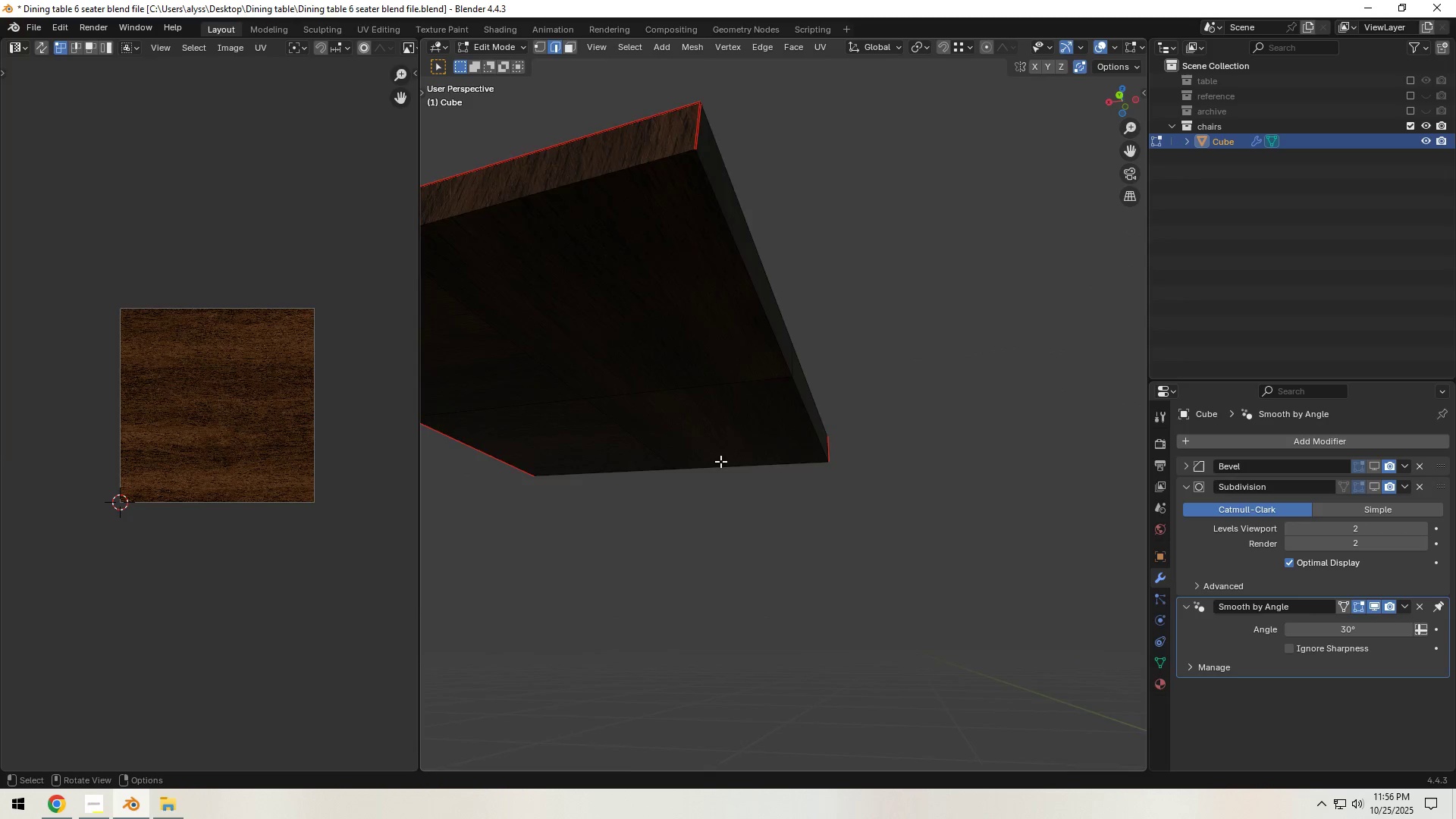 
scroll: coordinate [720, 461], scroll_direction: down, amount: 1.0
 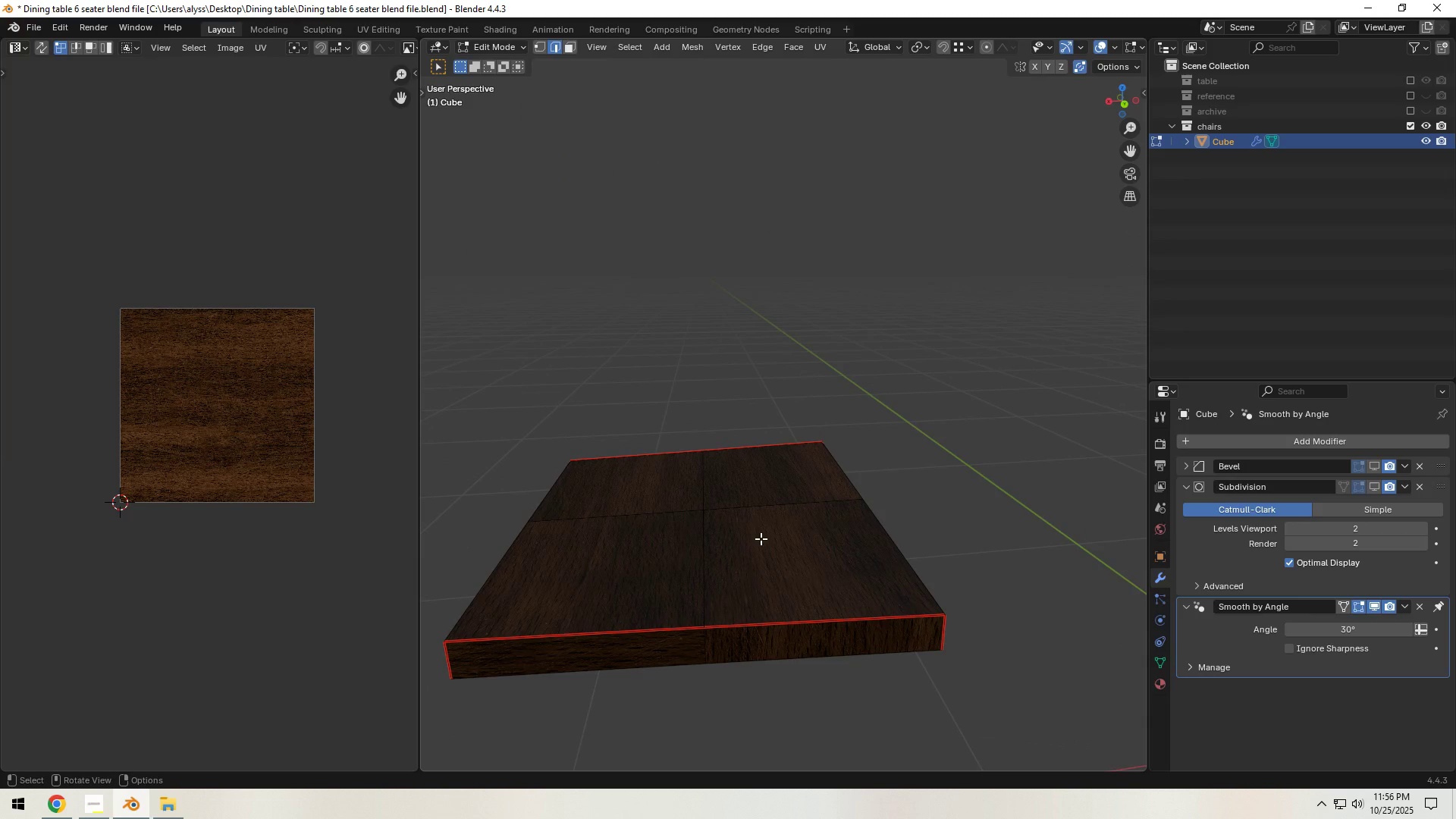 
wait(7.84)
 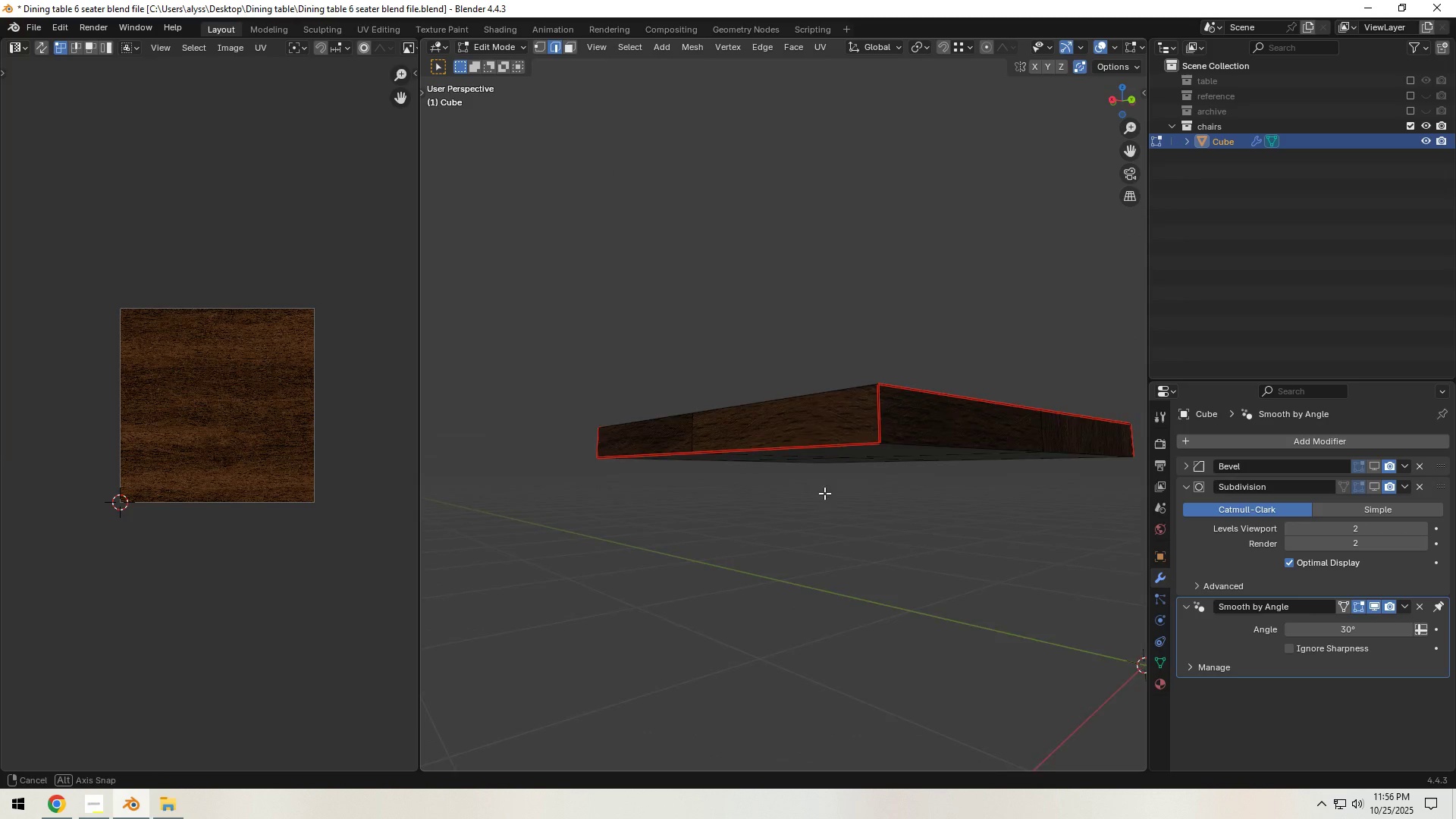 
left_click([1083, 50])
 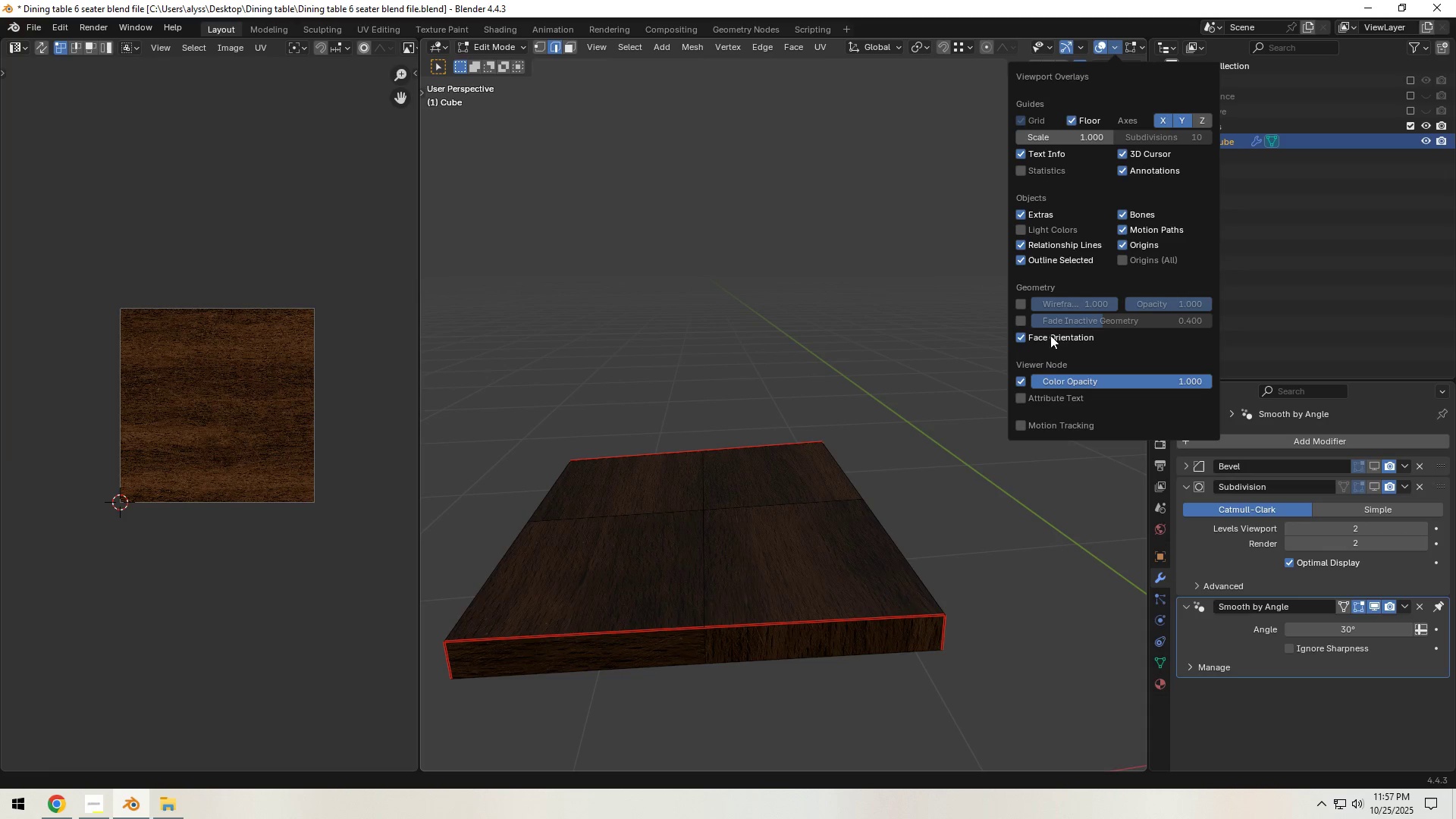 
scroll: coordinate [796, 486], scroll_direction: up, amount: 4.0
 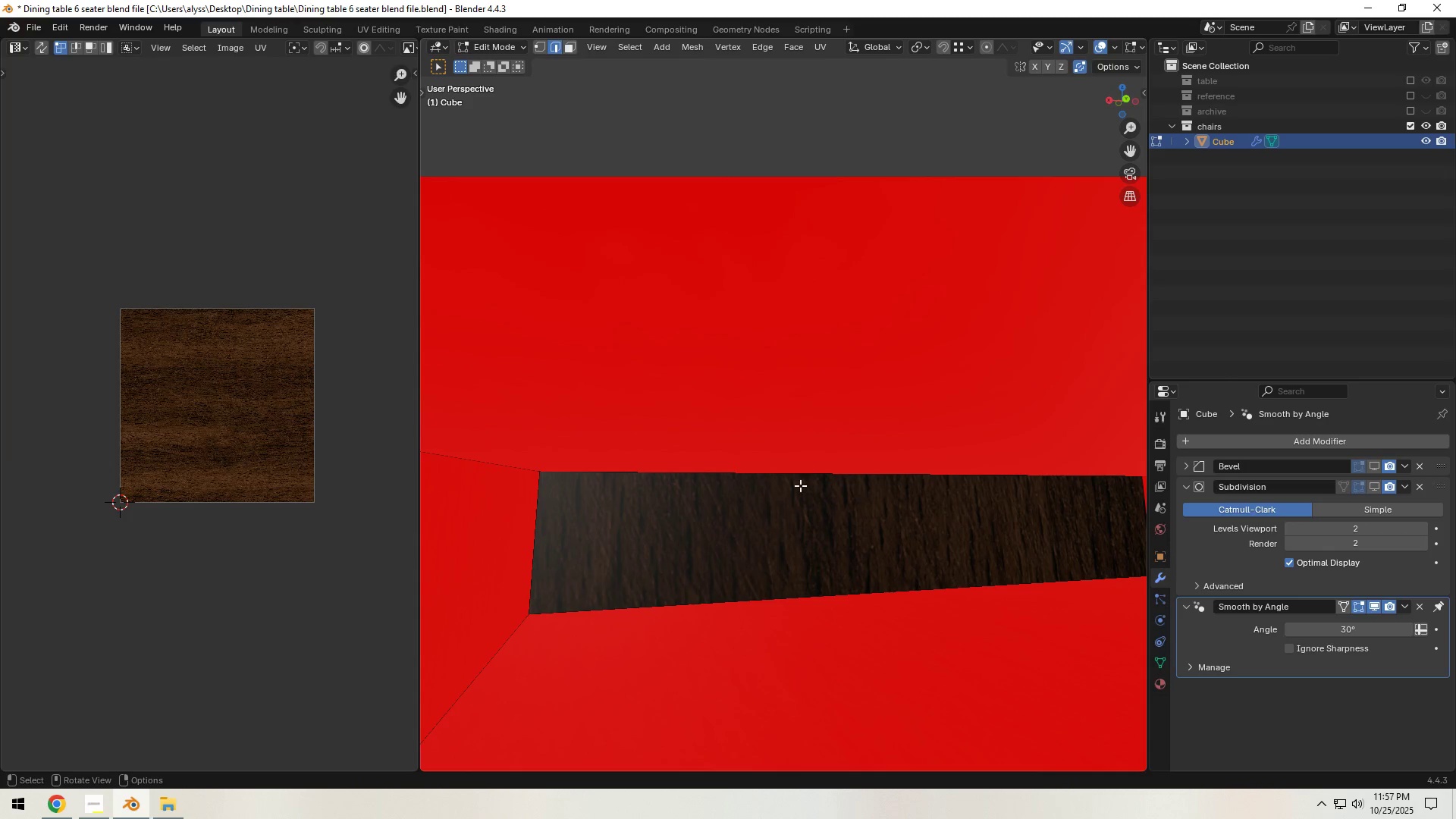 
type(2x)
 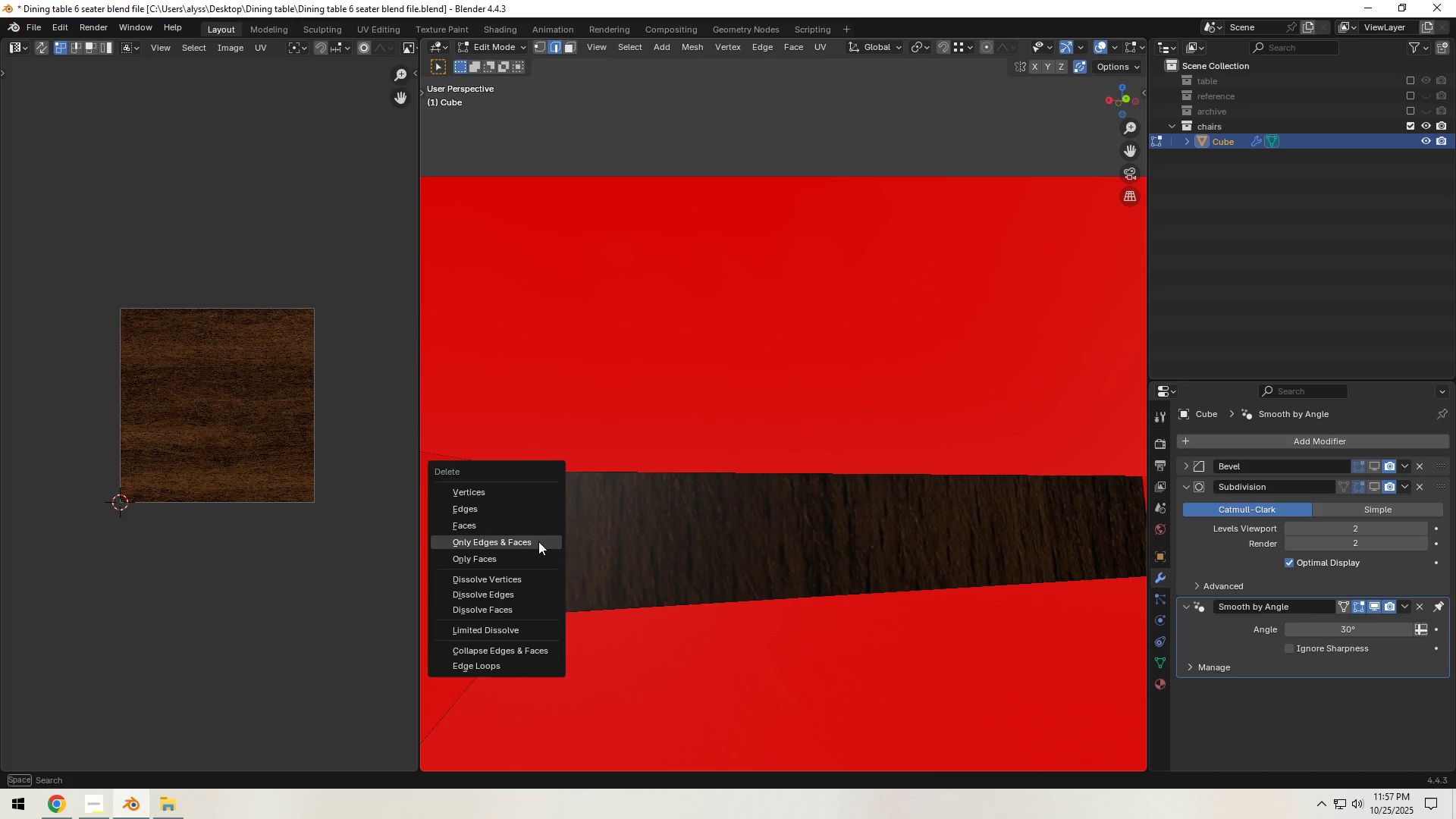 
left_click([538, 541])
 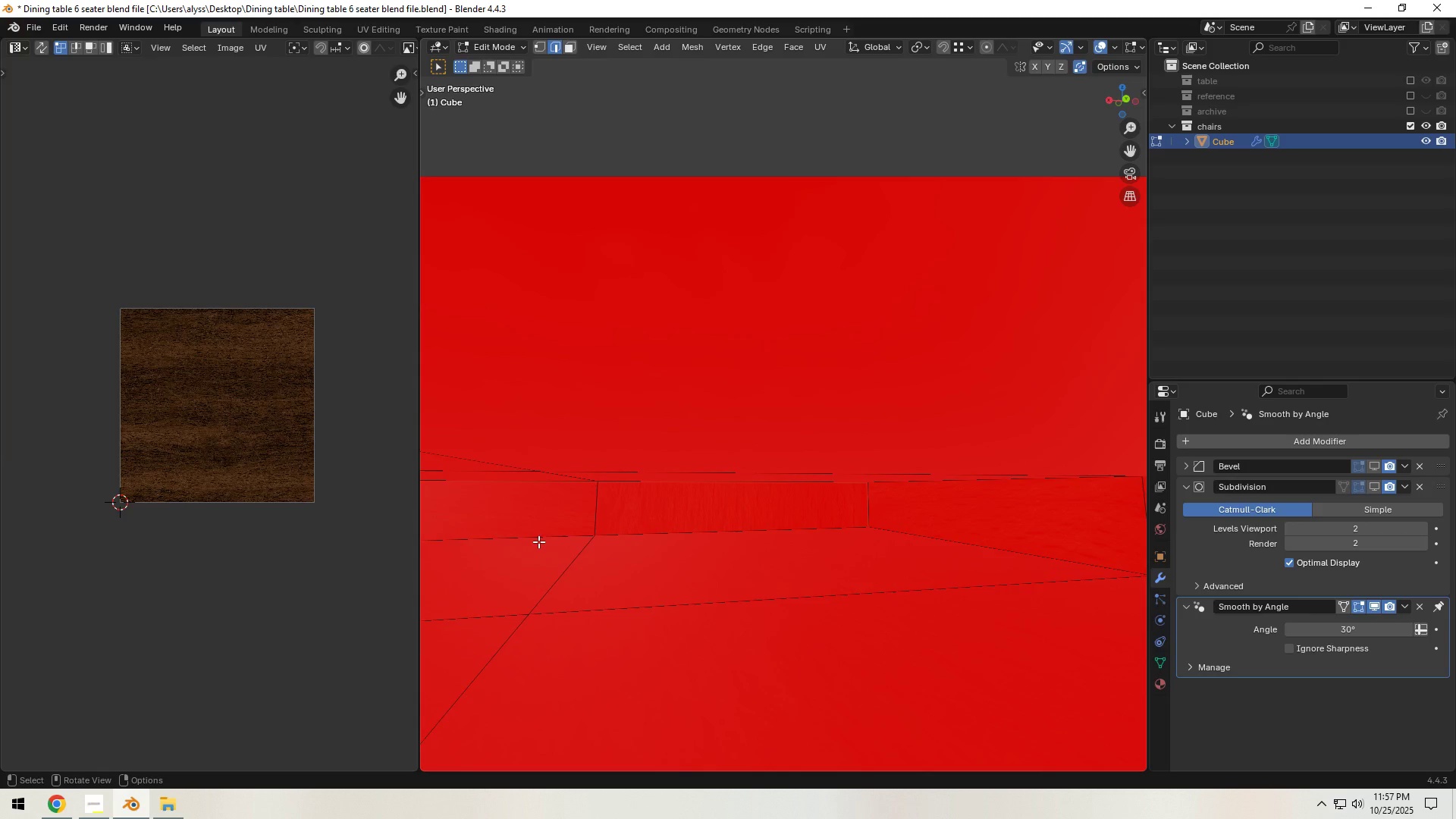 
scroll: coordinate [545, 541], scroll_direction: down, amount: 6.0
 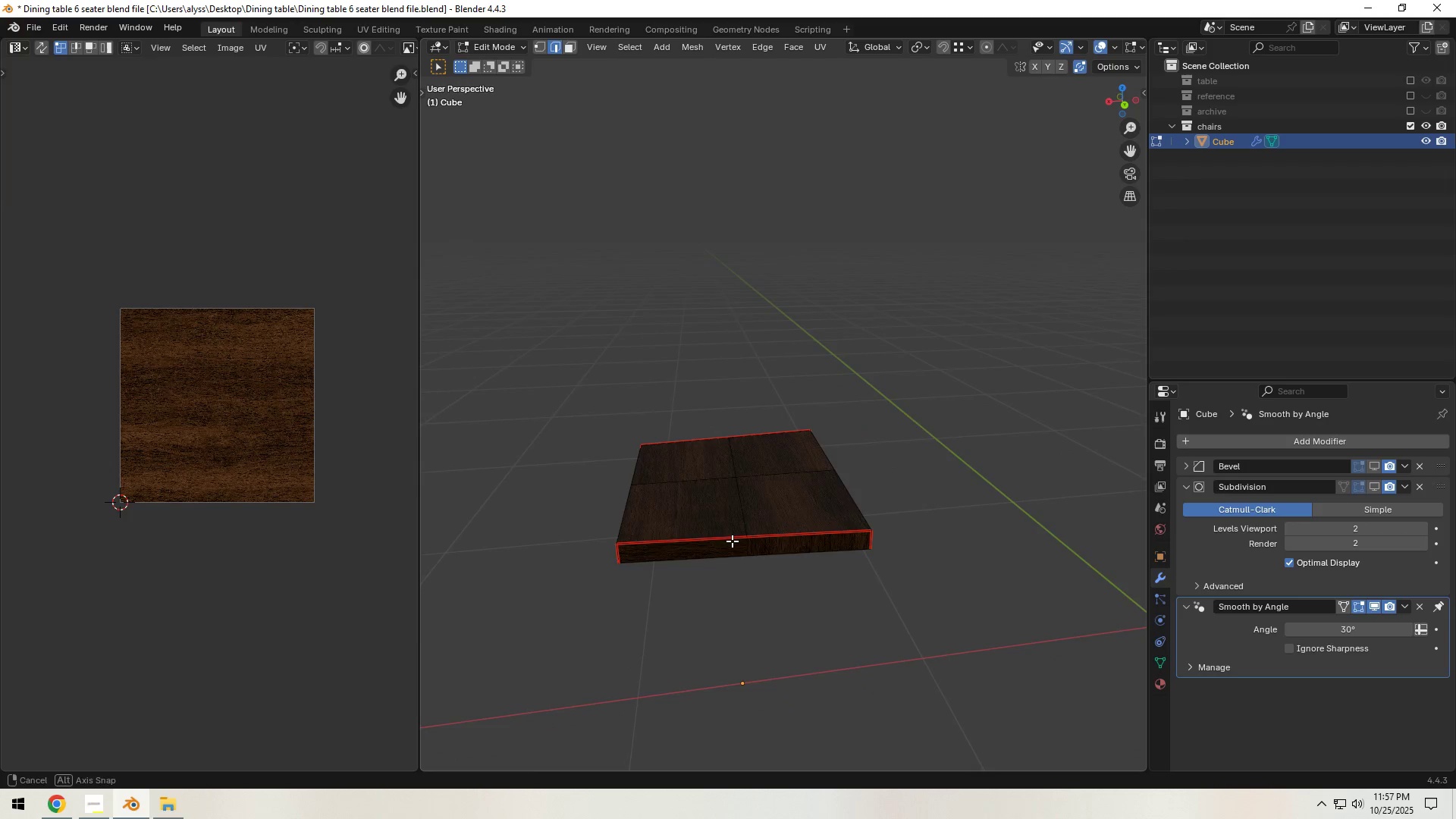 
type(au)
 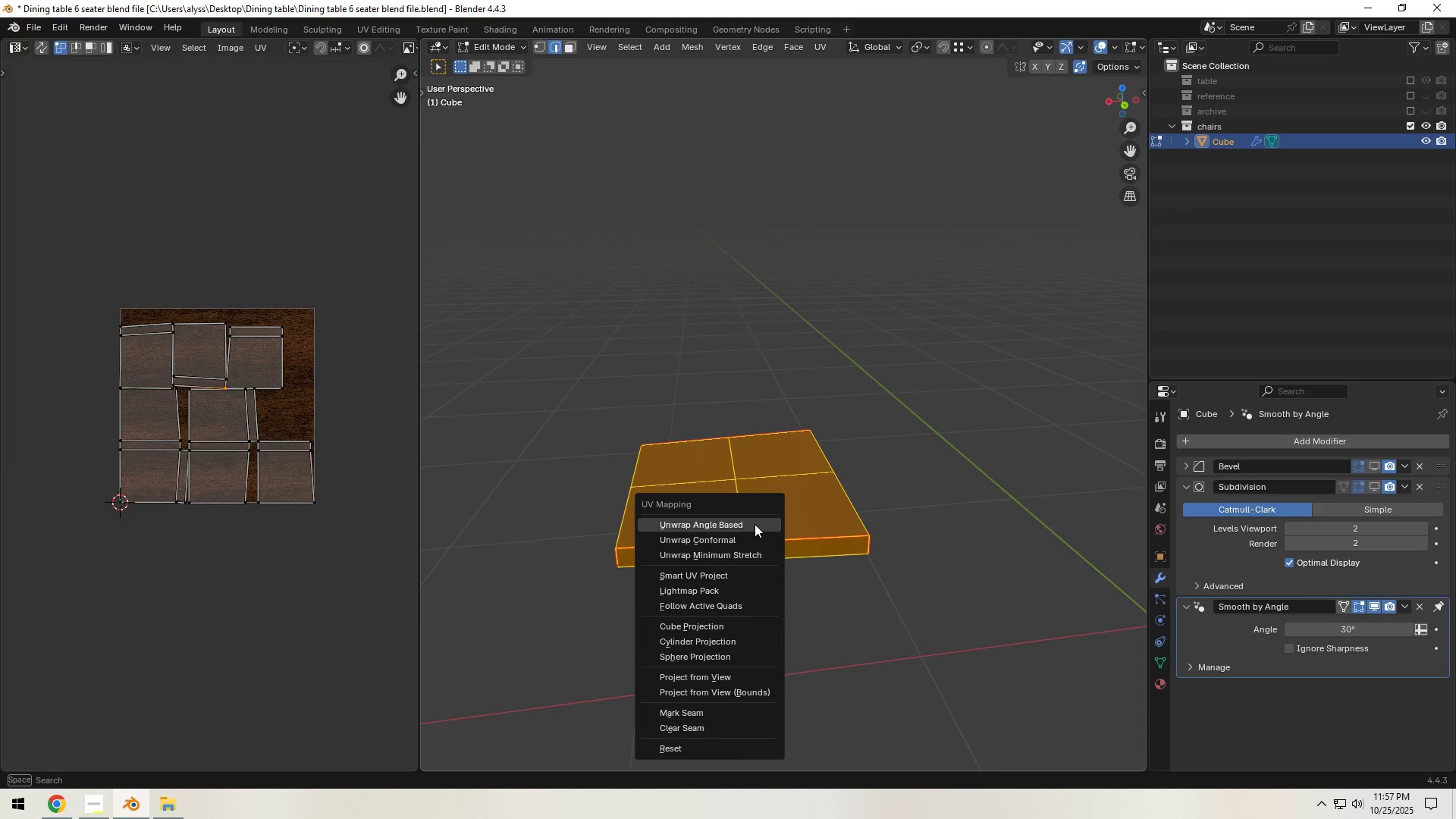 
left_click([755, 524])
 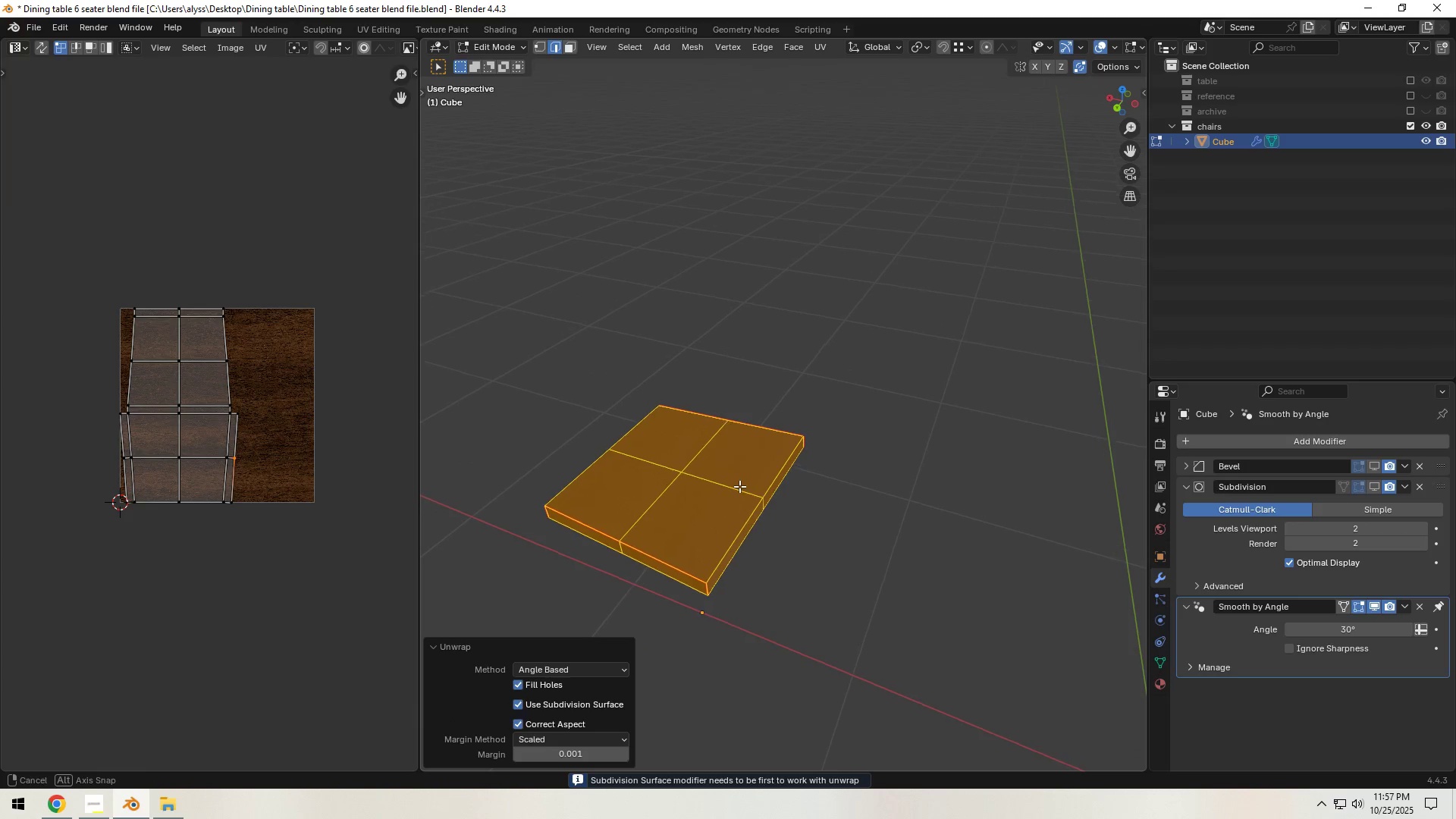 
type(ar)
 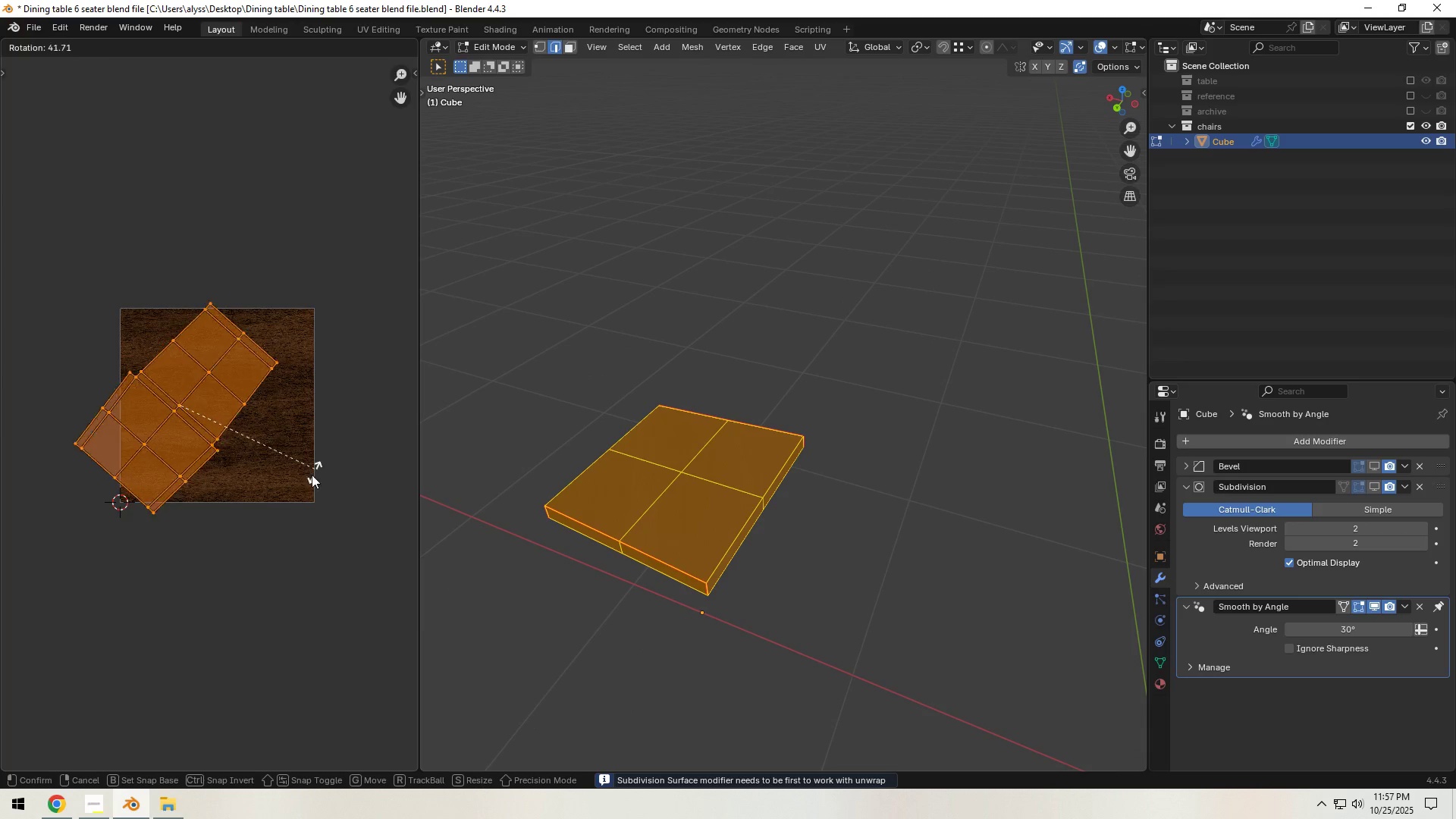 
hold_key(key=ControlLeft, duration=1.36)
 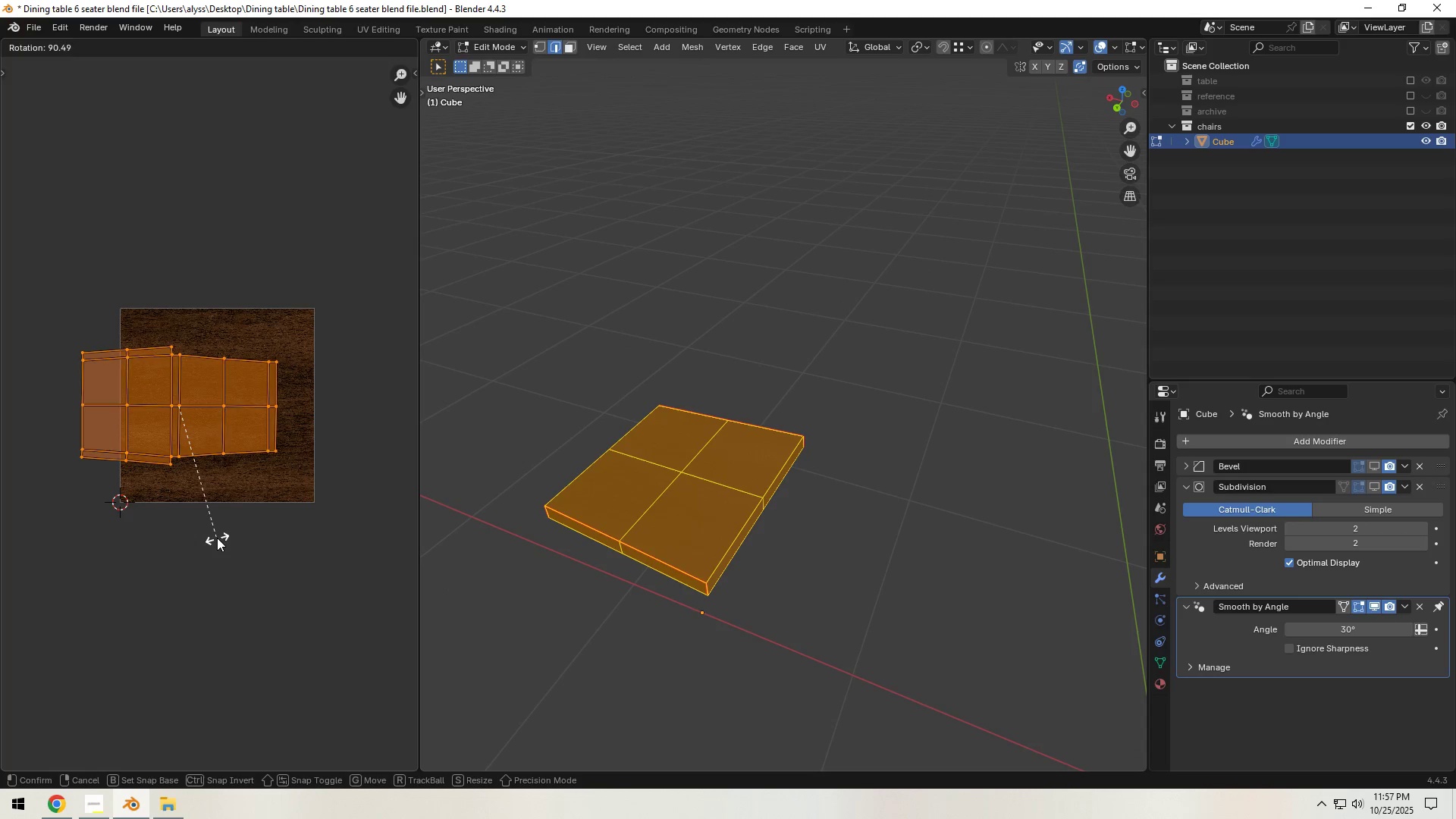 
left_click([217, 538])
 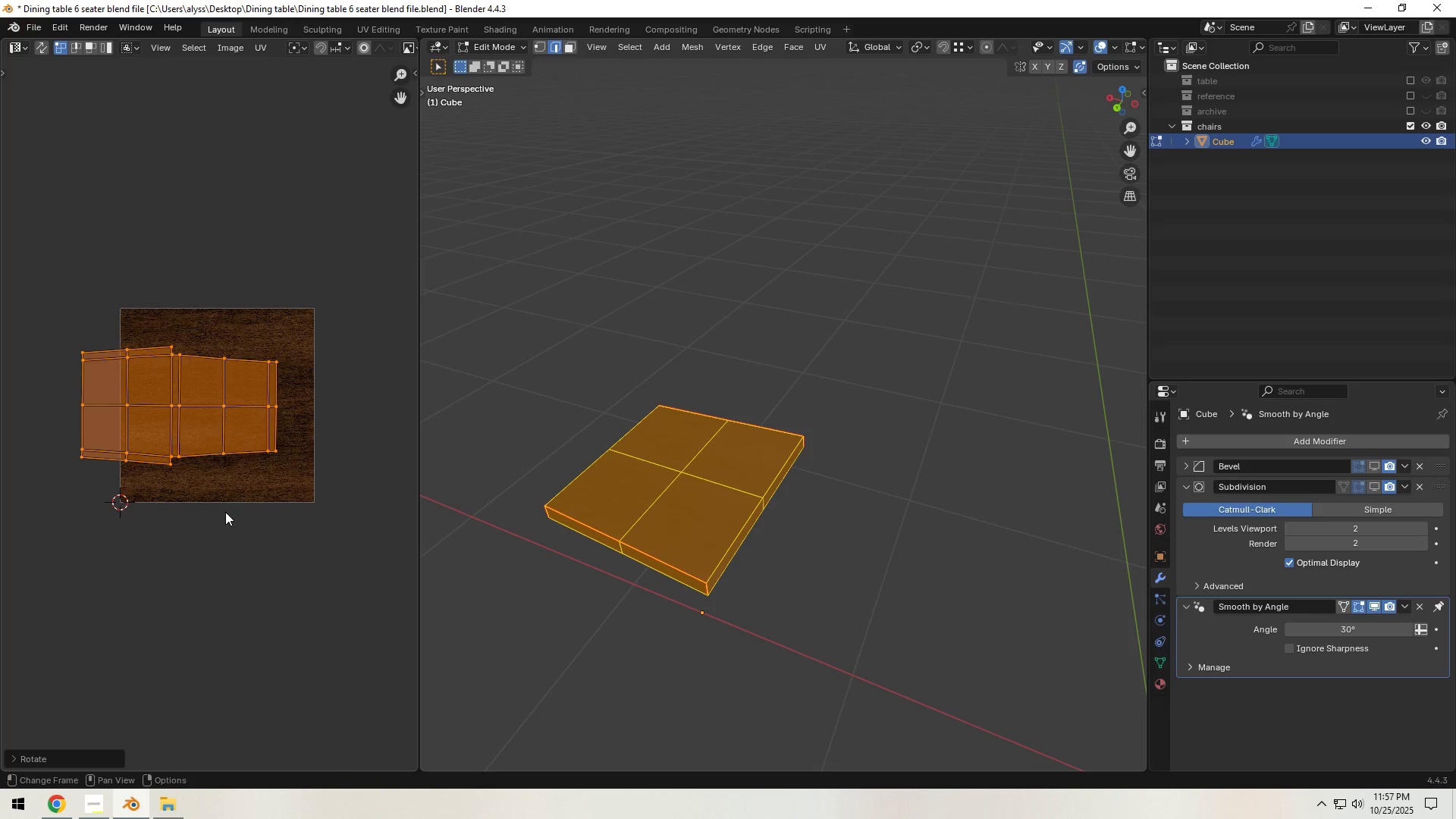 
key(S)
 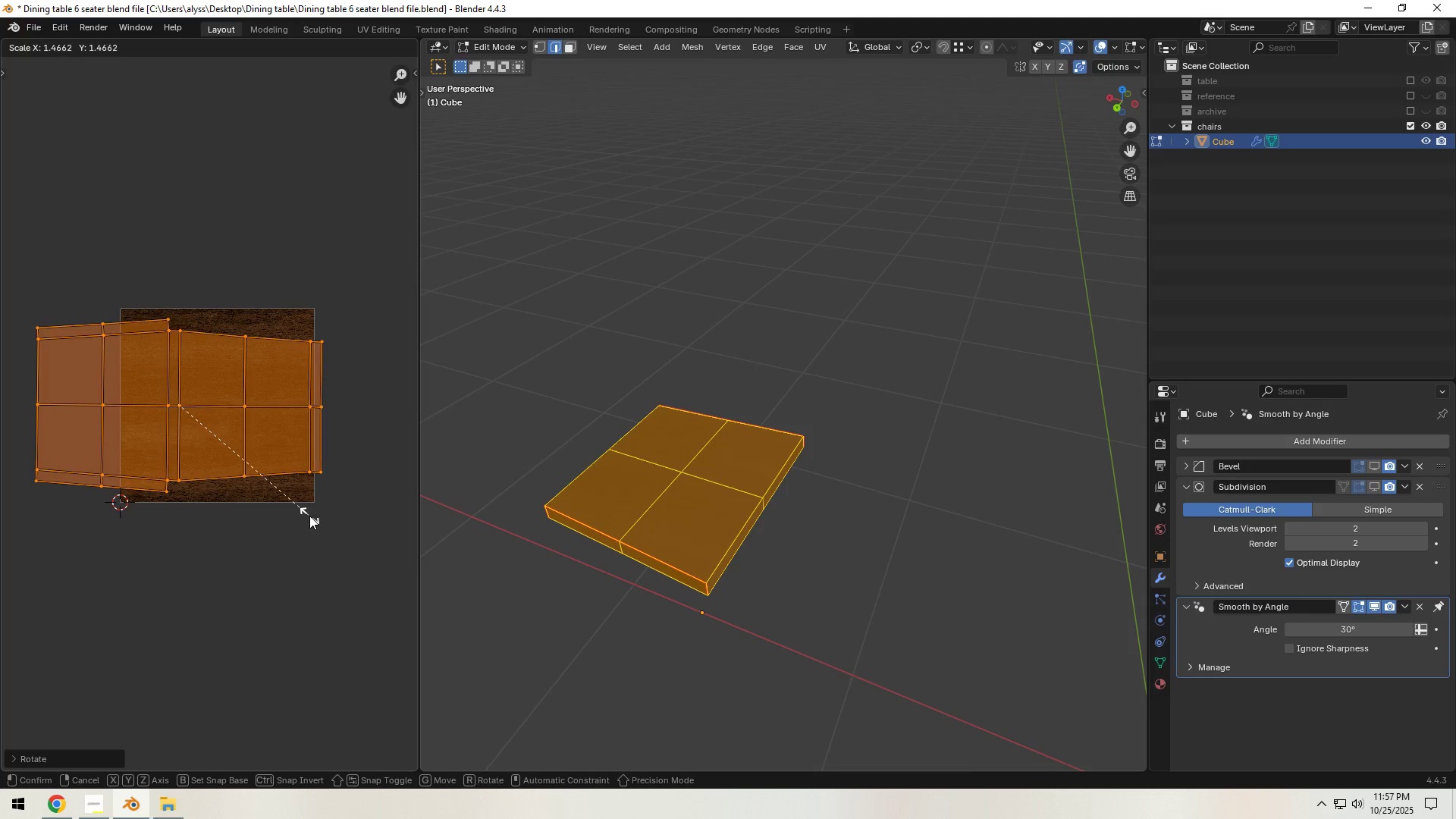 
left_click([309, 516])
 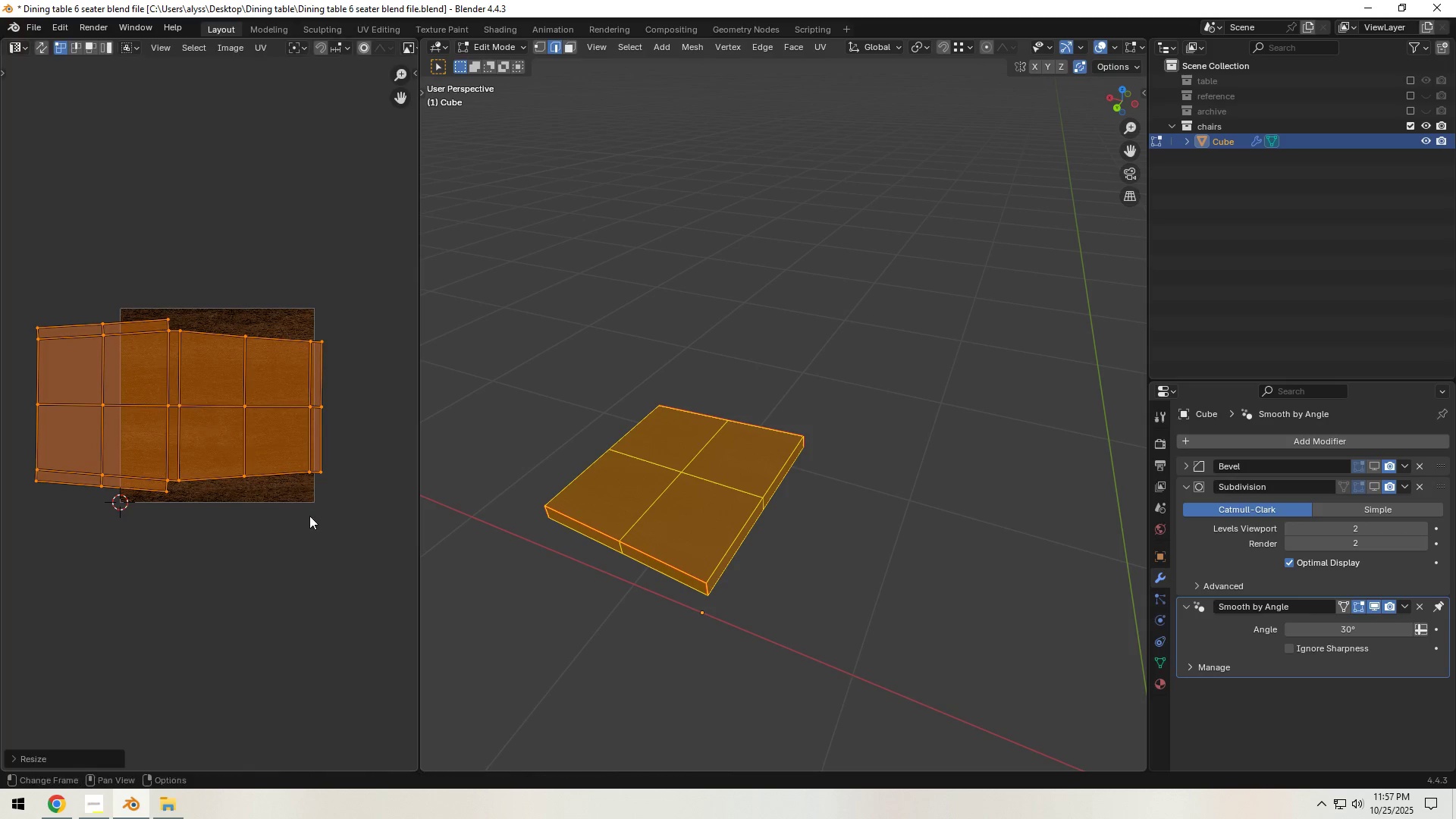 
key(G)
 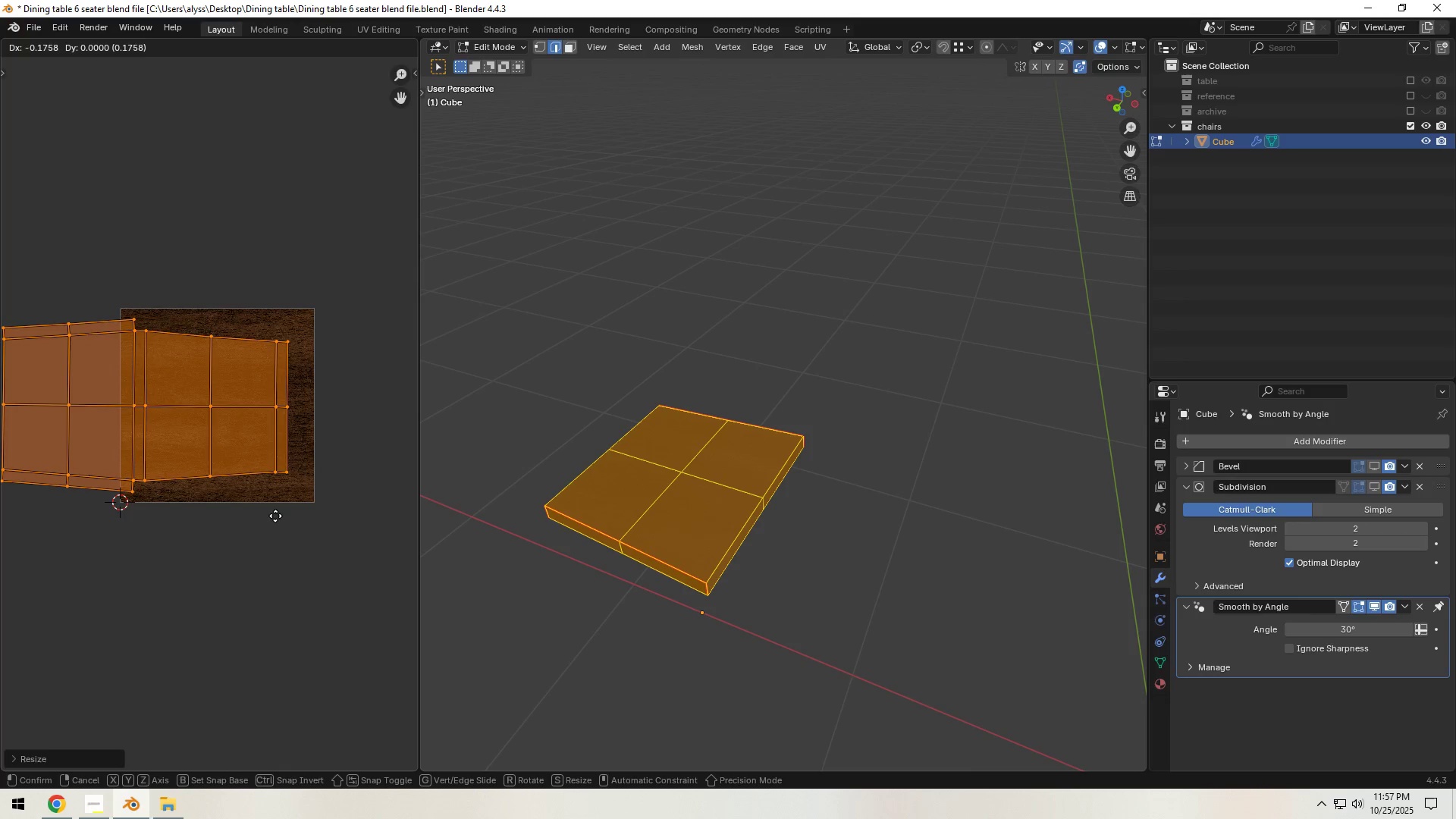 
left_click([275, 516])
 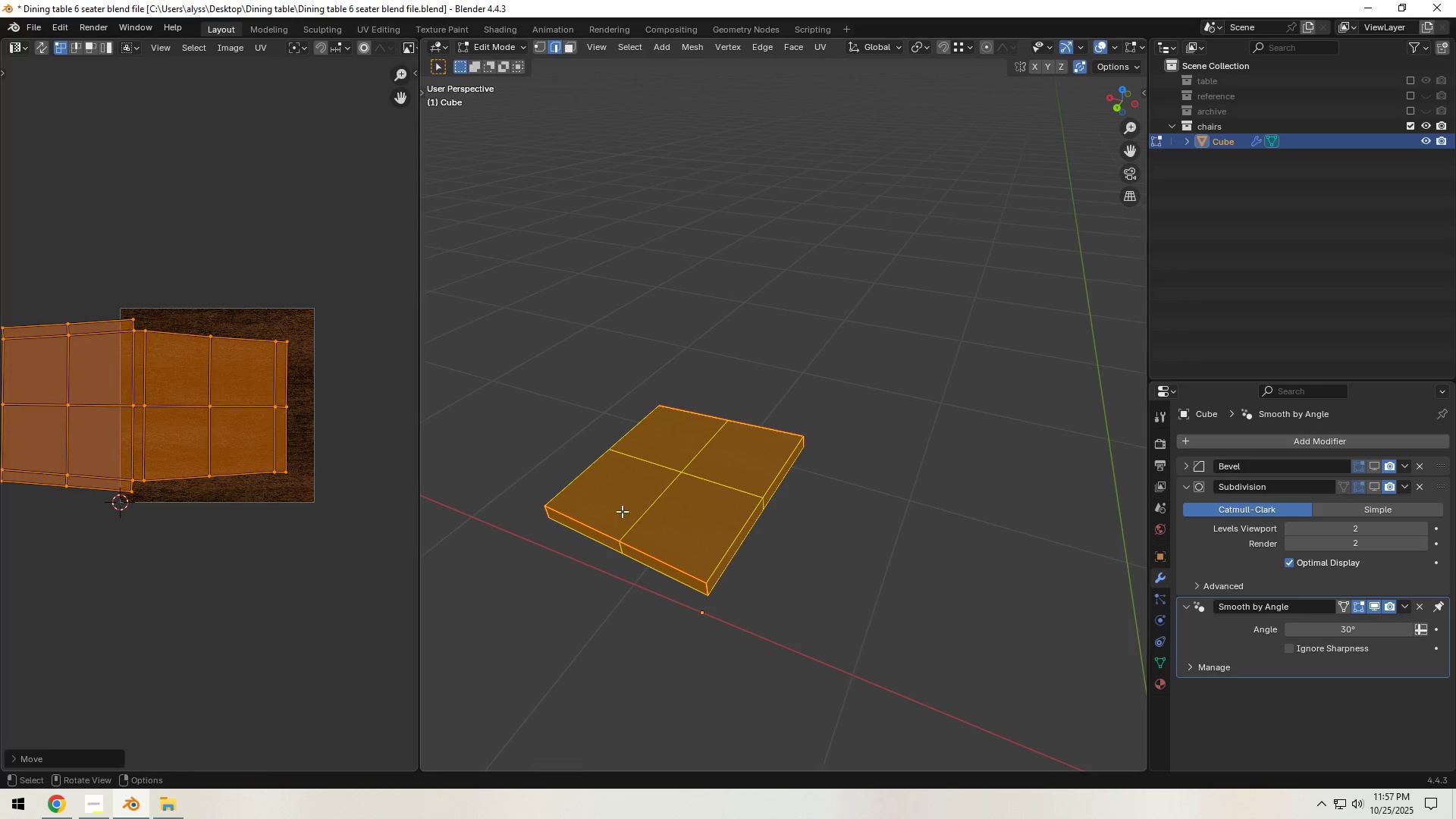 
key(Tab)
 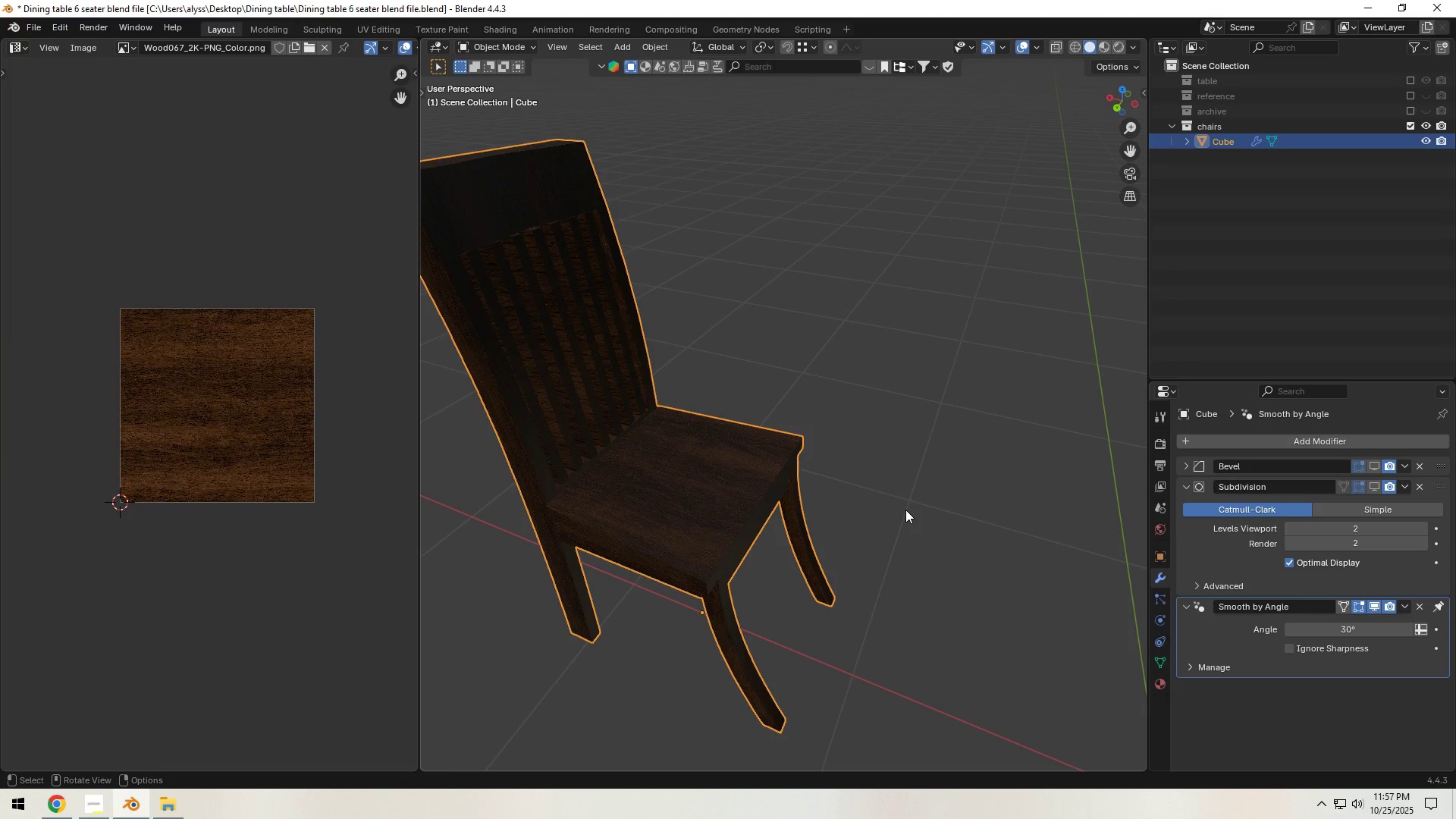 
left_click([905, 510])
 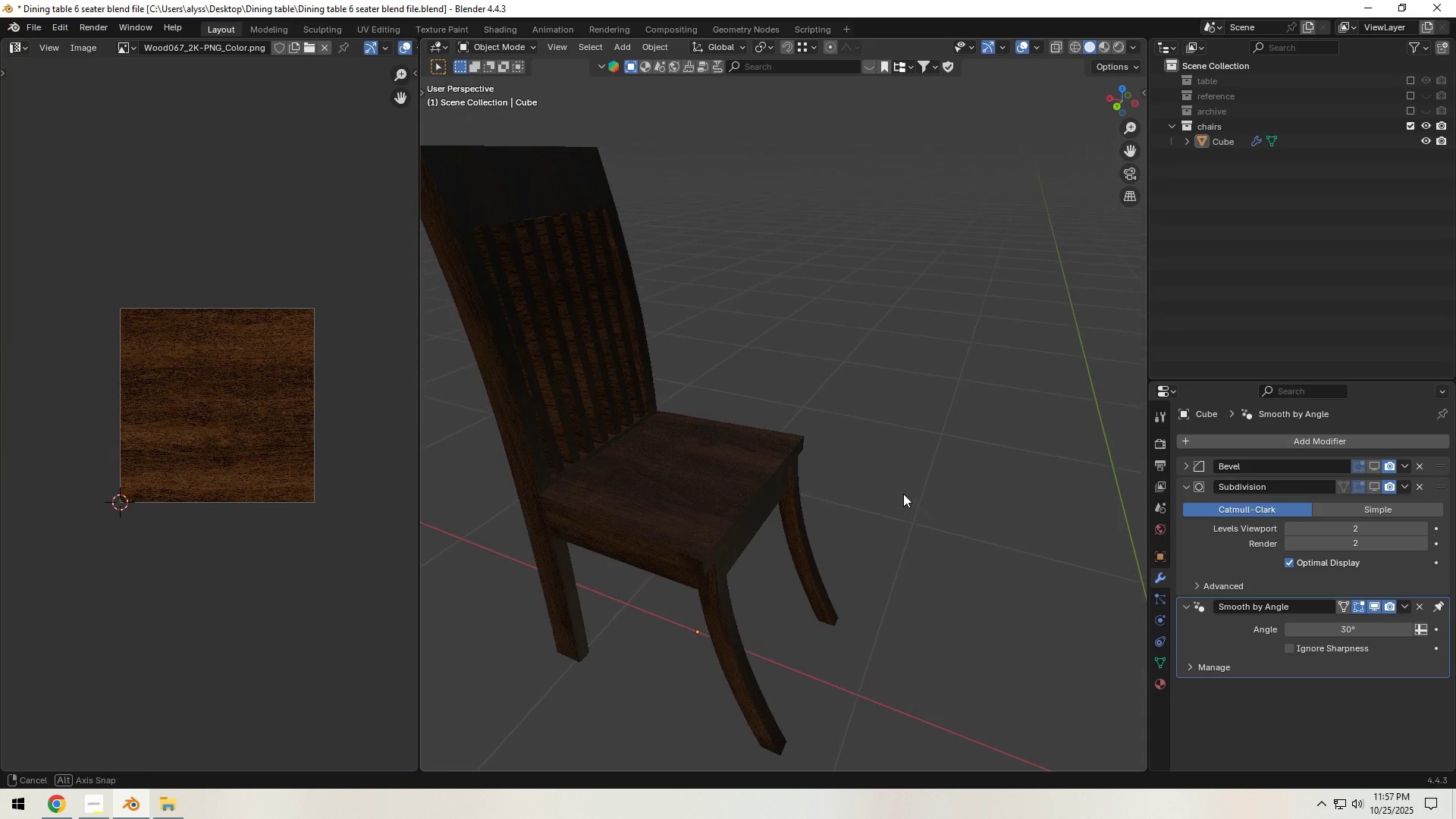 
key(Control+S)
 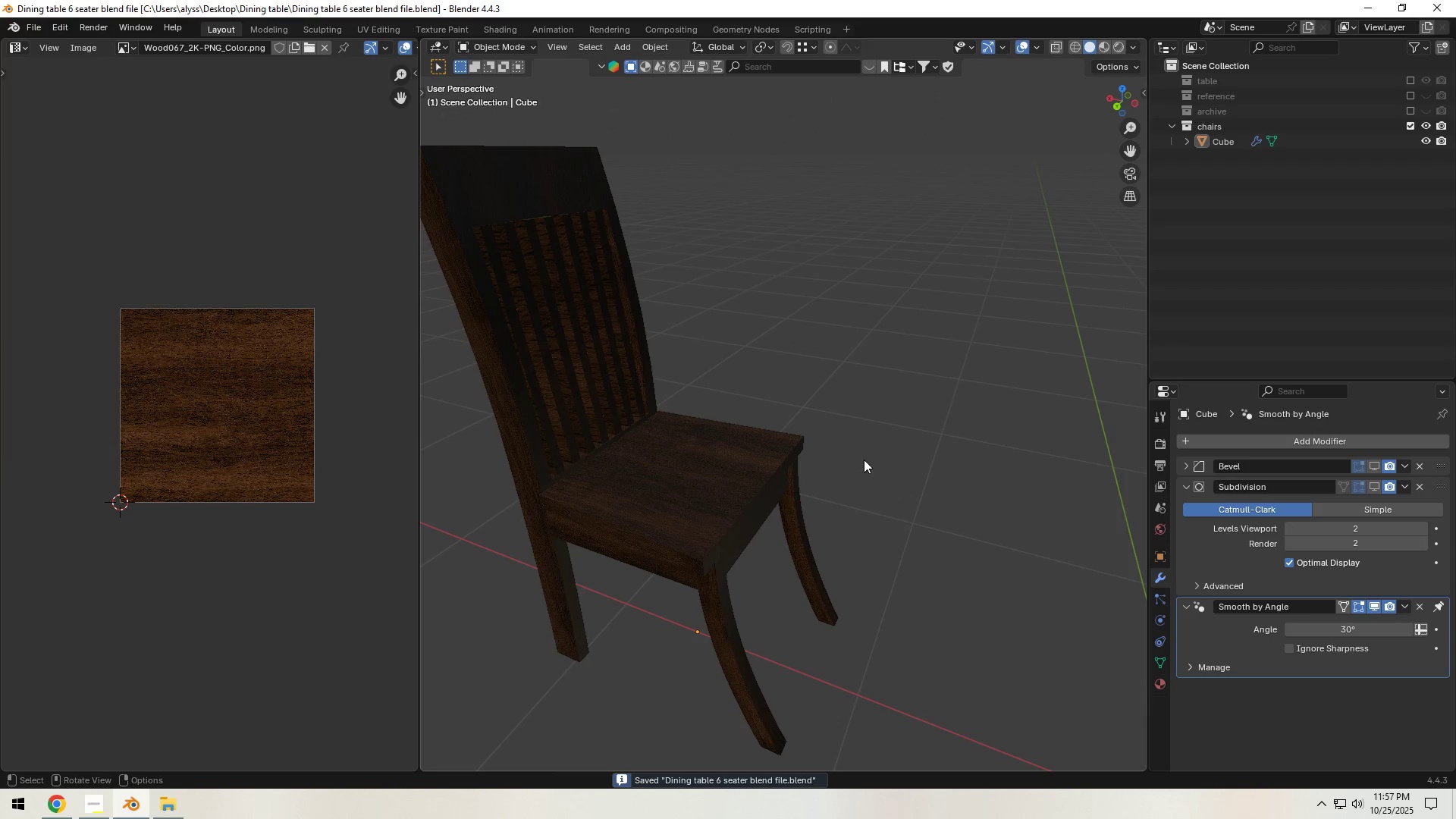 
key(Shift+ShiftLeft)
 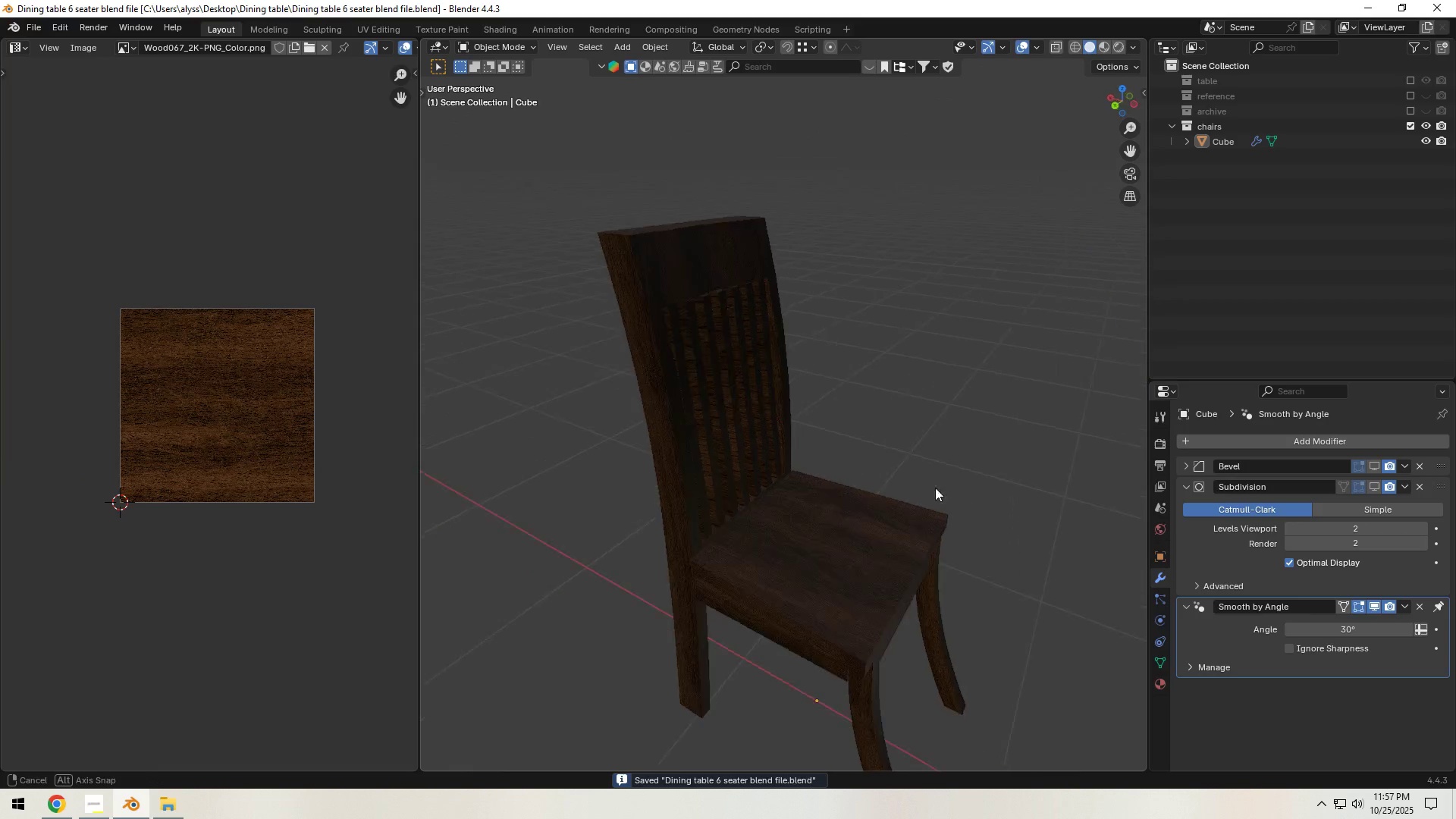 
key(Tab)
 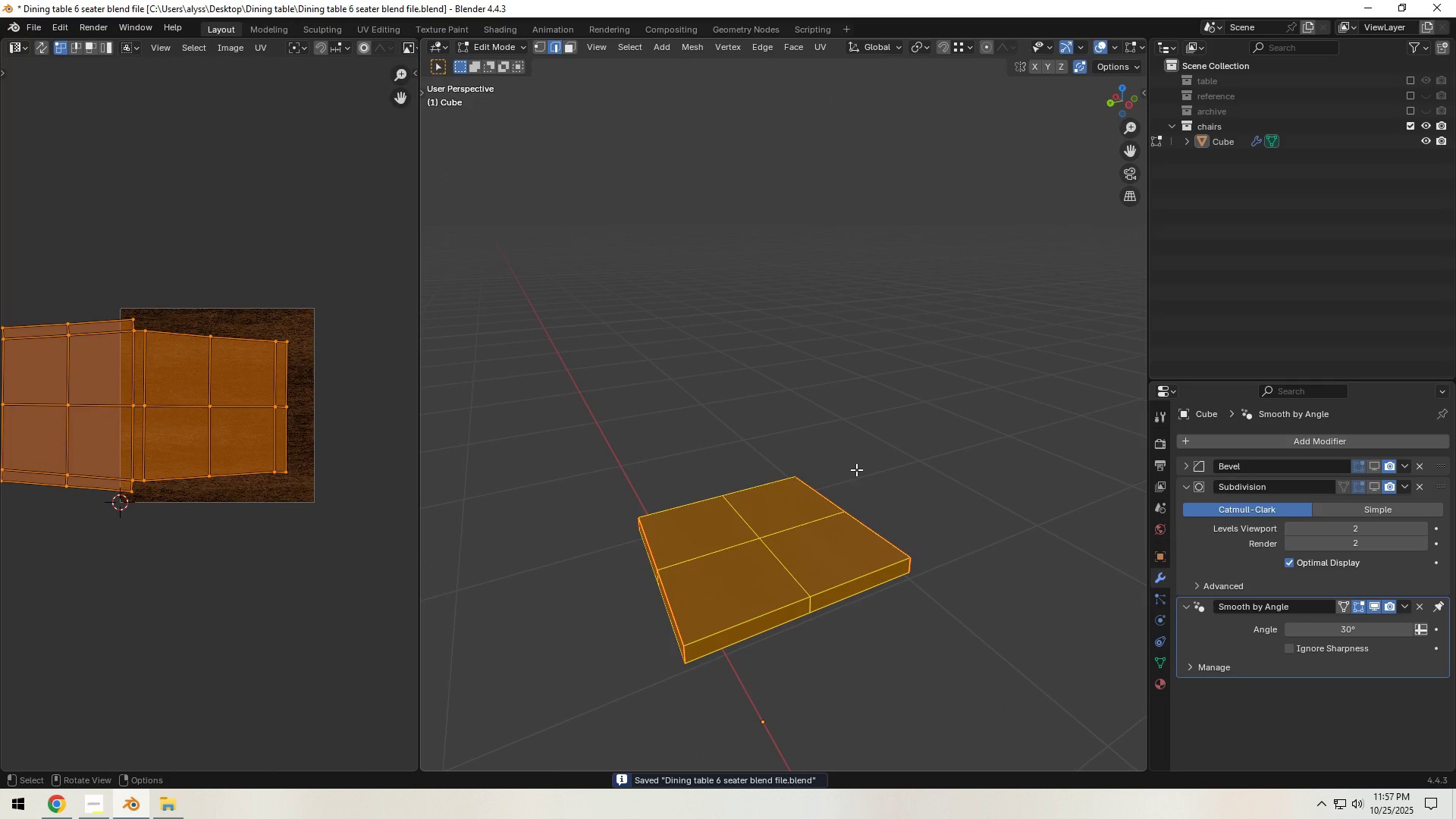 
key(Alt+H)
 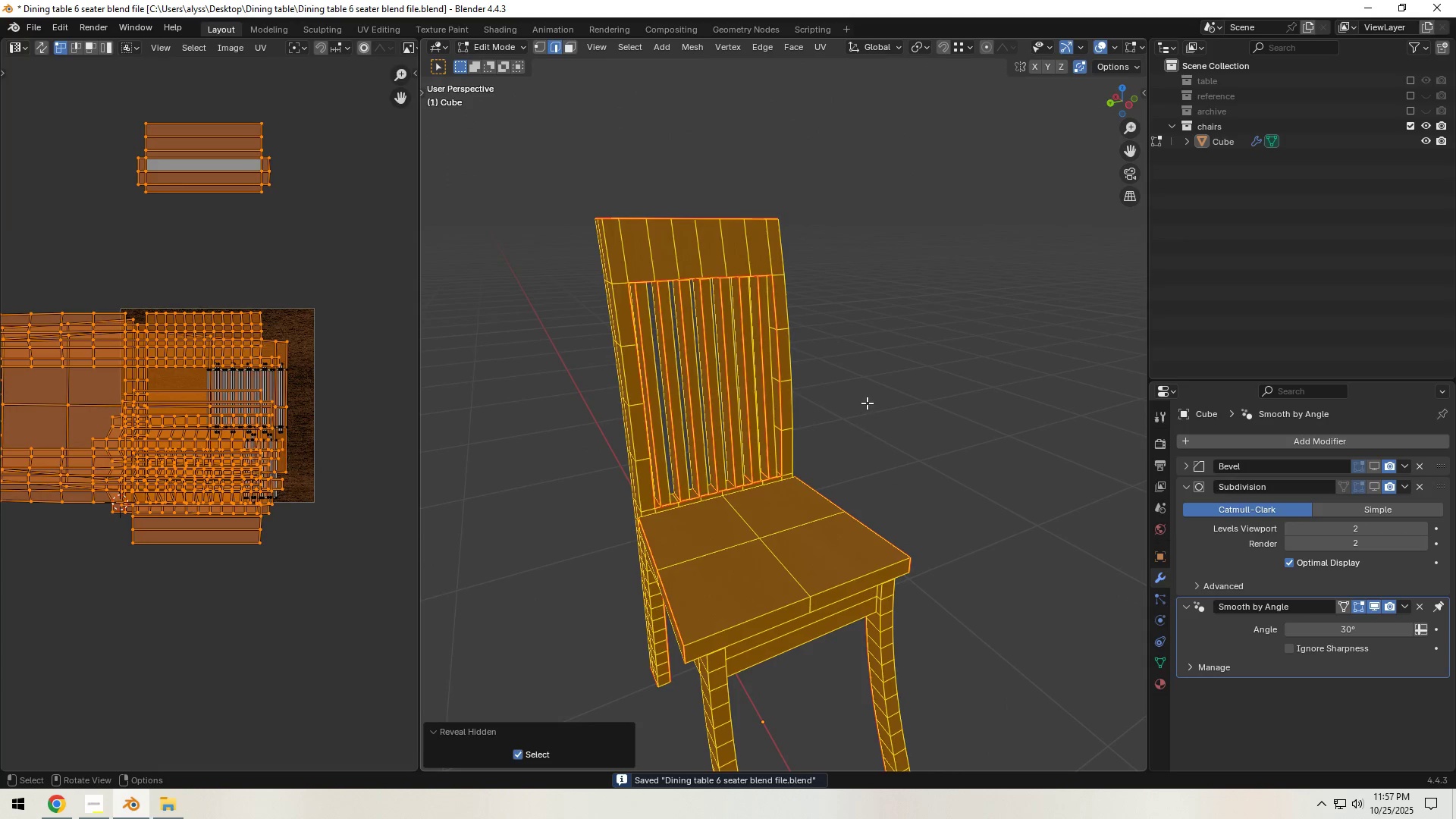 
left_click([867, 403])
 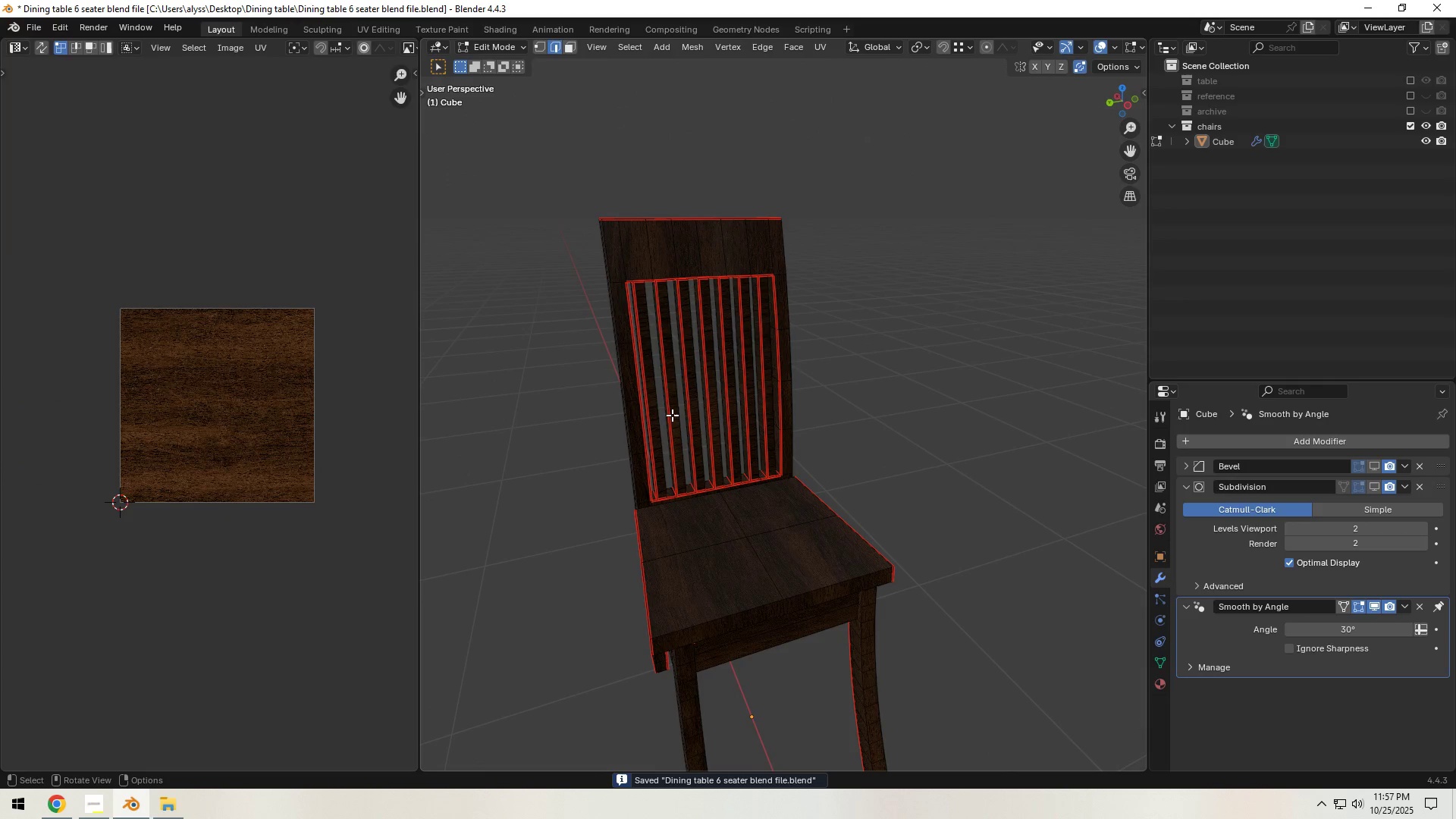 
left_click([659, 414])
 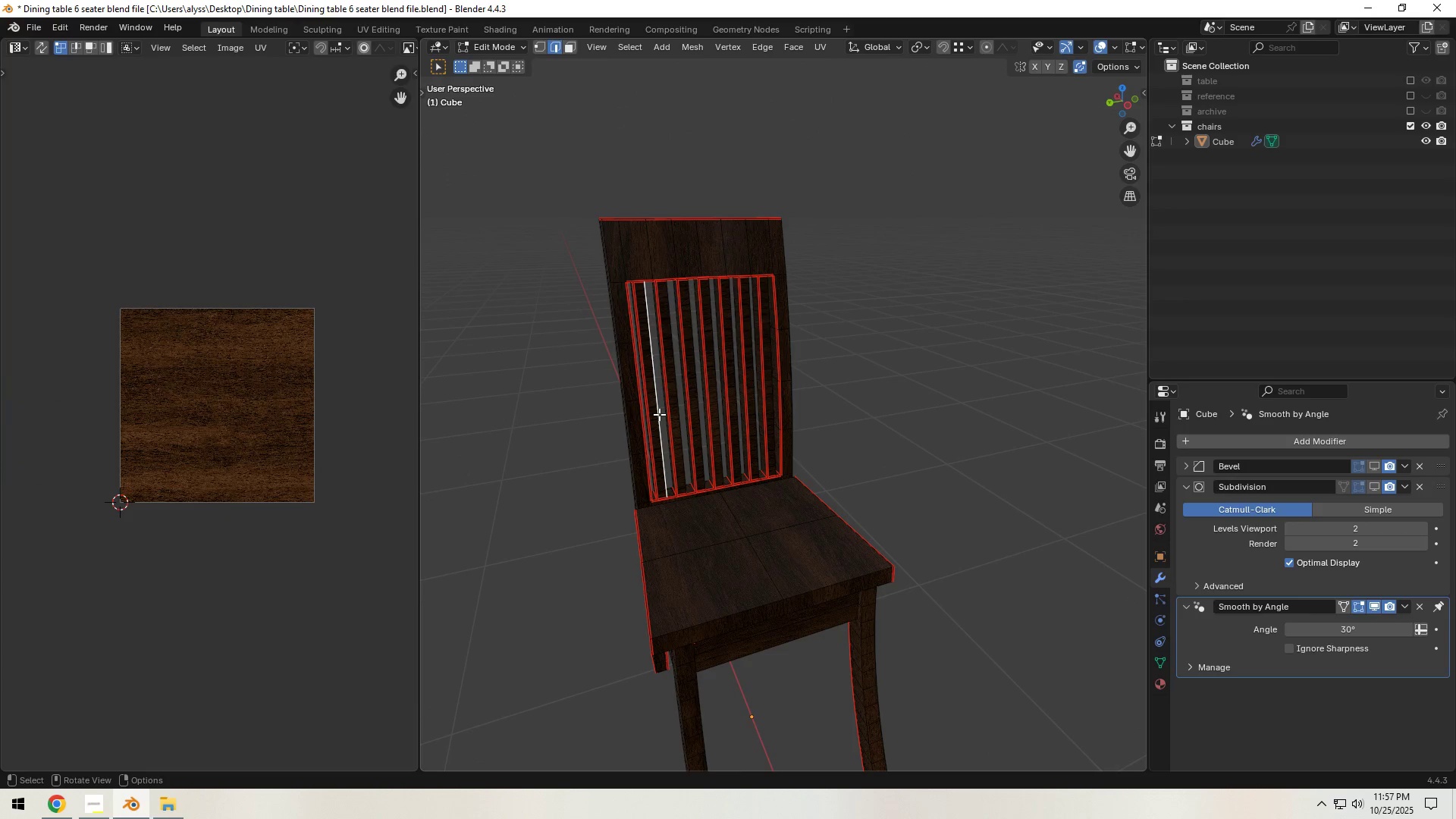 
type(lllllllar)
 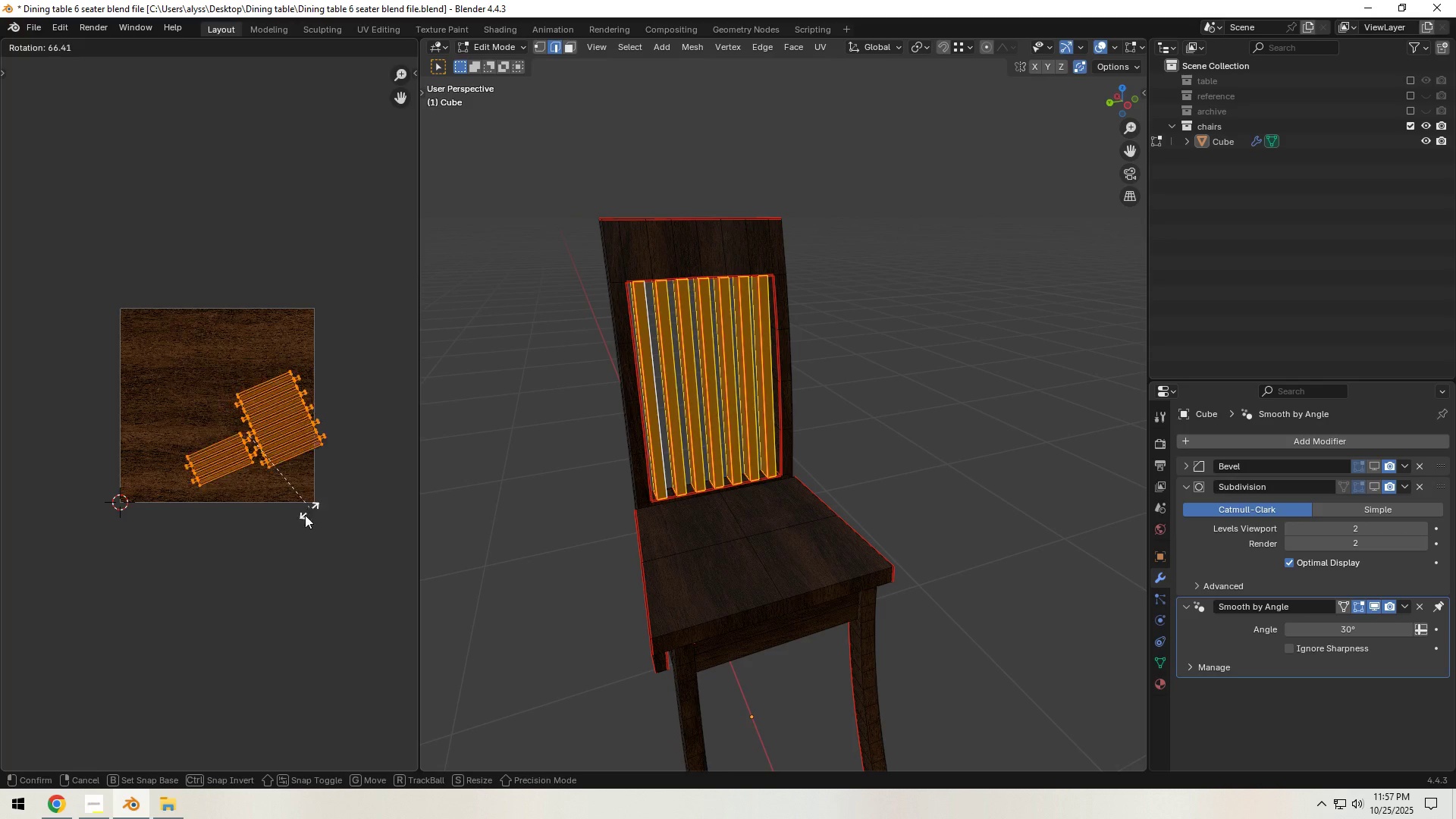 
hold_key(key=ControlLeft, duration=0.87)
left_click([278, 536])
 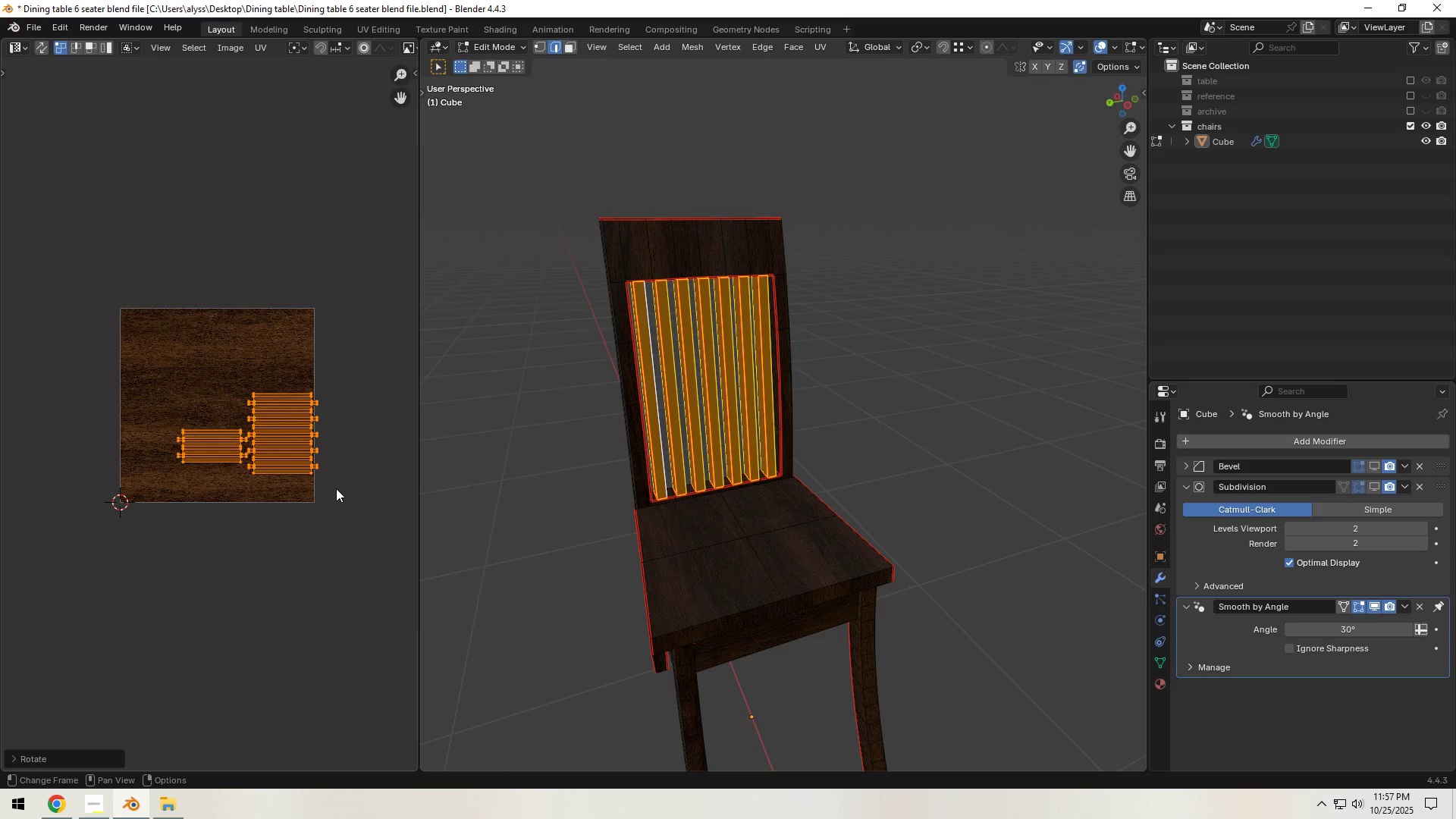 
key(G)
 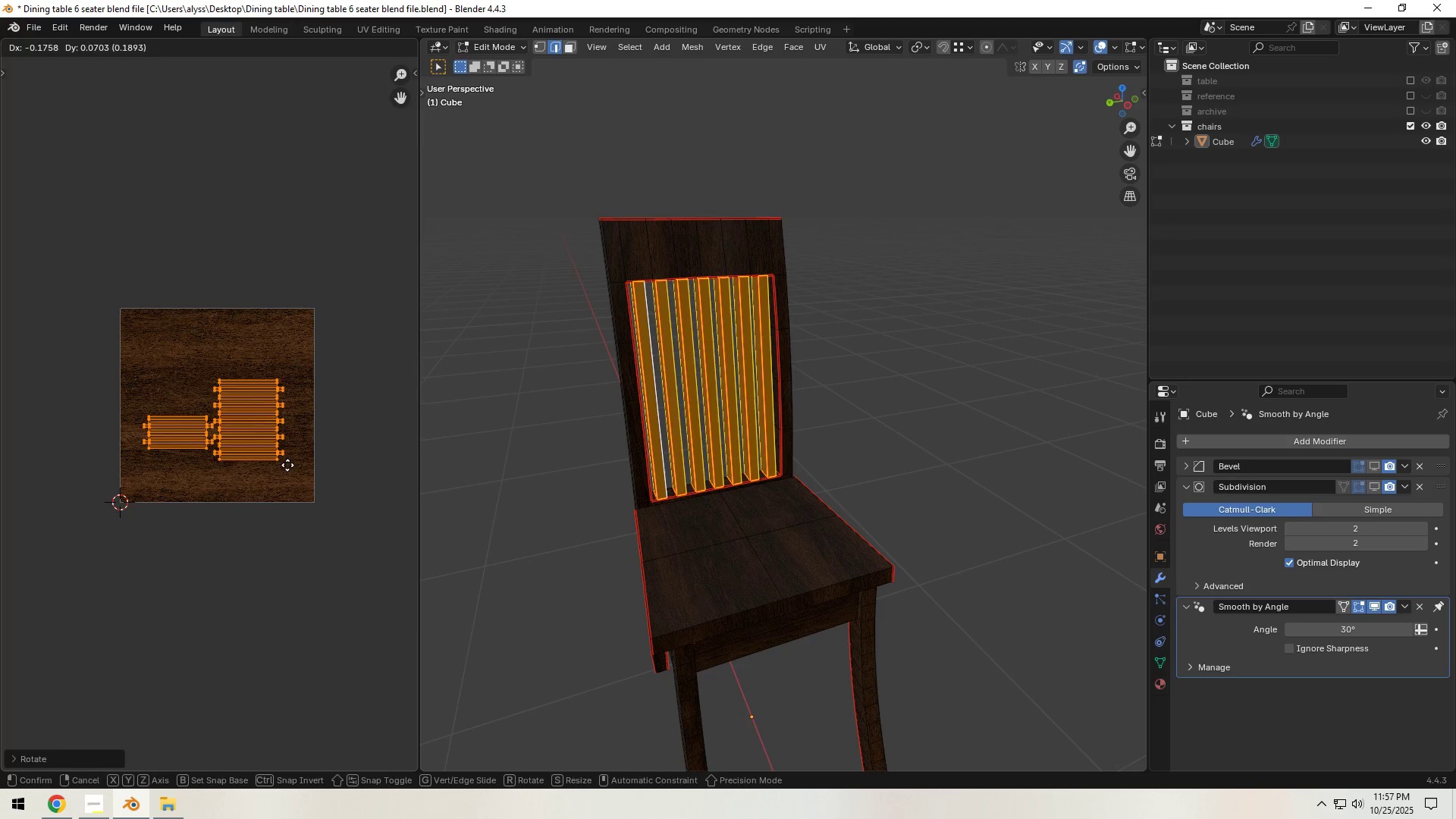 
left_click([280, 462])
 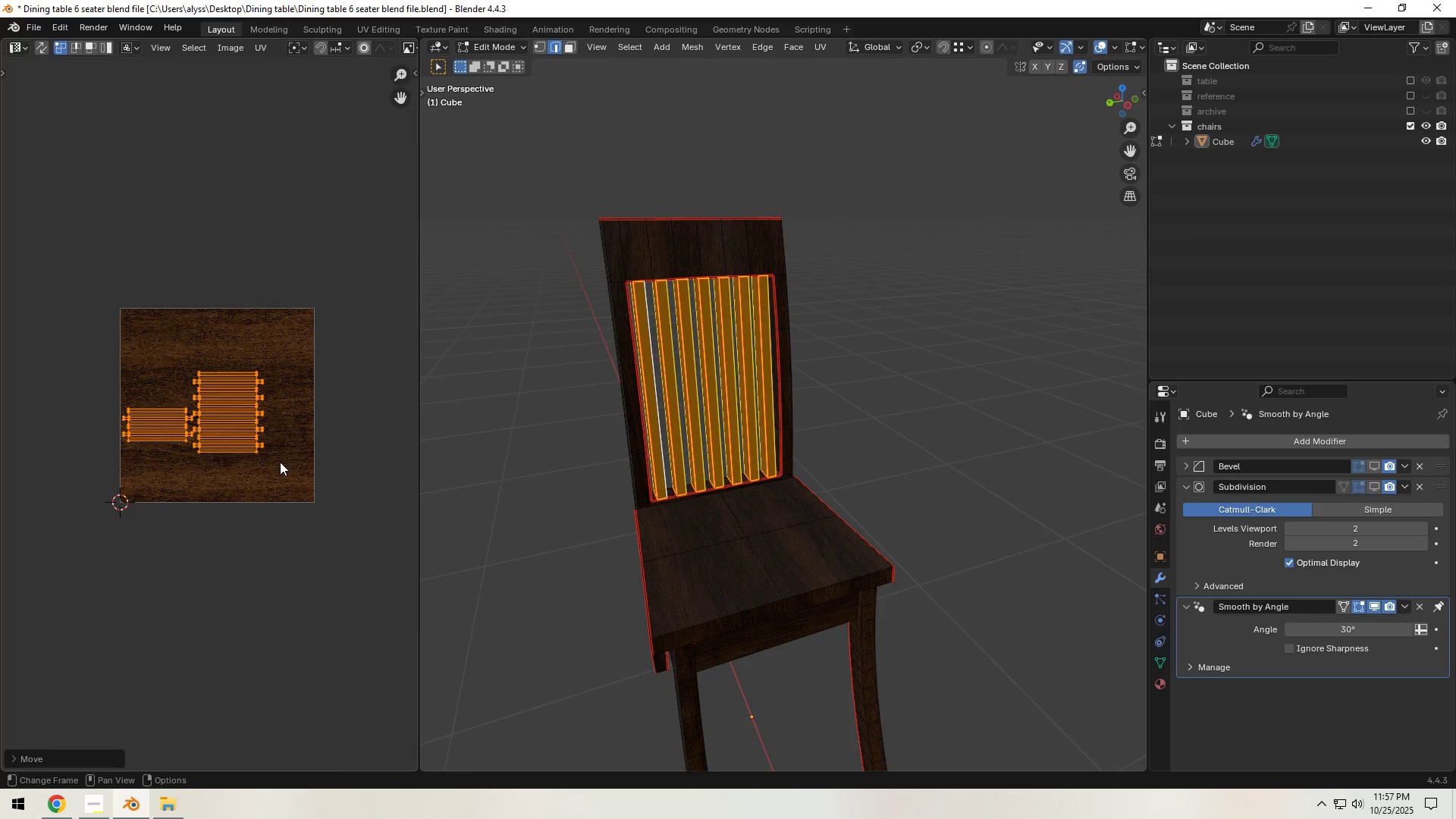 
key(S)
 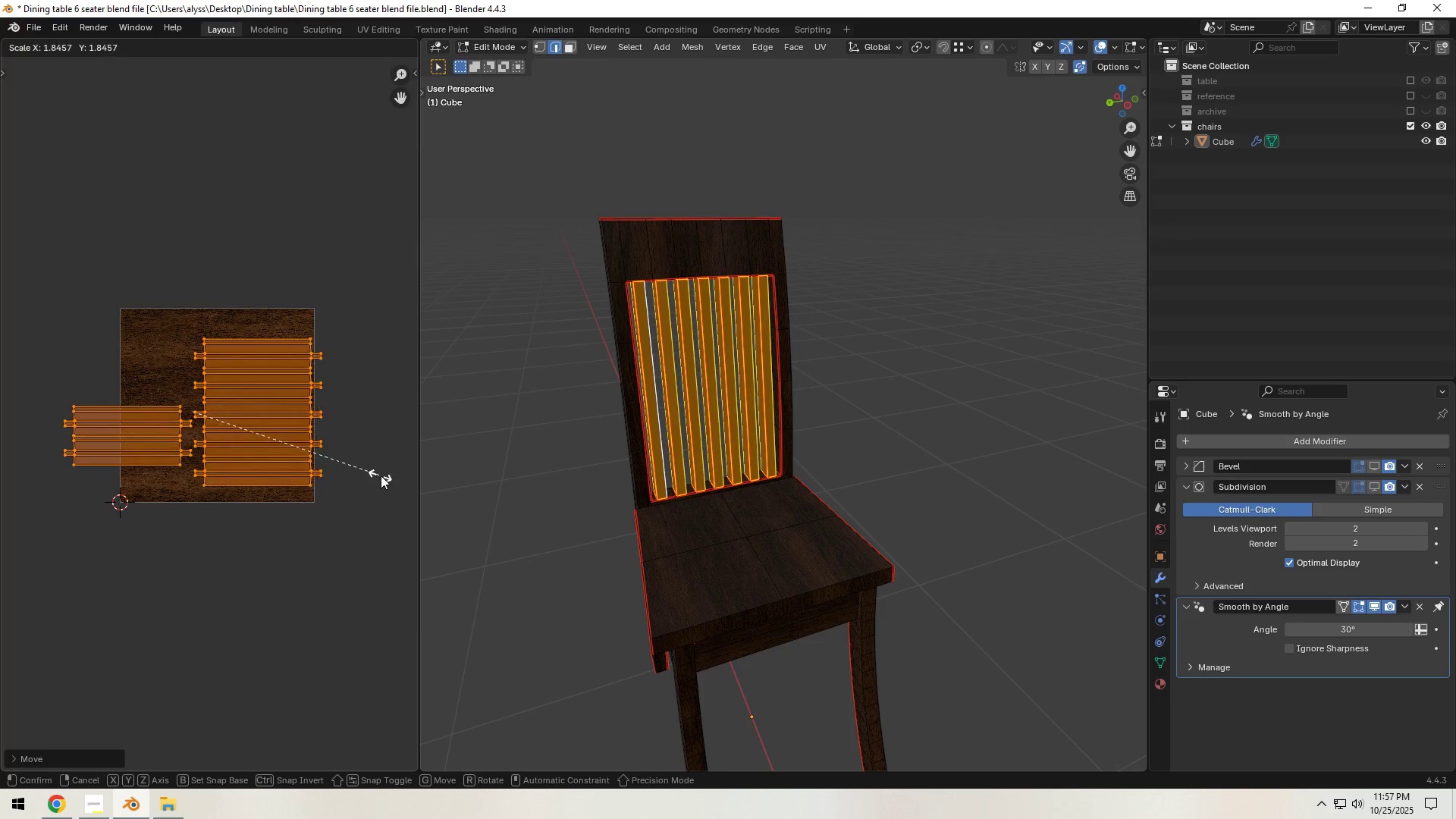 
left_click([384, 477])
 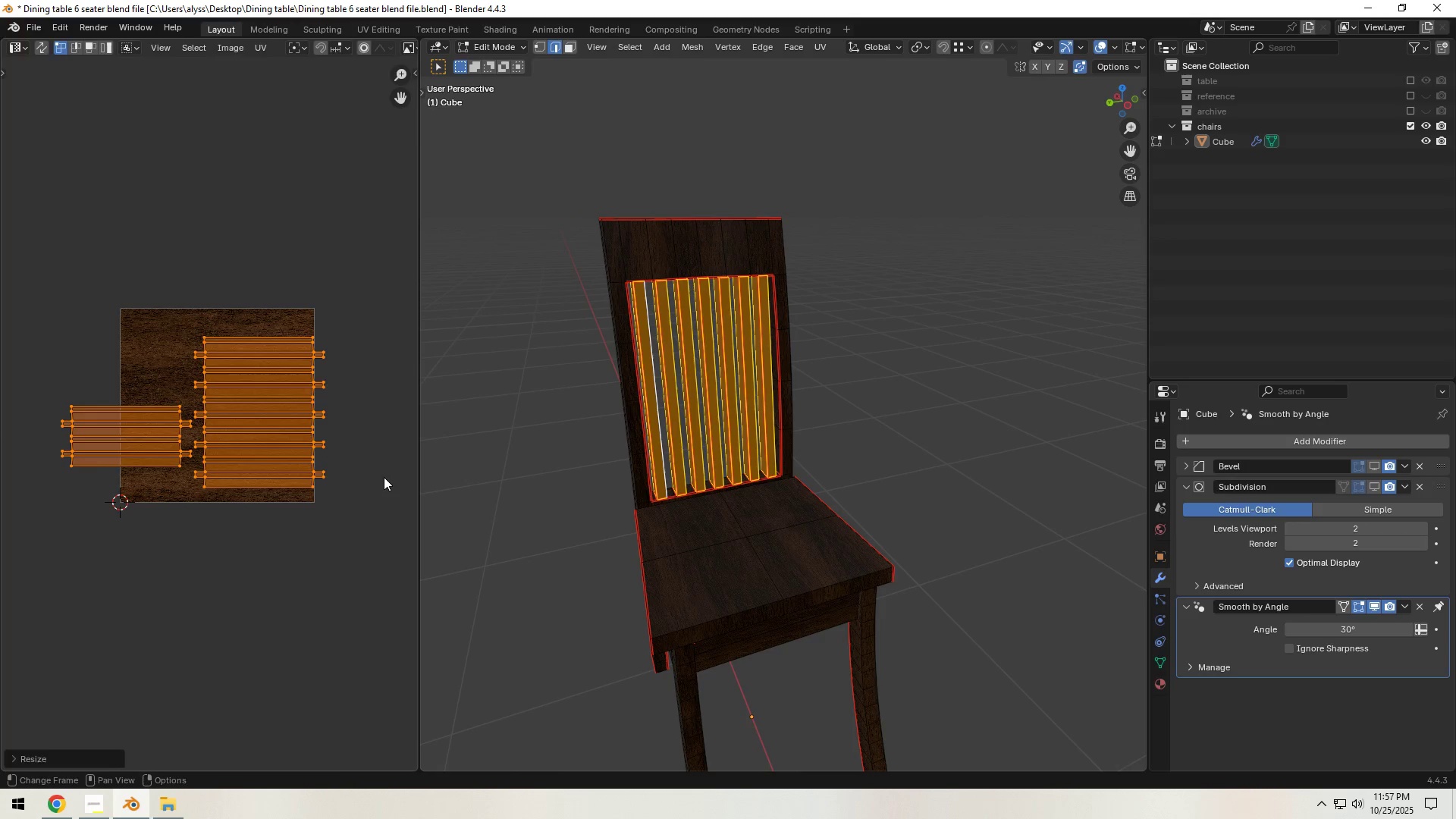 
key(G)
 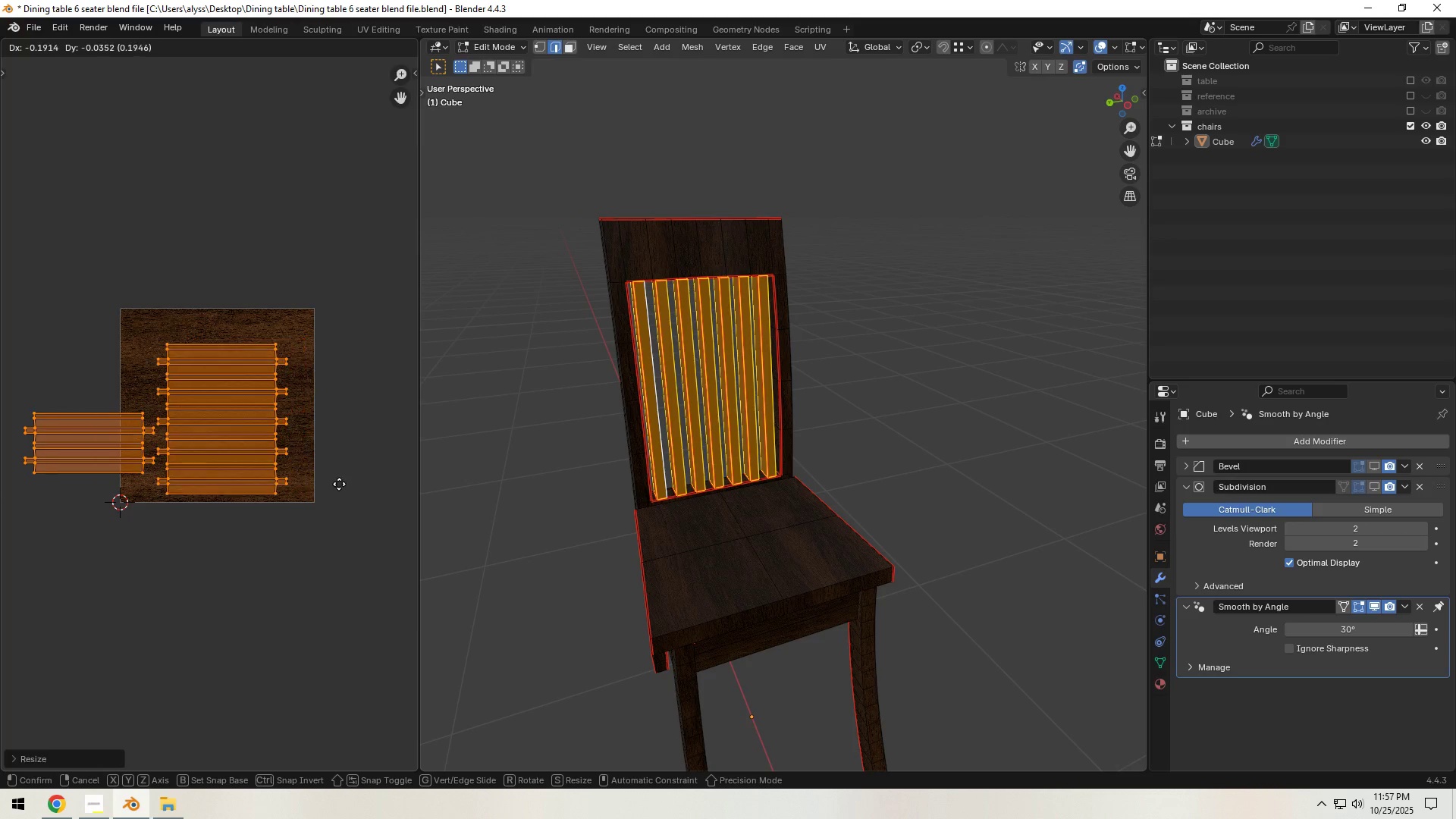 
left_click([338, 485])
 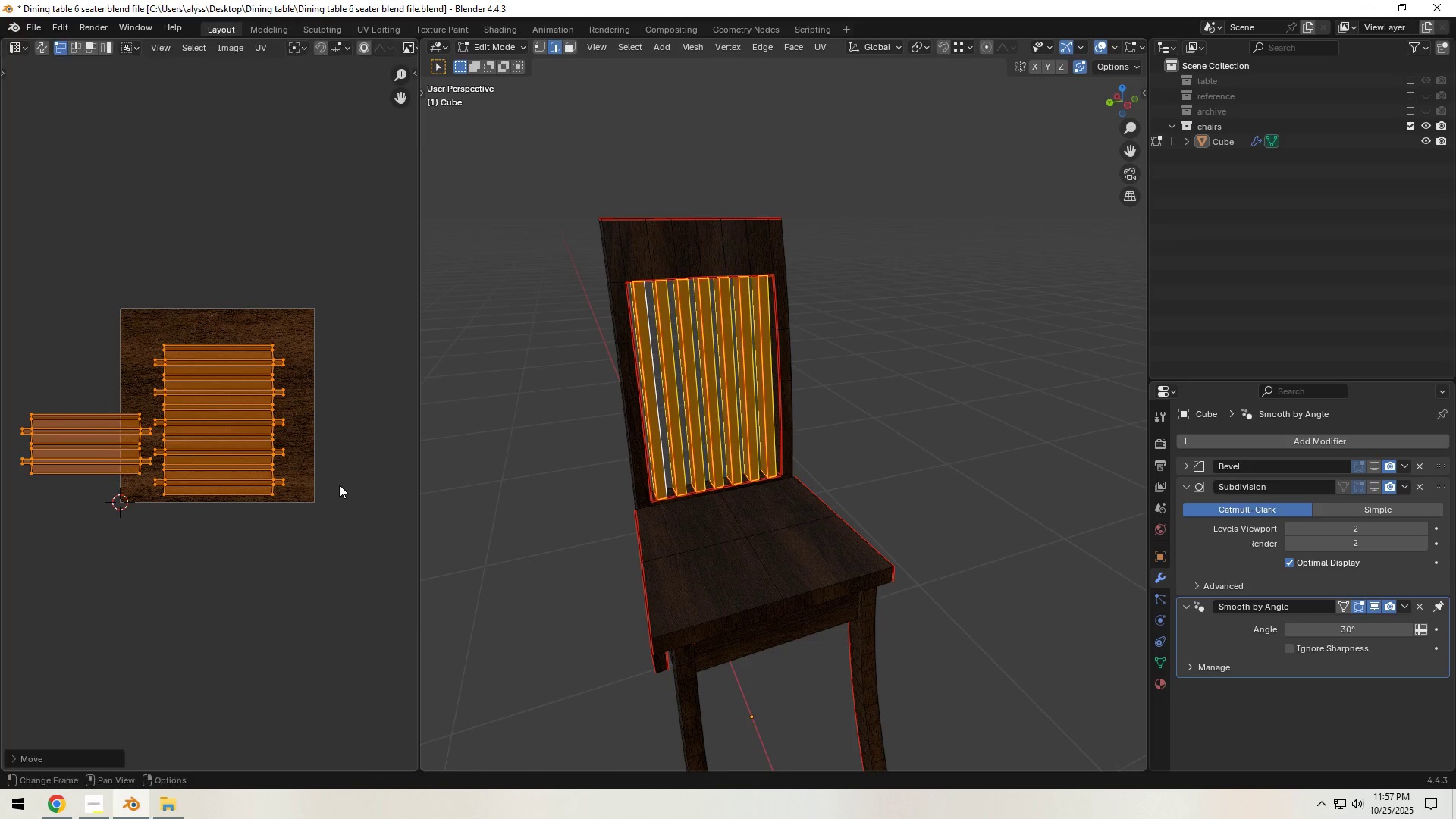 
key(S)
 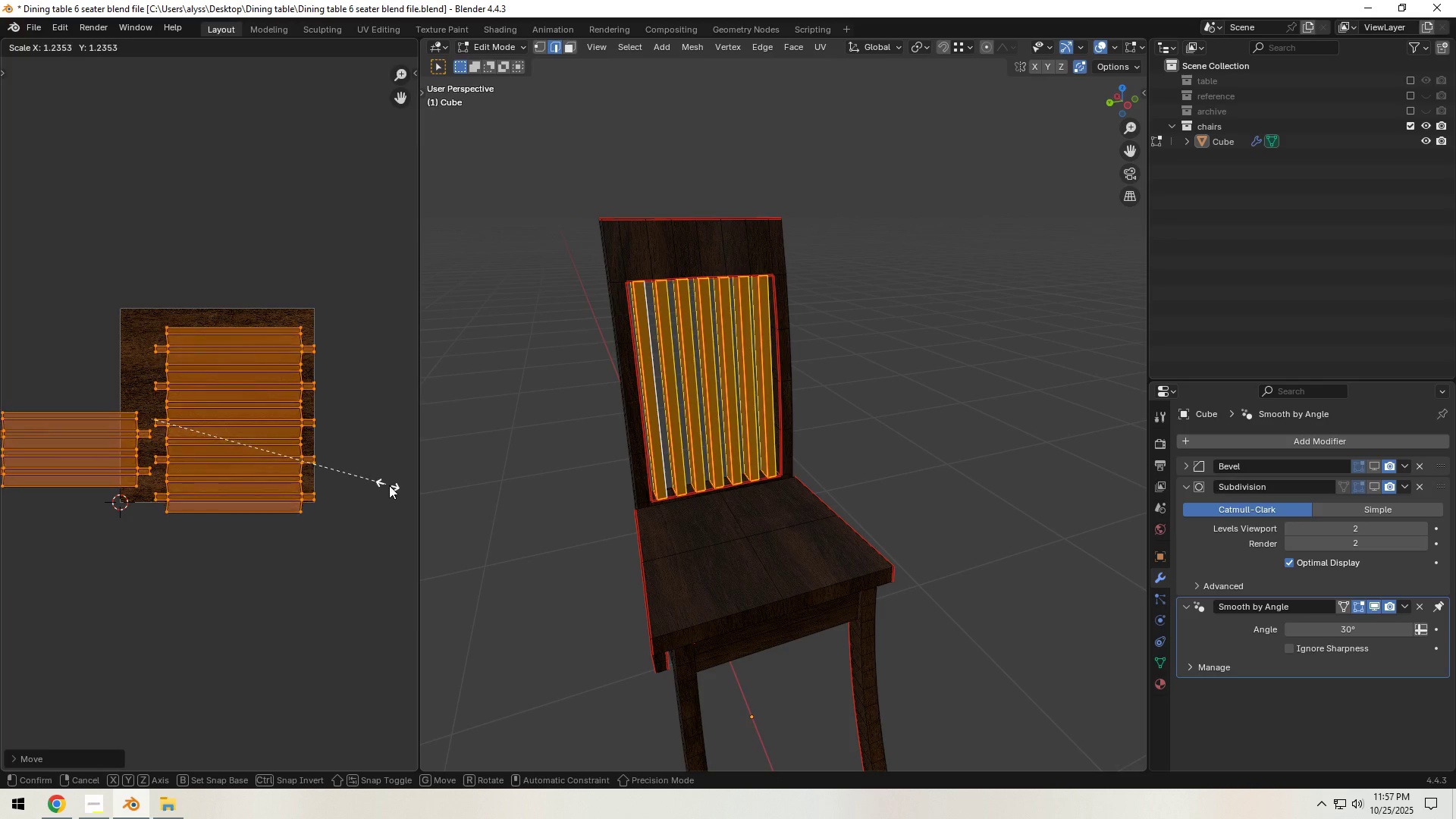 
left_click([389, 485])
 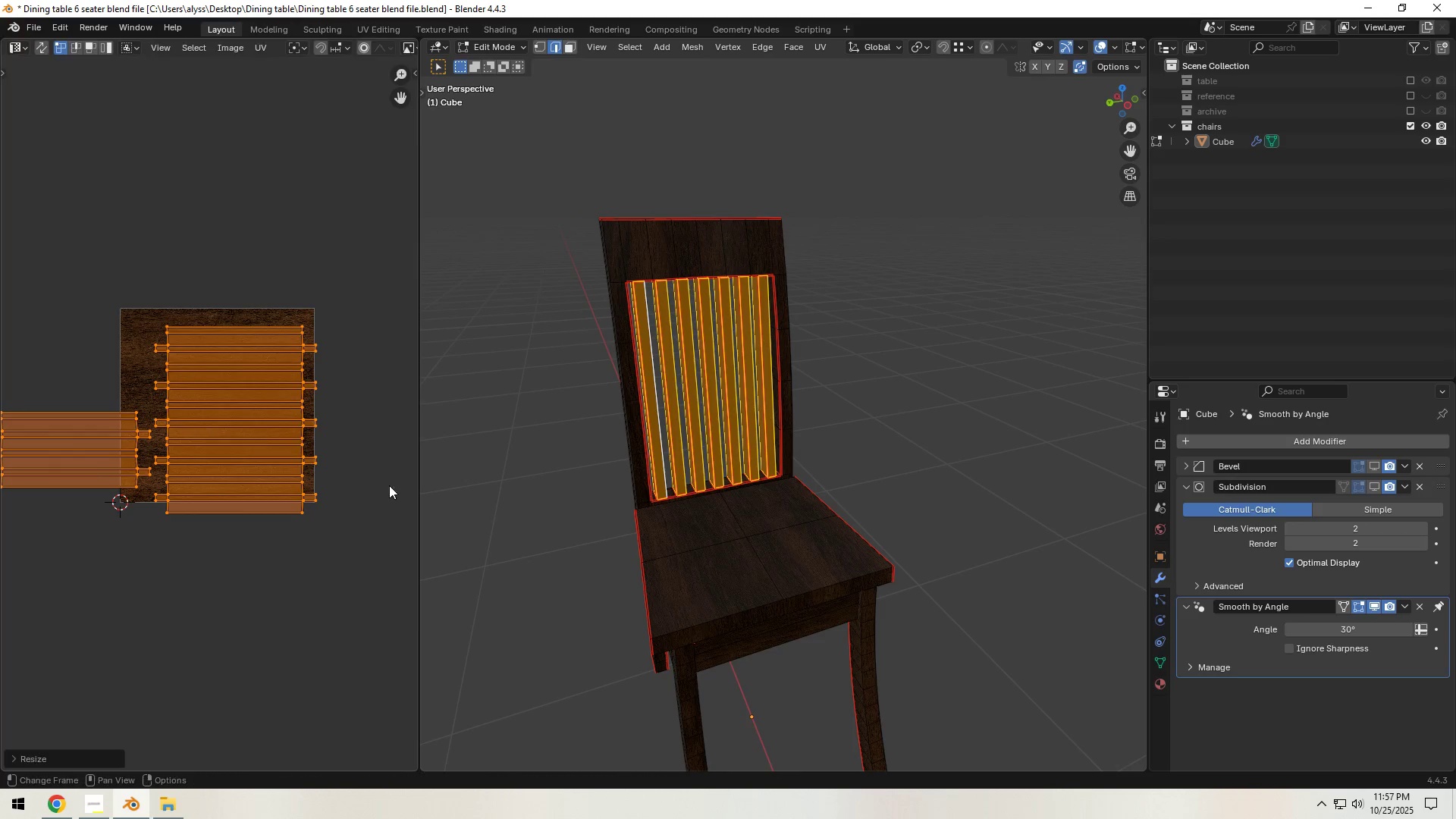 
key(G)
 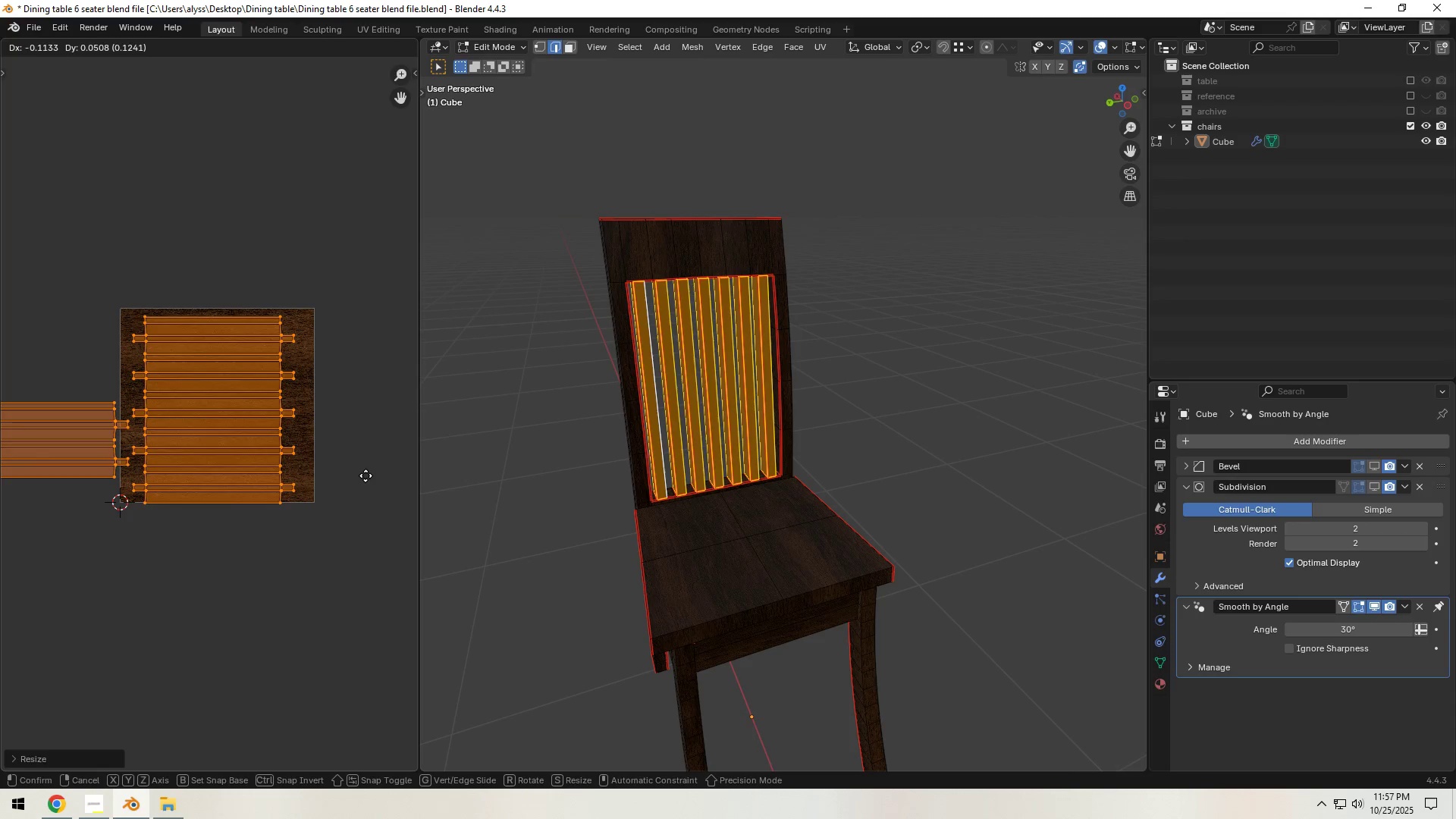 
left_click([366, 475])
 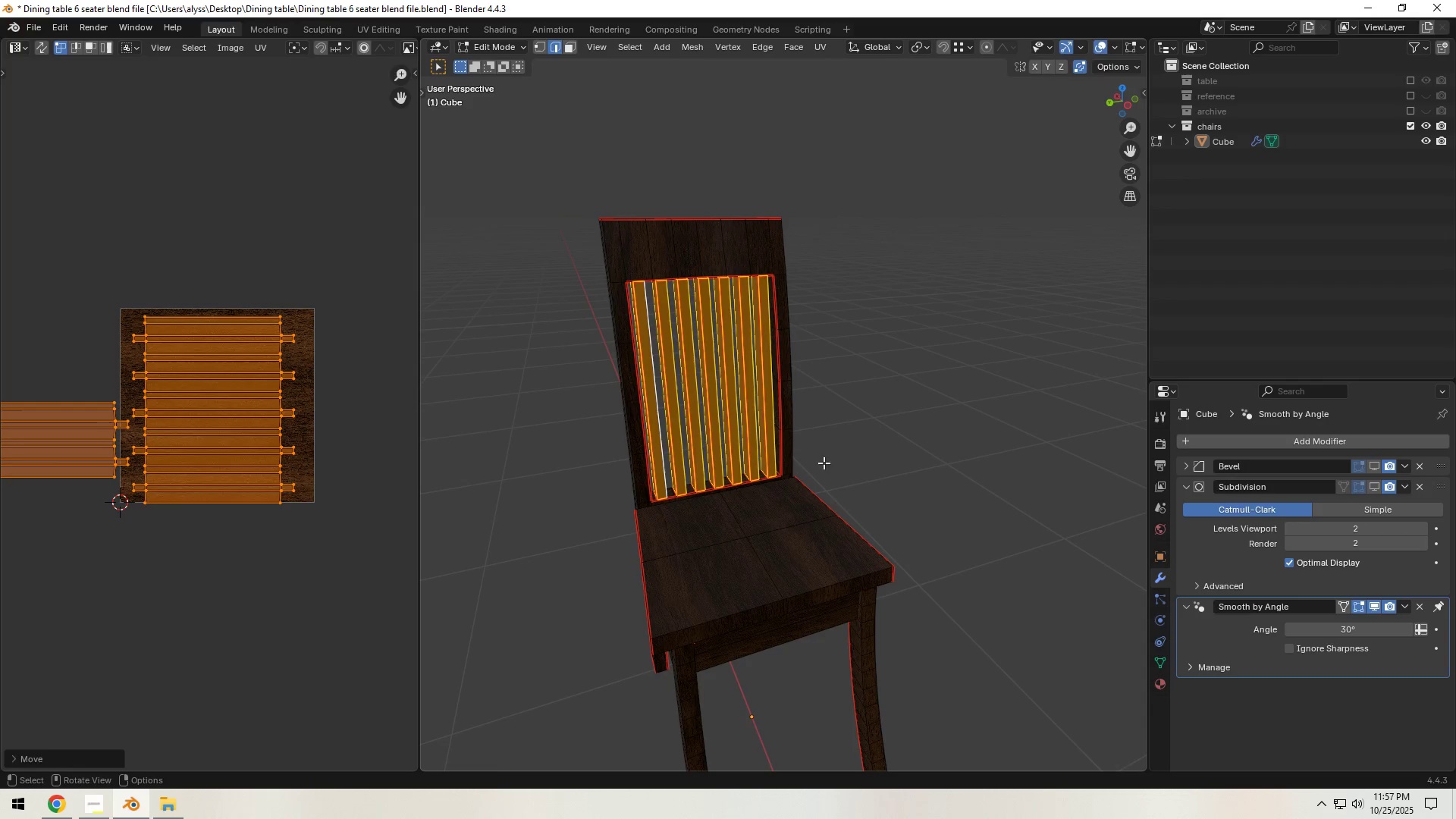 
key(Tab)
 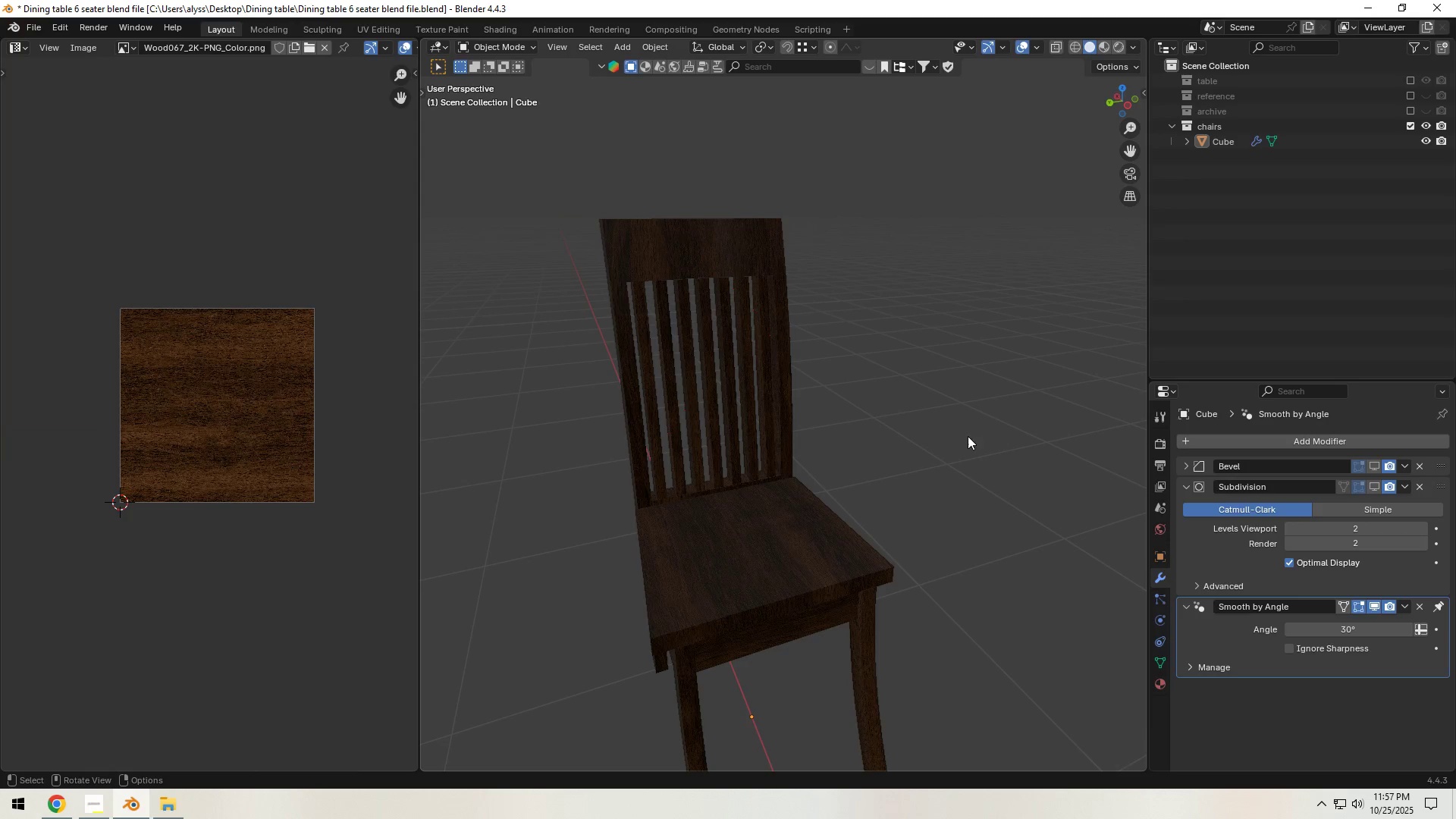 
left_click([967, 436])
 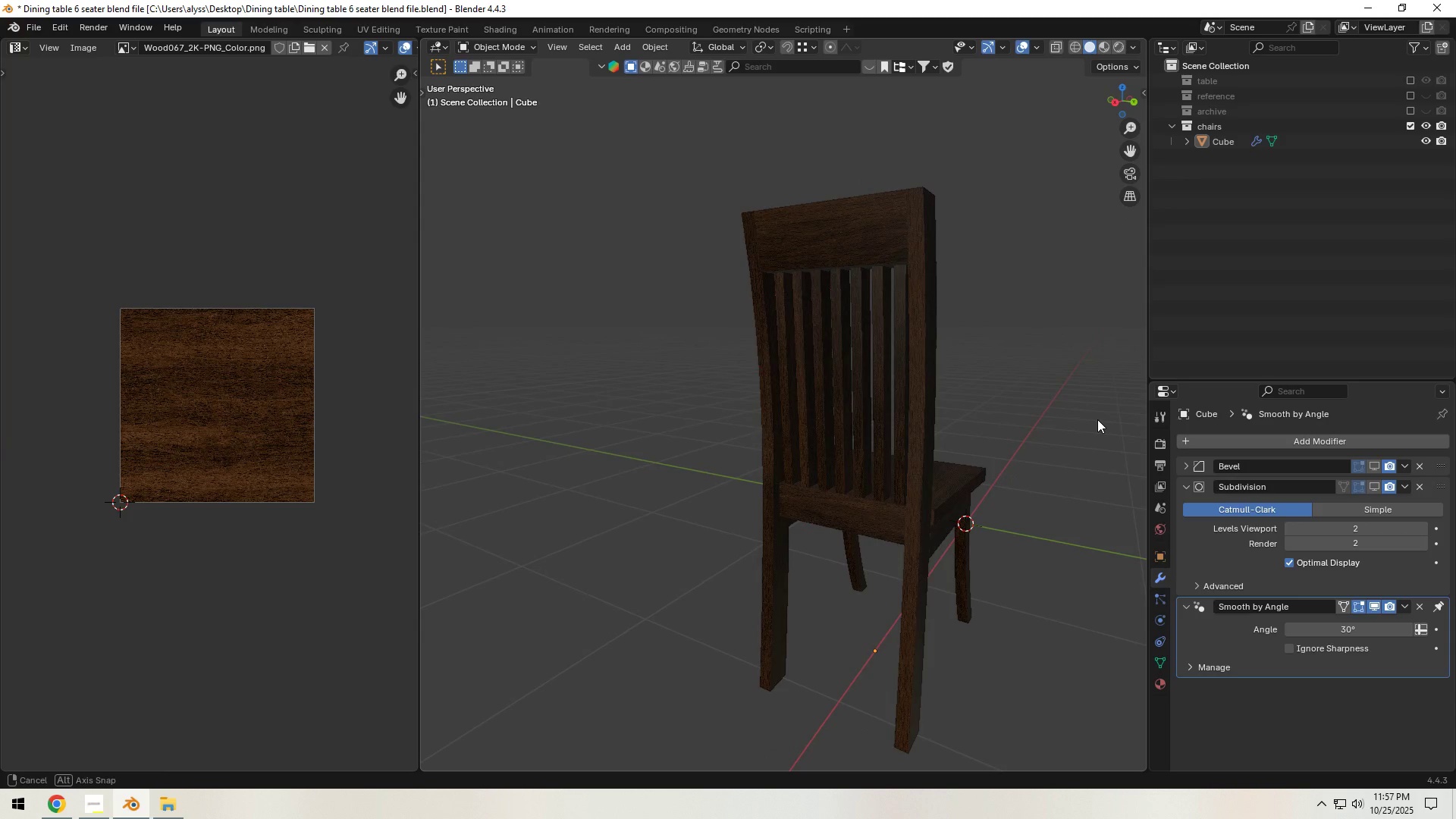 
key(Control+S)
 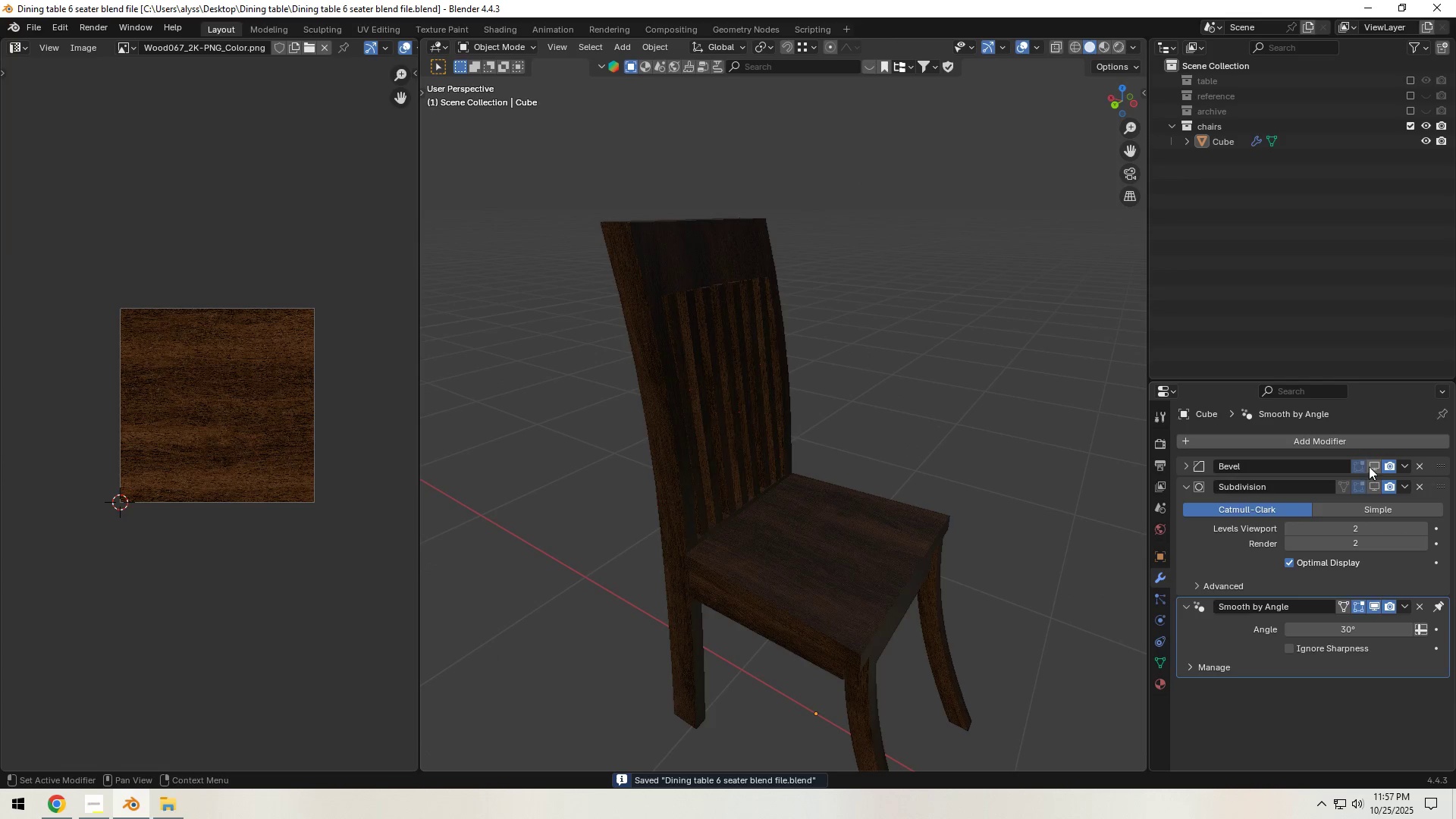 
double_click([1371, 485])
 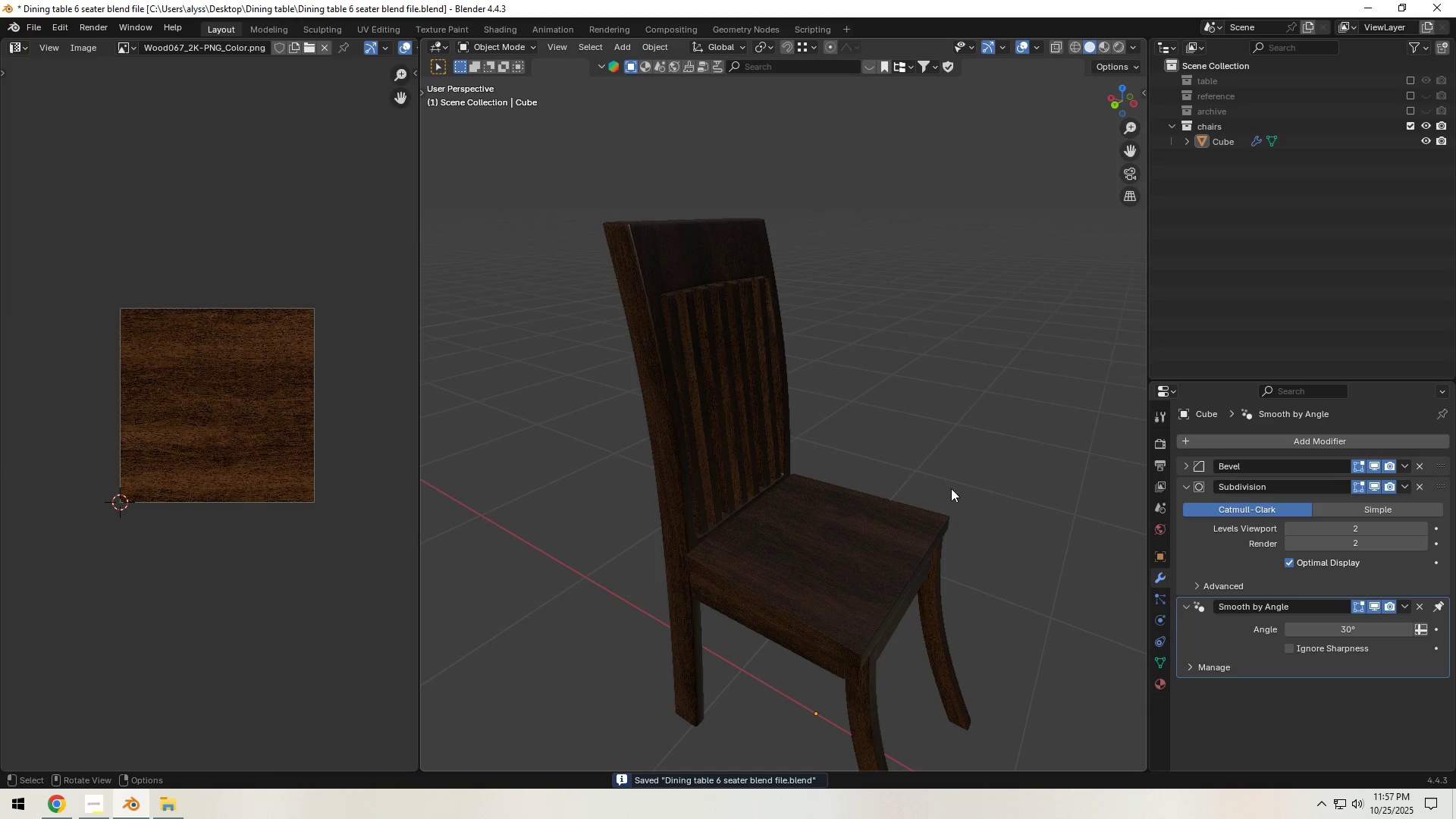 
left_click([905, 470])
 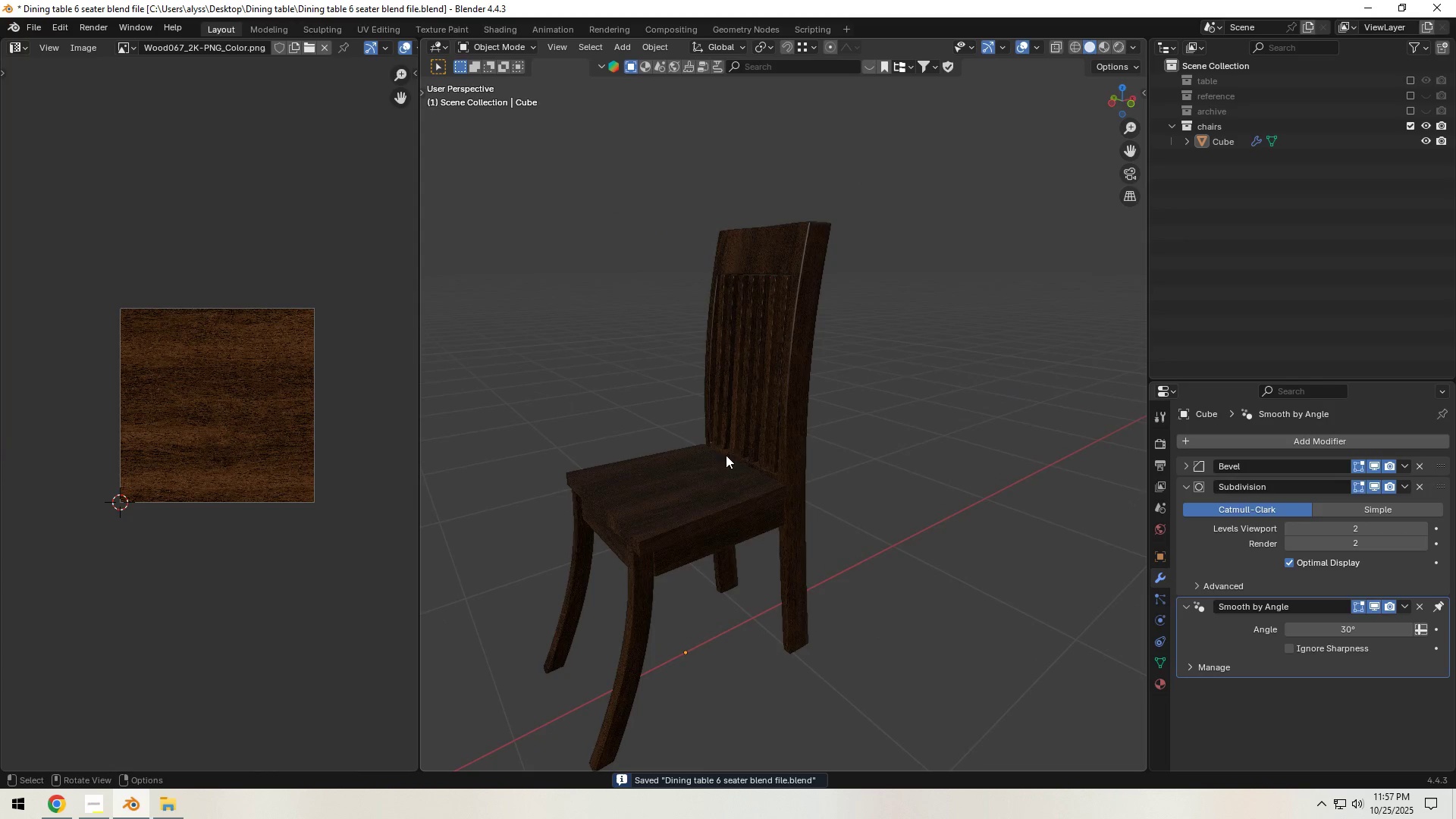 
hold_key(key=ControlLeft, duration=1.53)
 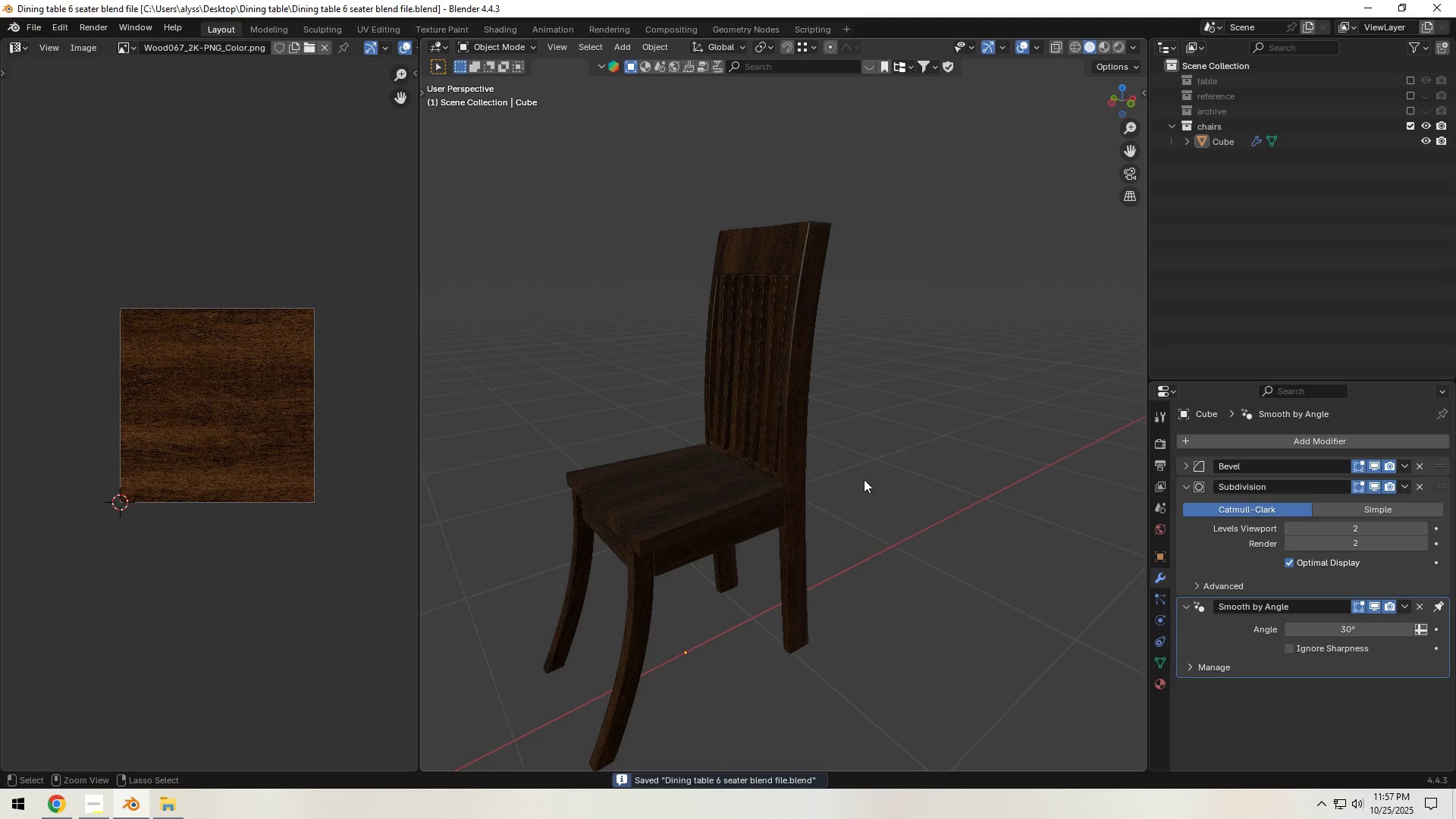 
key(Control+S)
 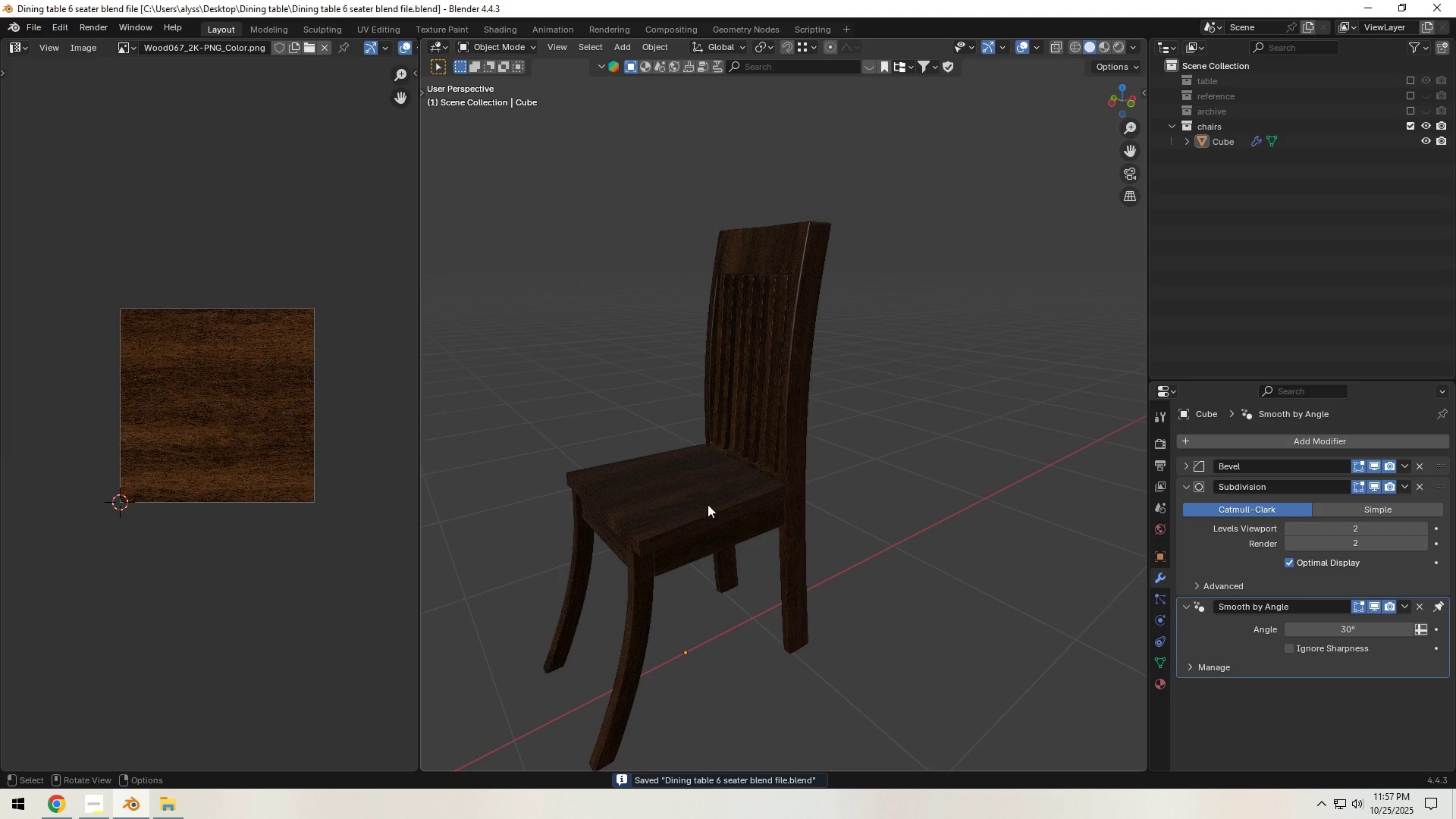 
left_click_drag(start_coordinate=[418, 457], to_coordinate=[341, 471])
 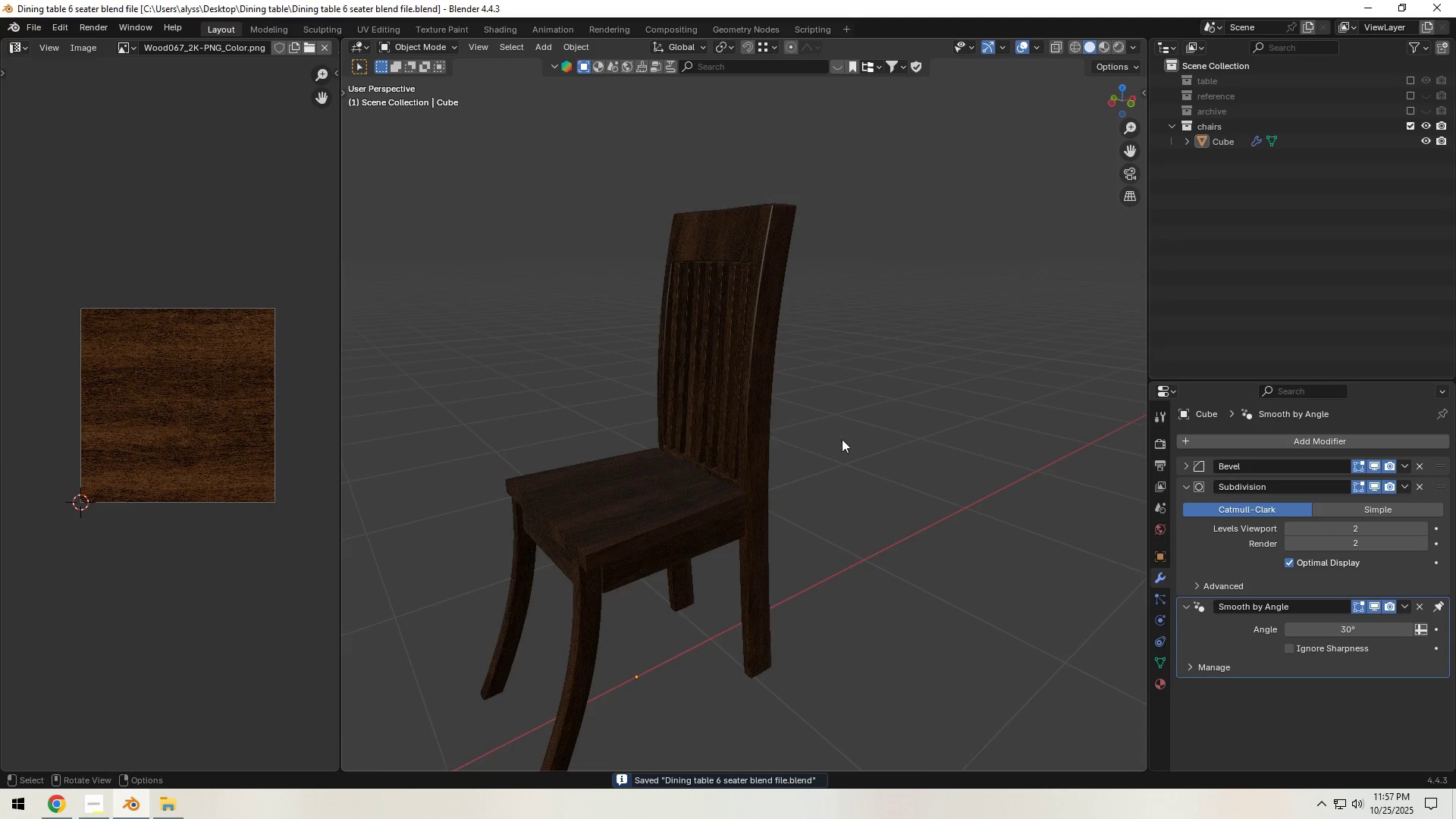 
scroll: coordinate [897, 437], scroll_direction: down, amount: 5.0
 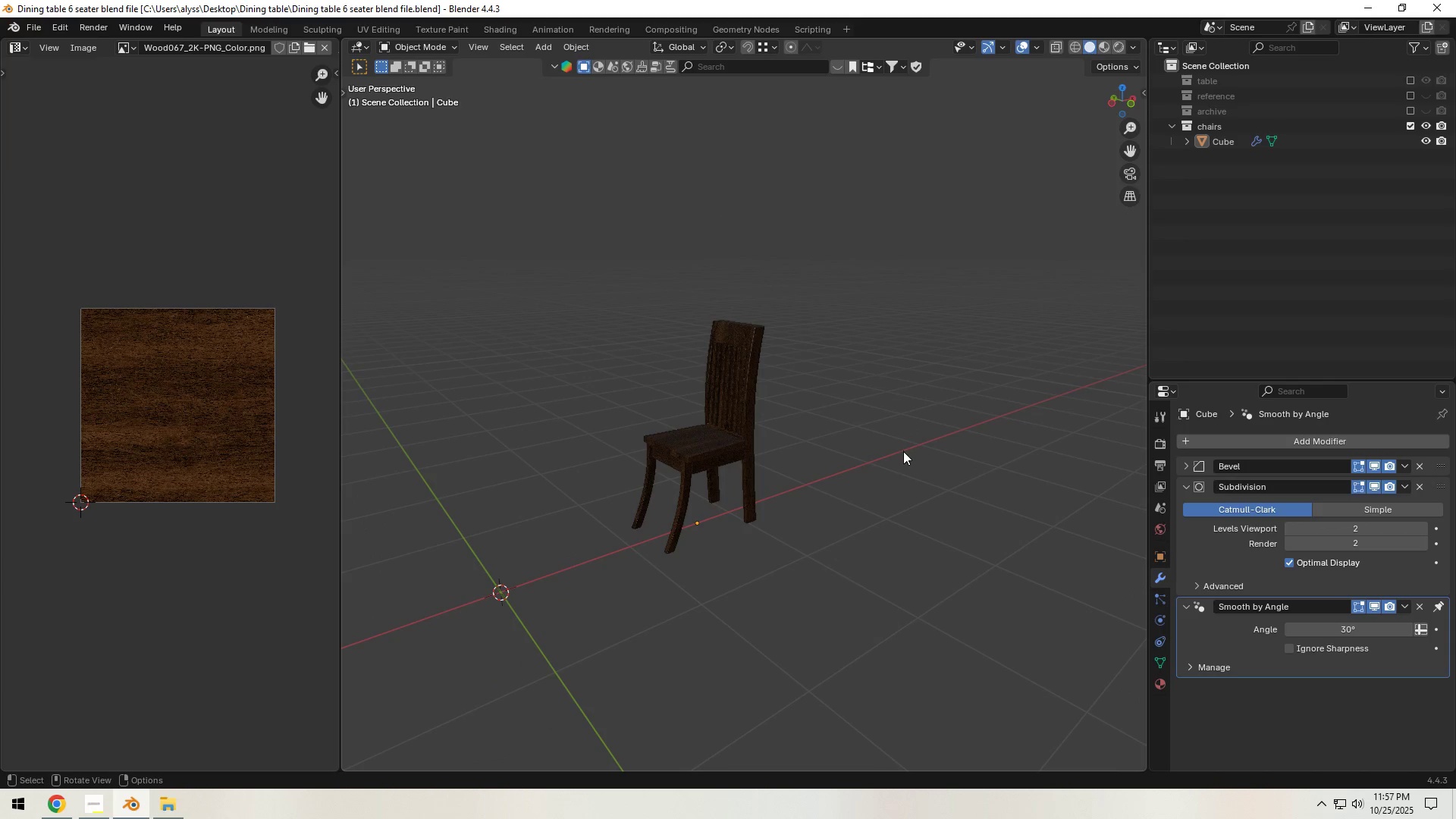 
key(Alt+AltLeft)
 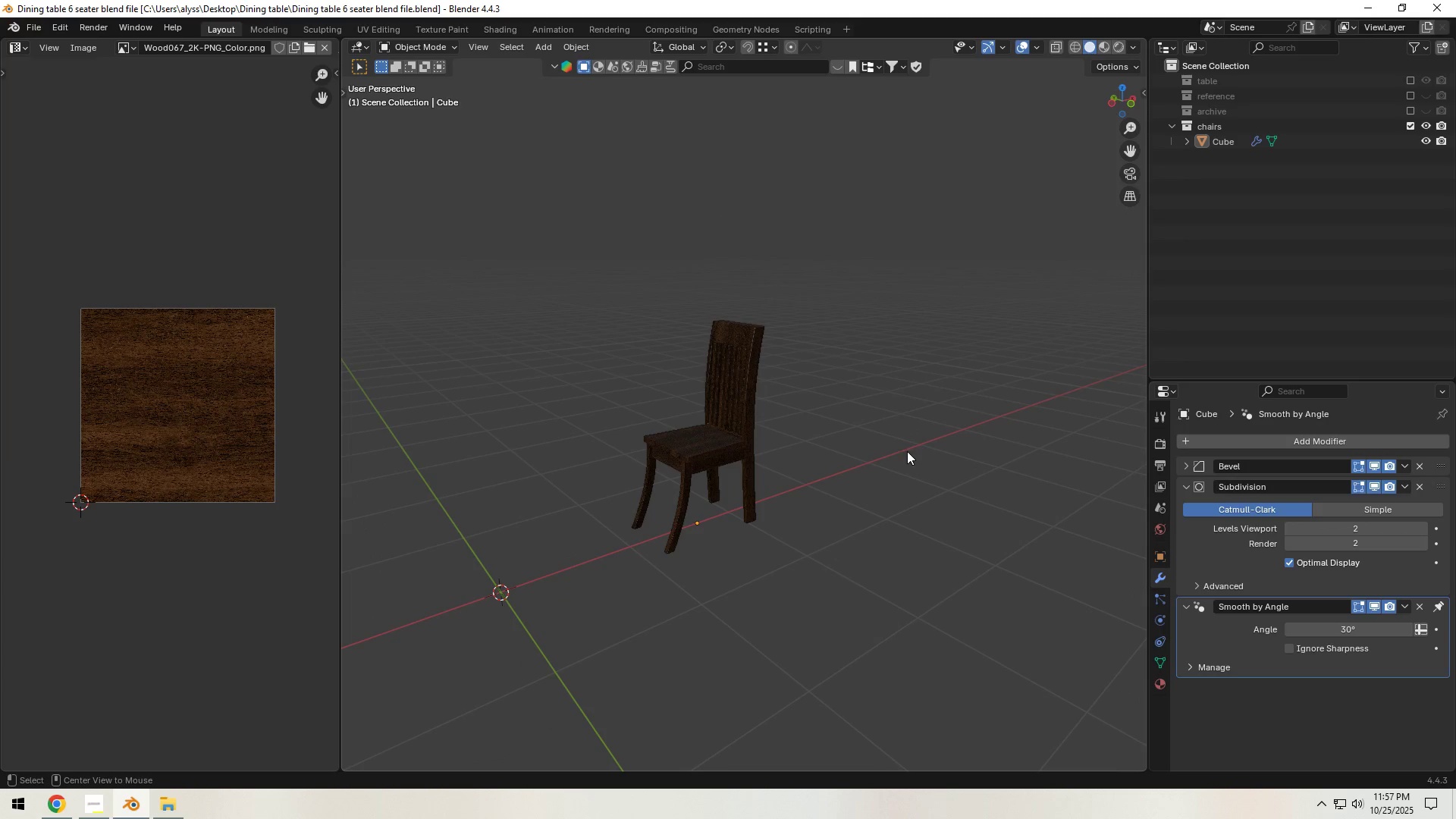 
key(Alt+H)
 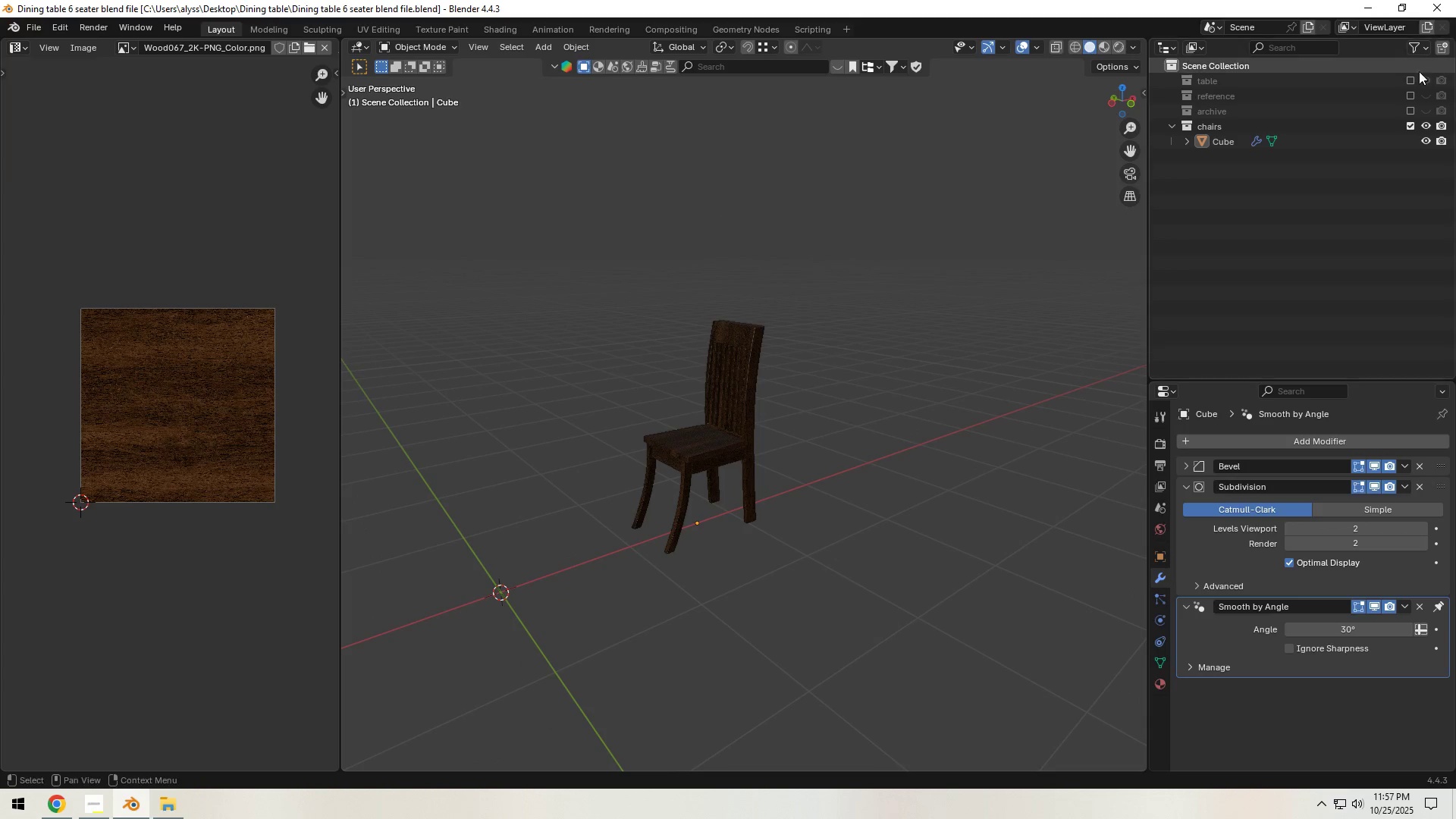 
left_click([1407, 76])
 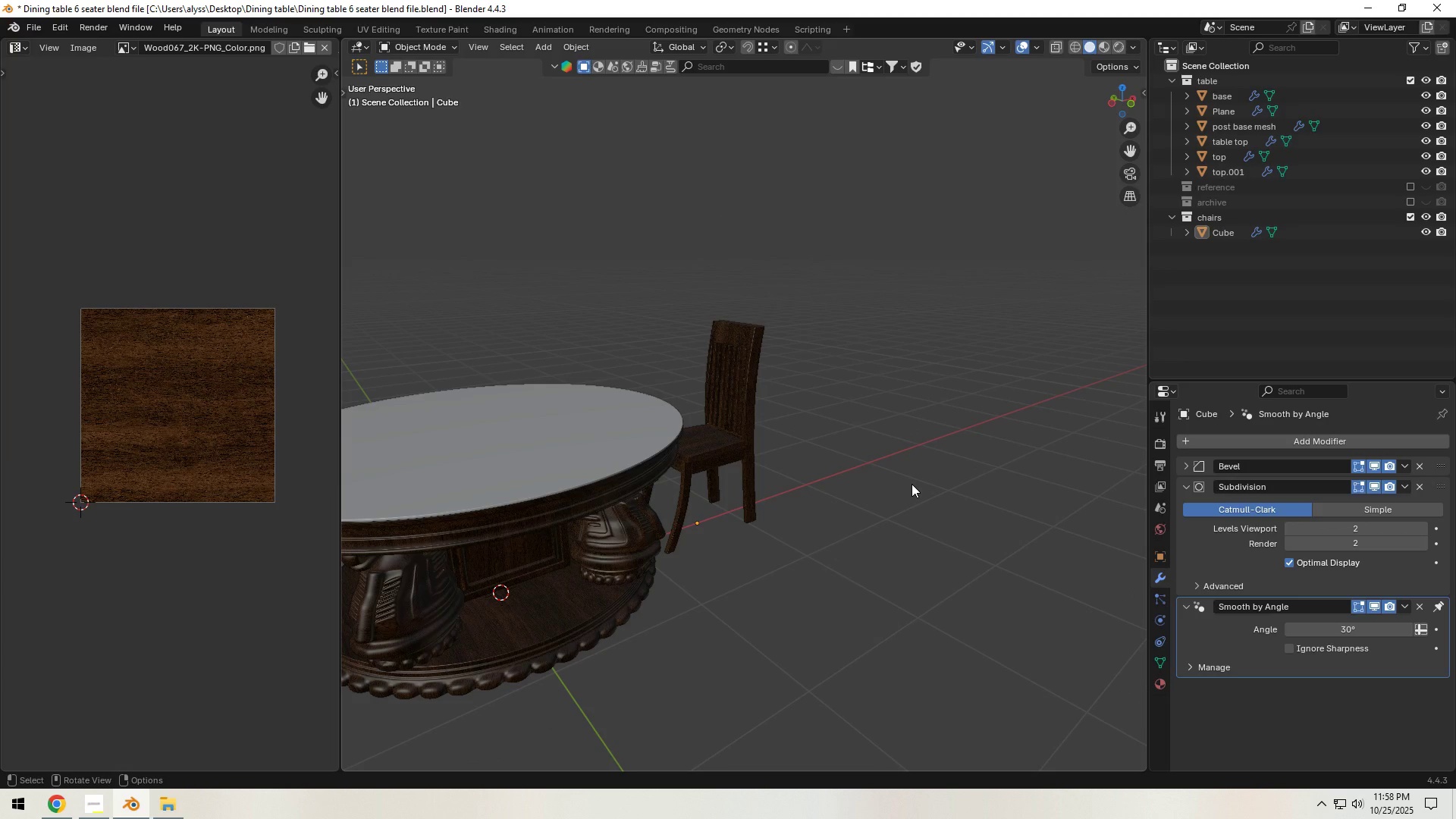 
left_click([912, 484])
 